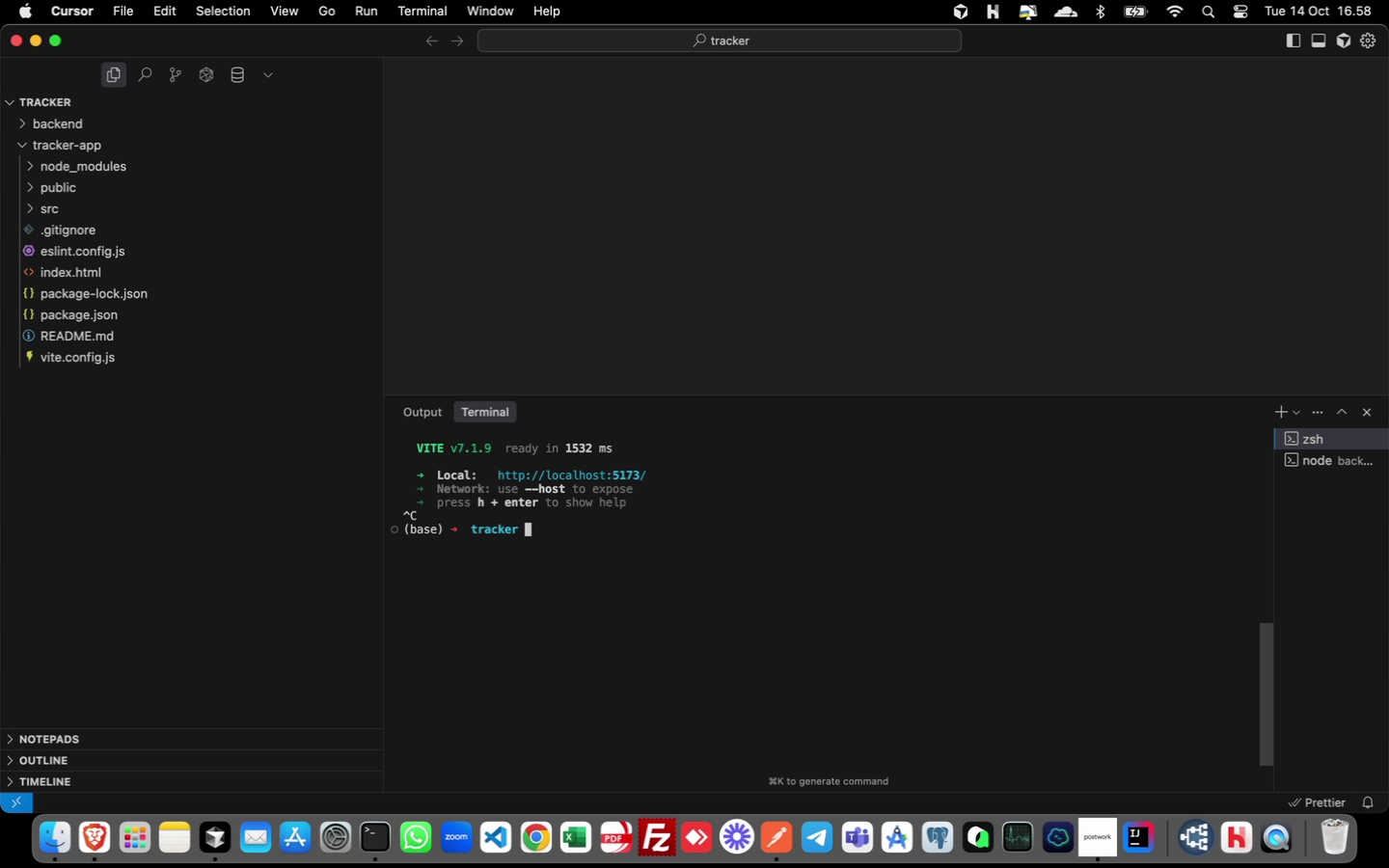 
type(cd tracker)
key(Tab)
 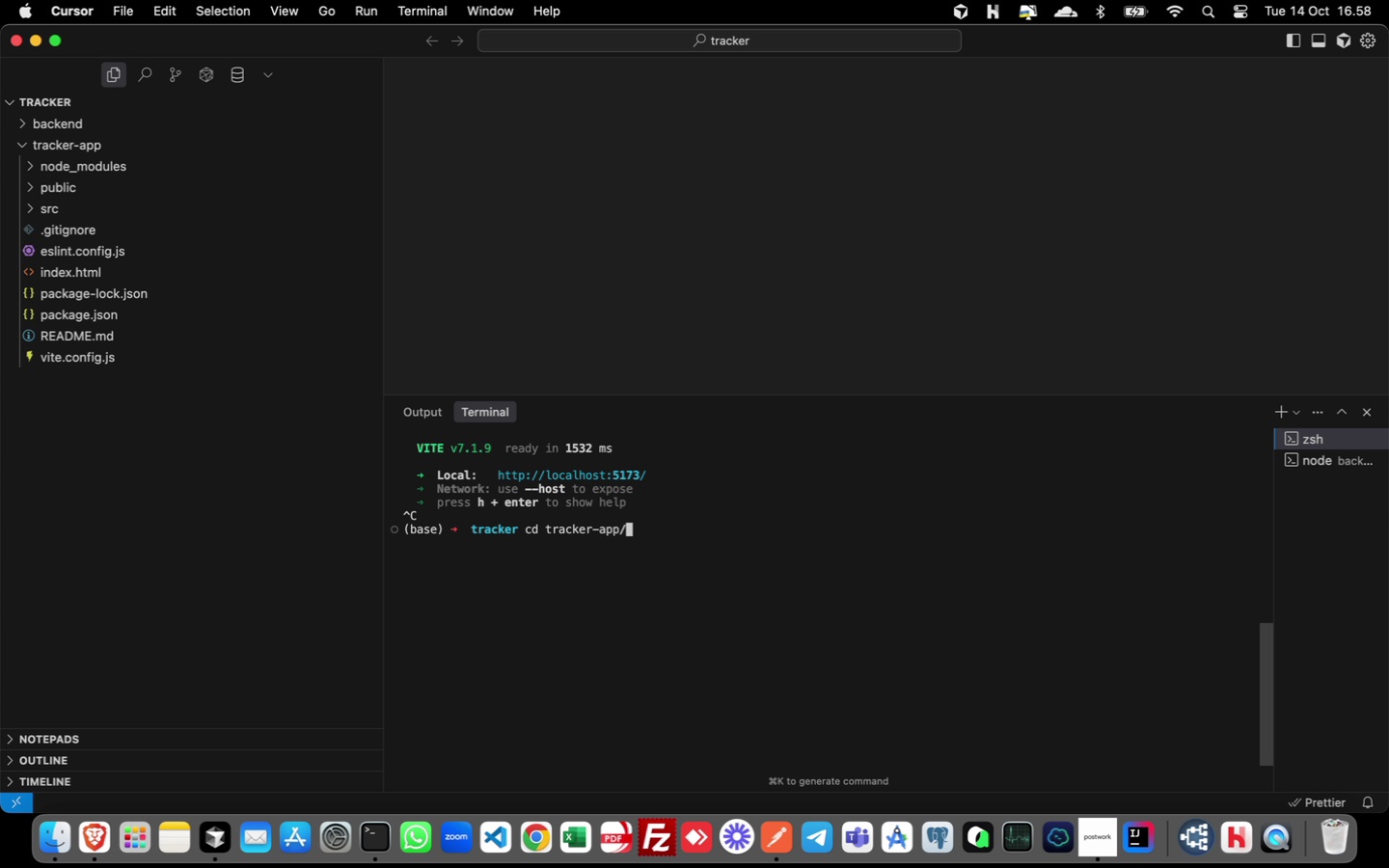 
key(Enter)
 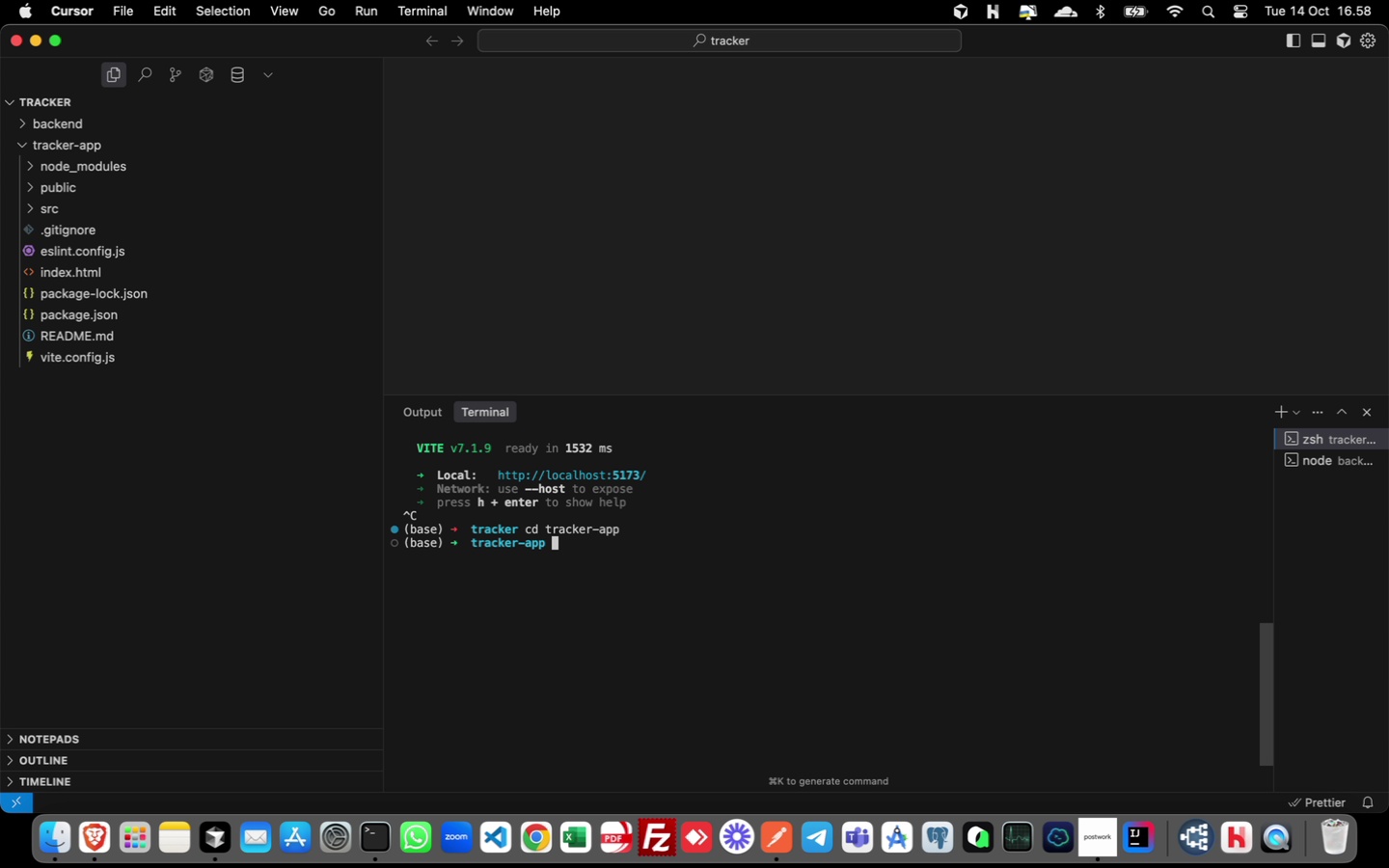 
type(npm install )
 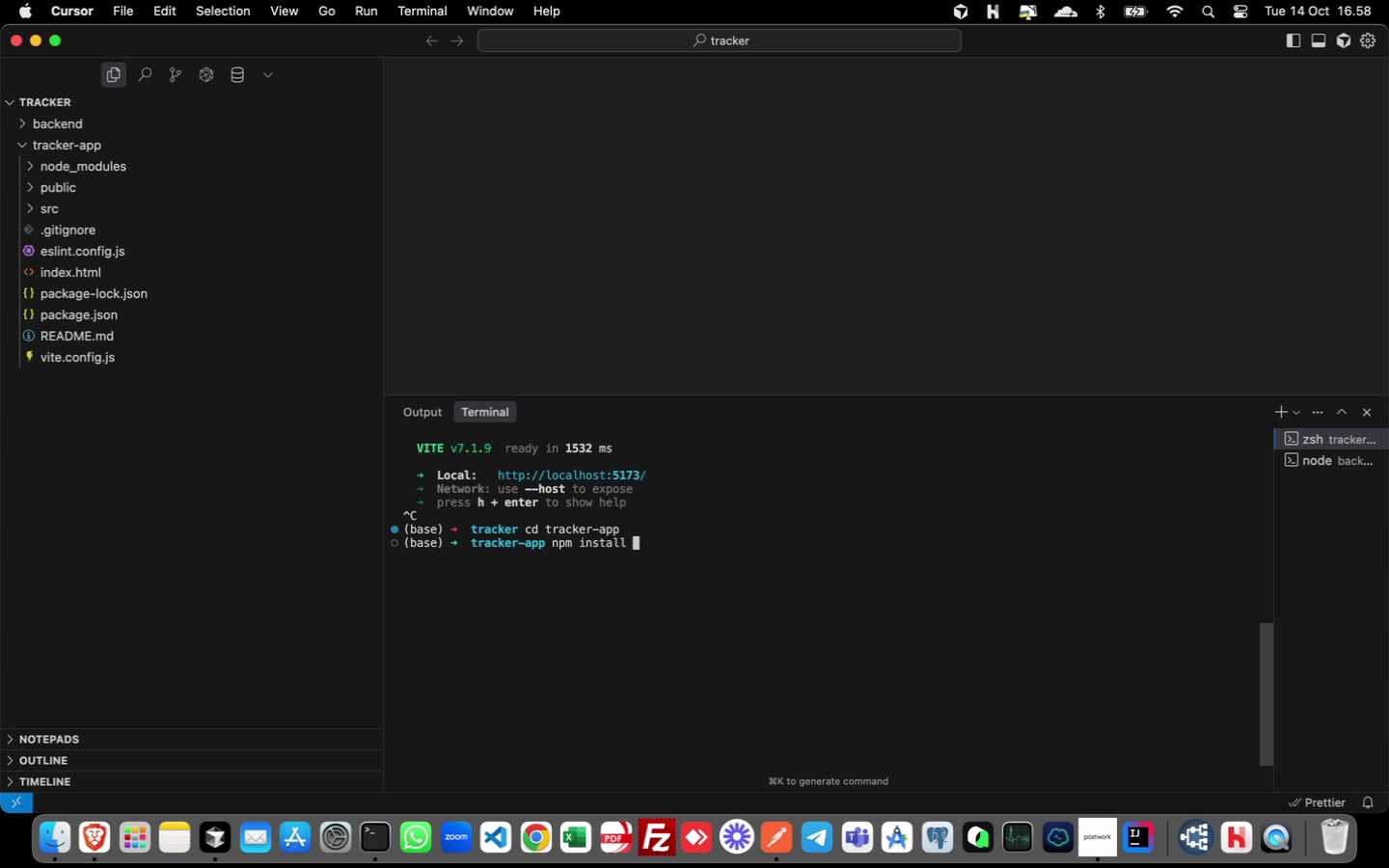 
type(-D tailwindcss)
 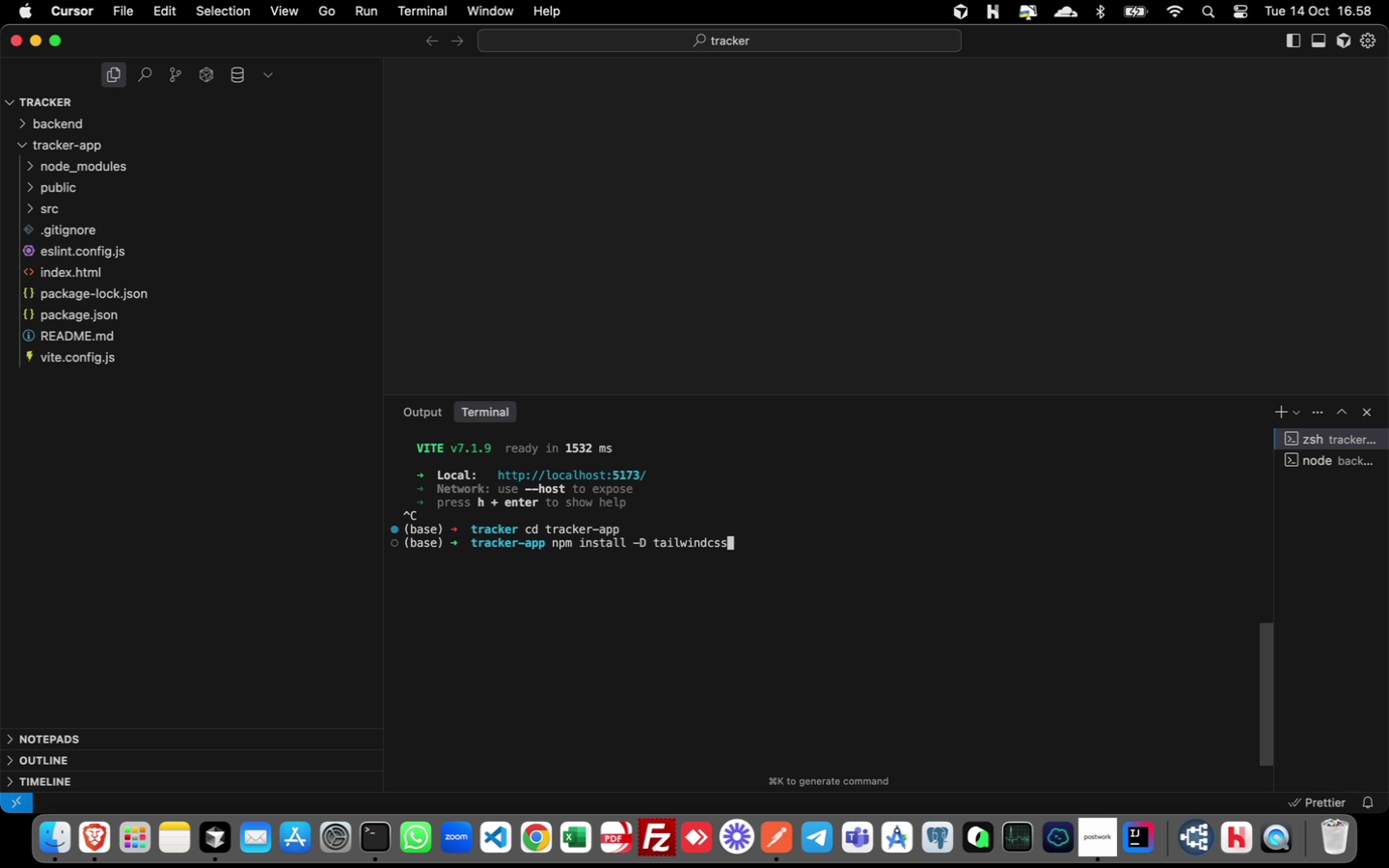 
type(@3 postcss autoprefixer)
 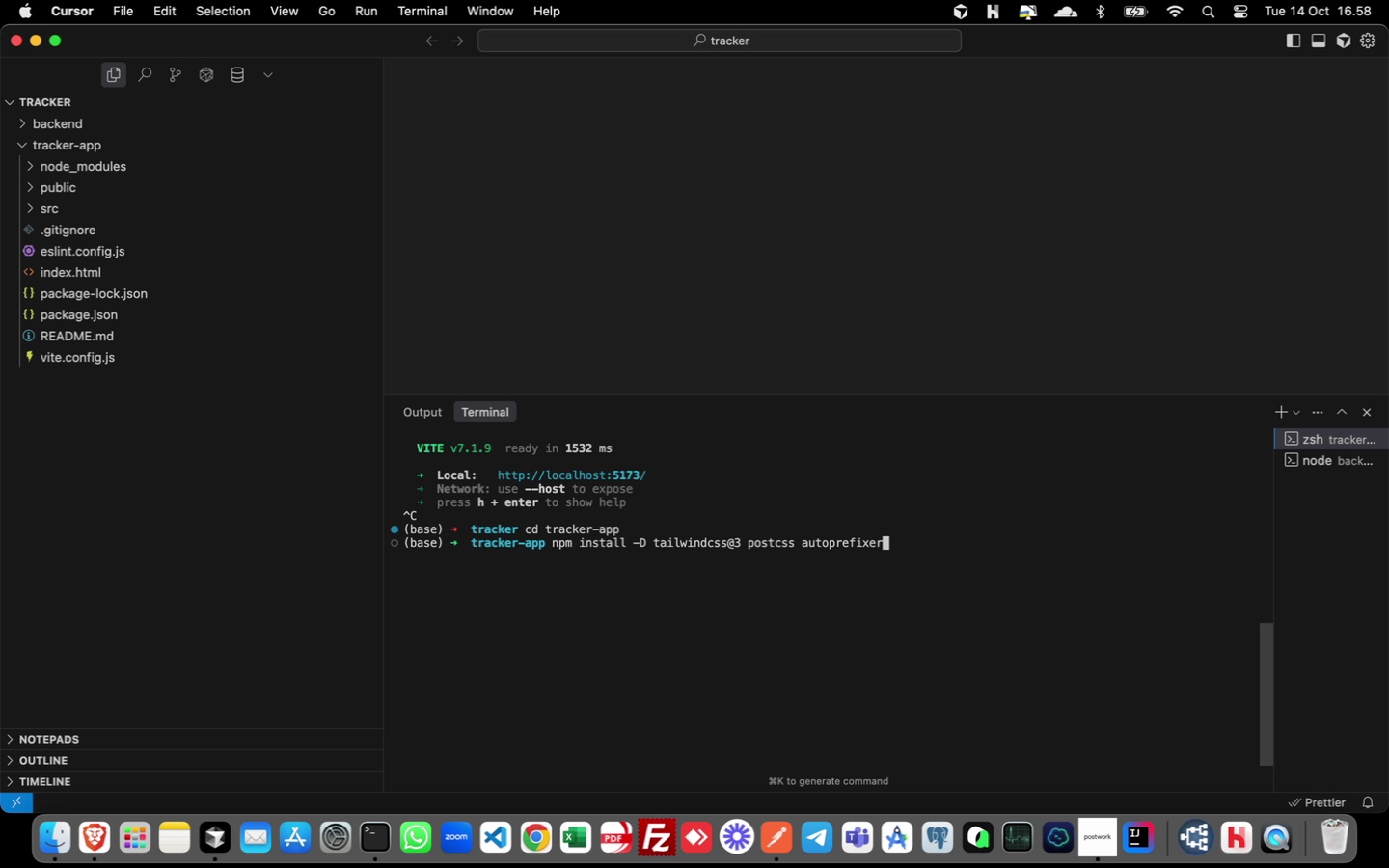 
key(Enter)
 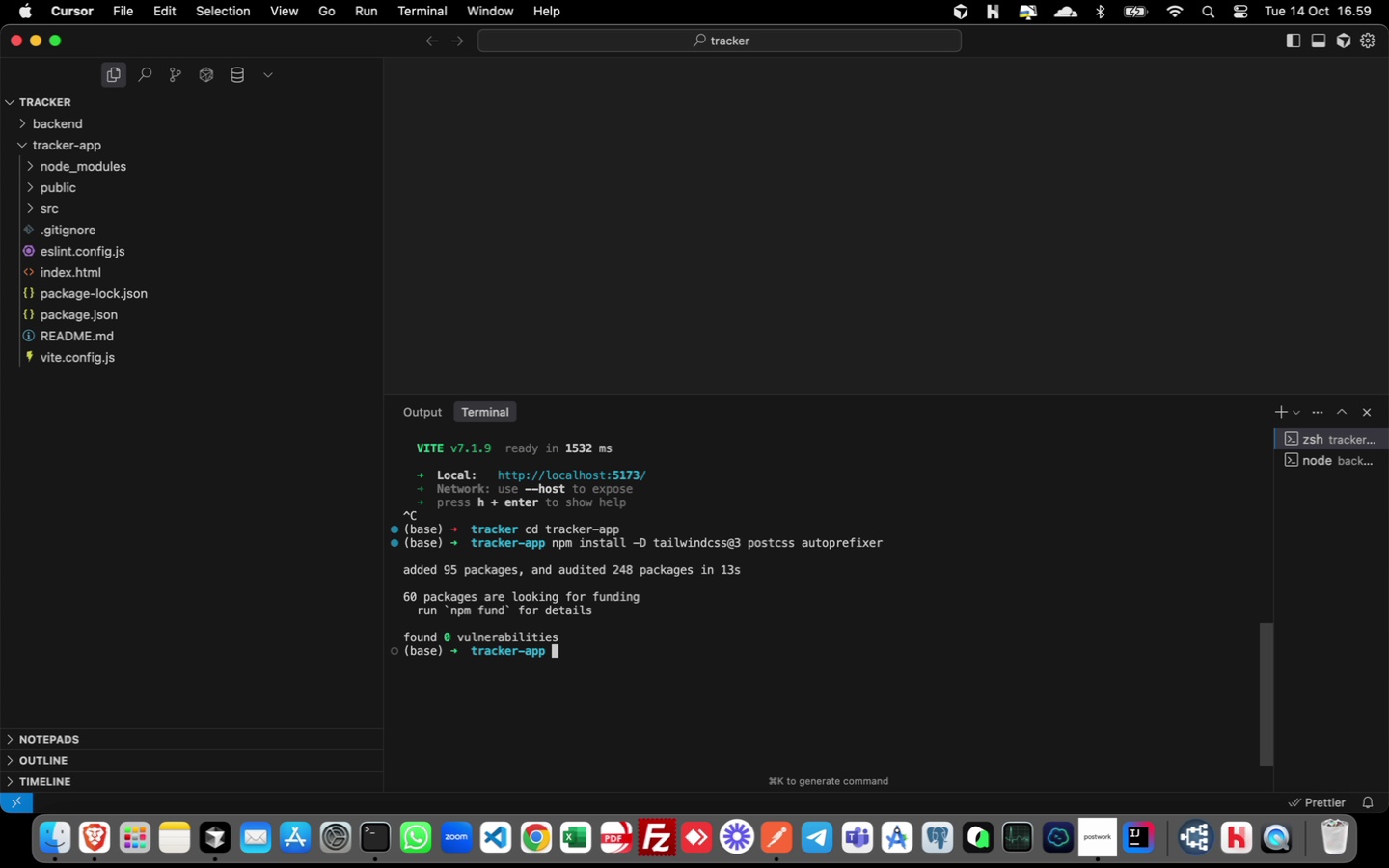 
wait(32.62)
 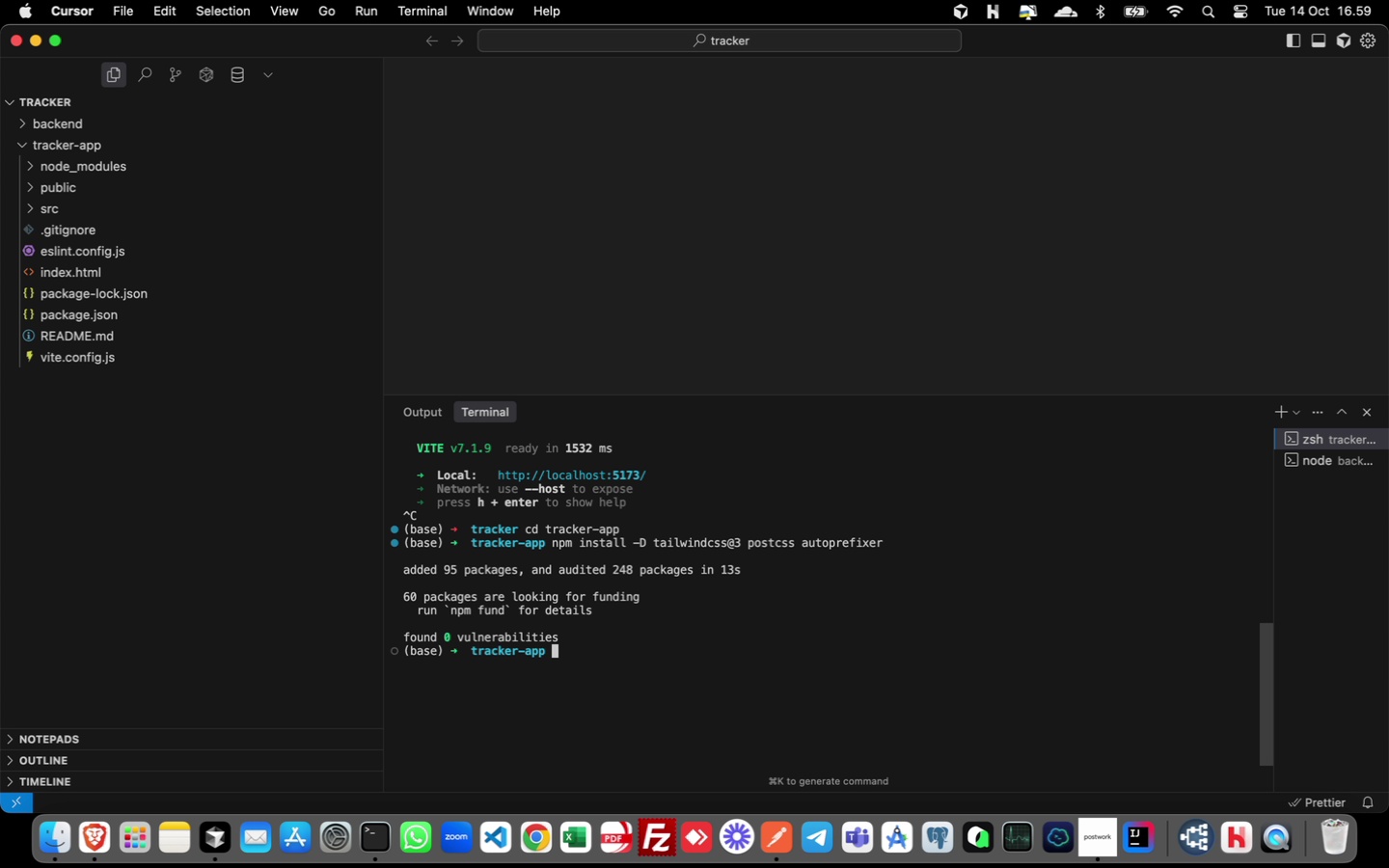 
type(npm tail )
key(Backspace)
type(windcss init -p)
 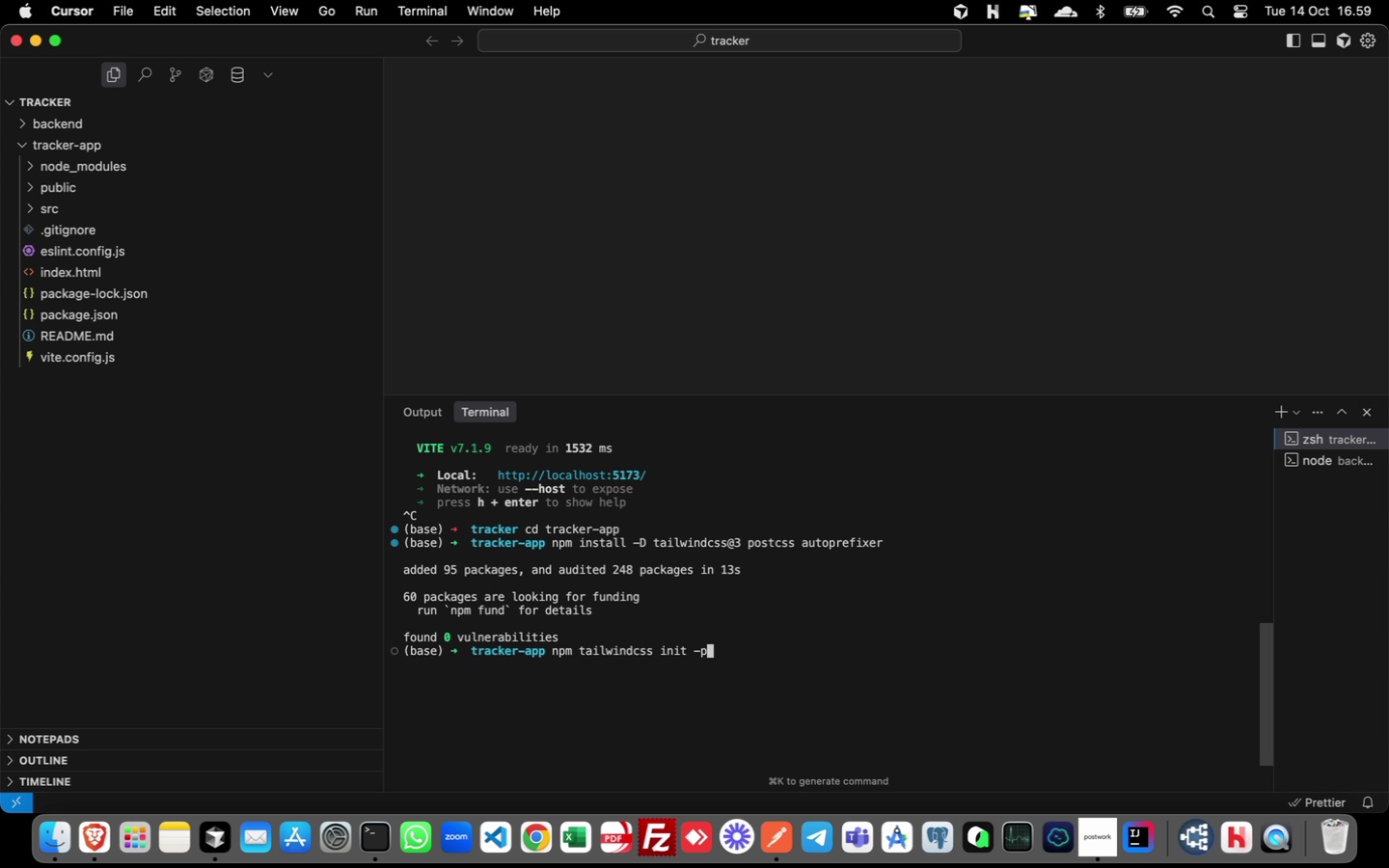 
key(Enter)
 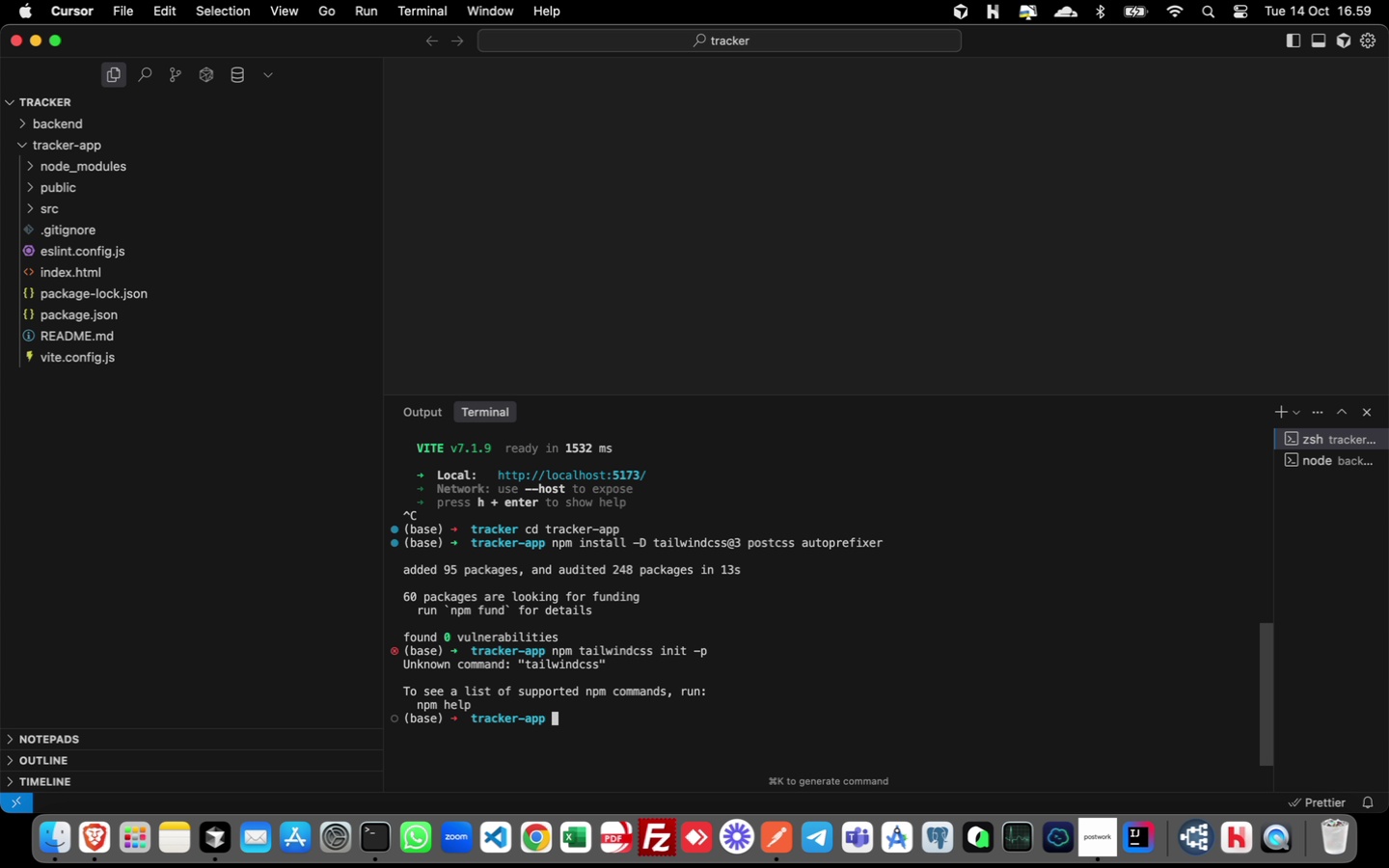 
wait(7.21)
 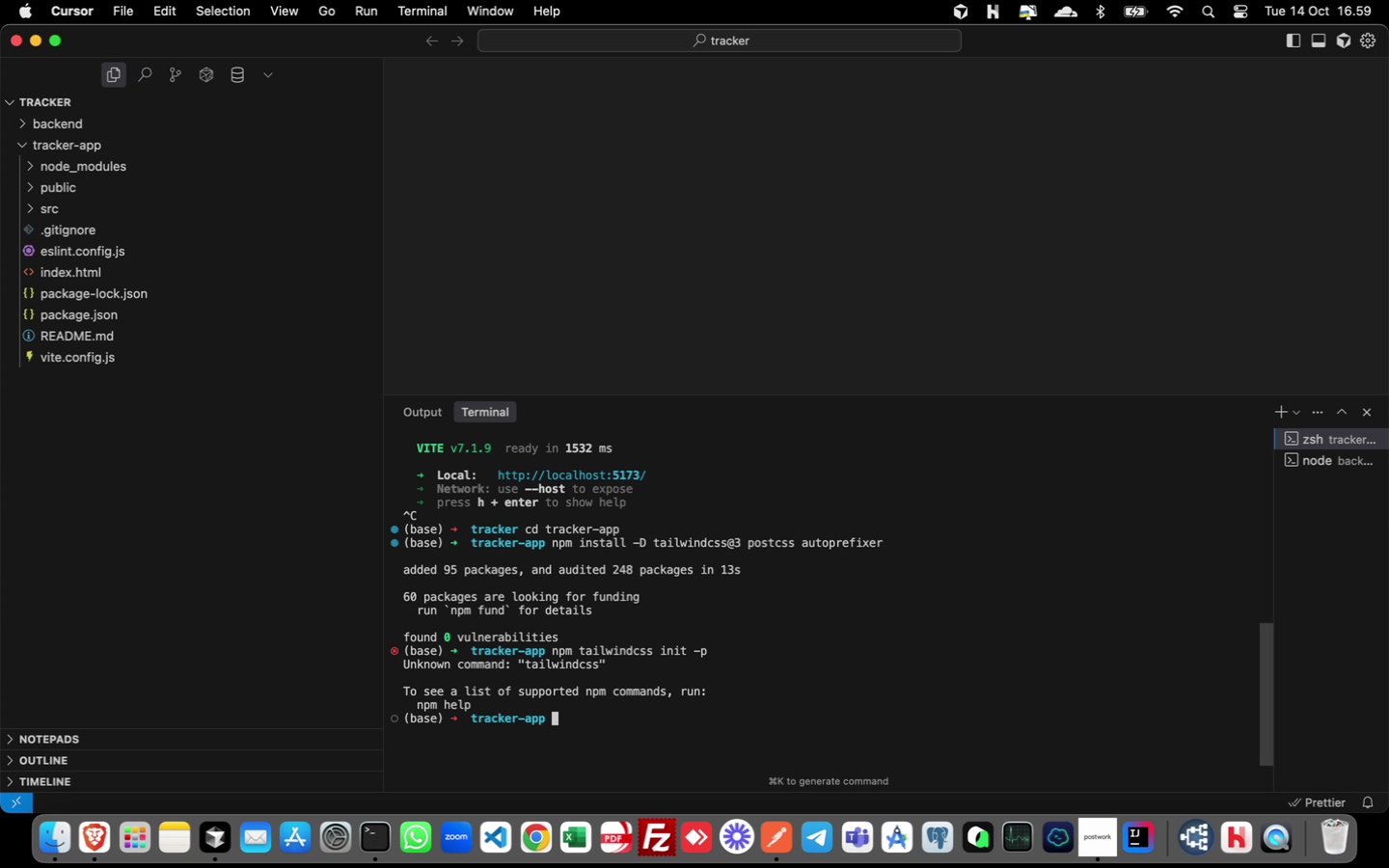 
key(ArrowUp)
 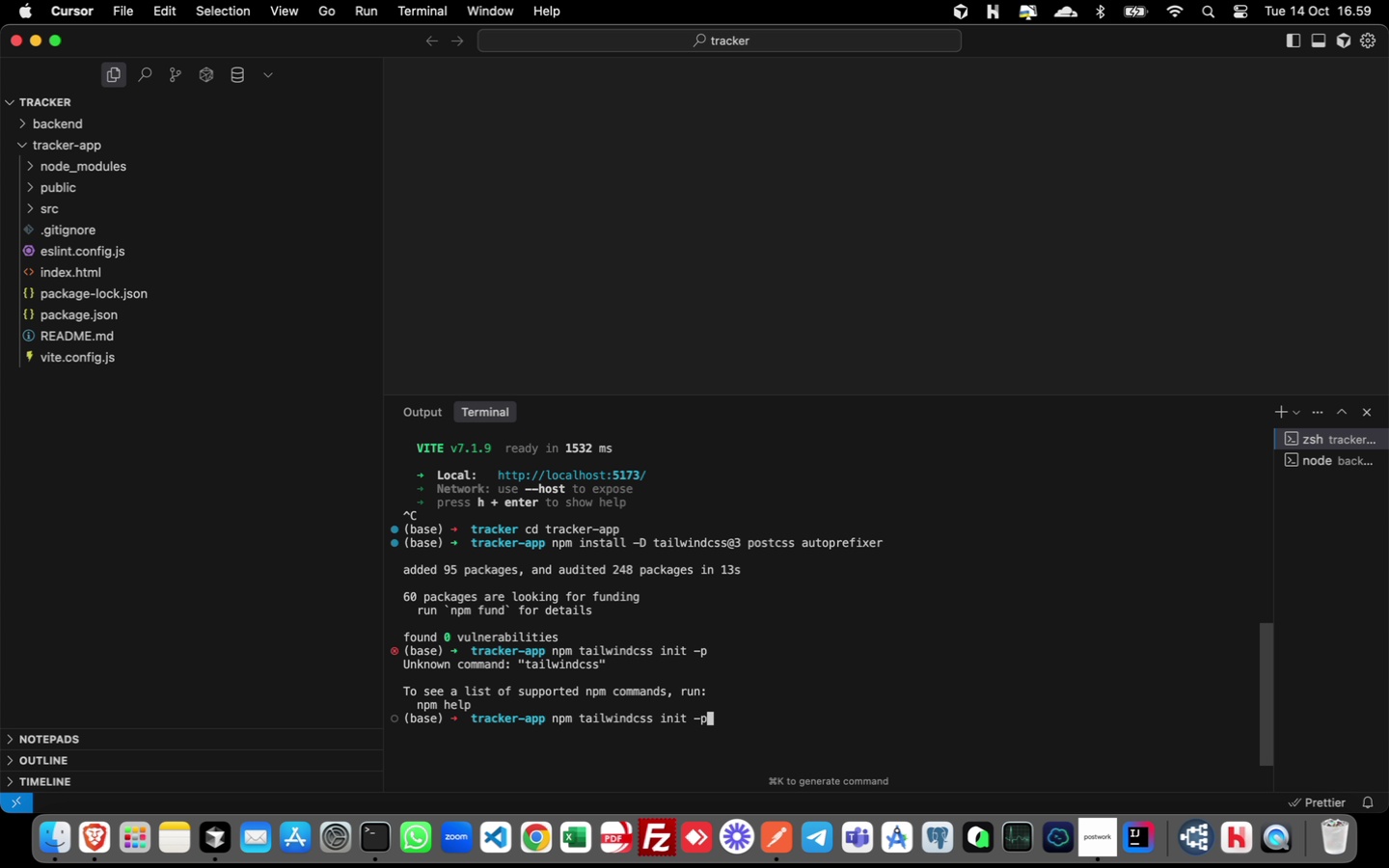 
hold_key(key=ArrowLeft, duration=1.5)
 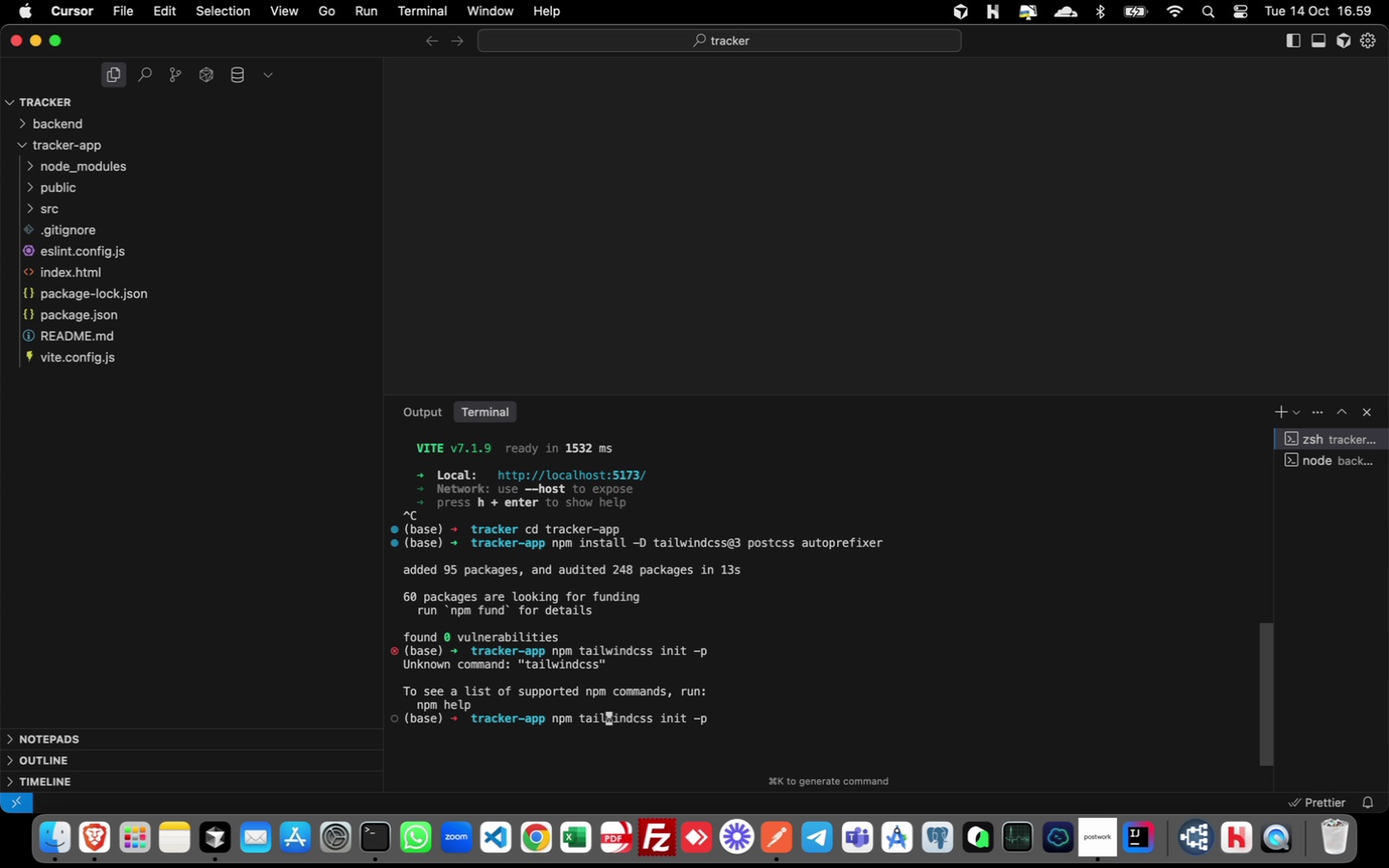 
hold_key(key=ArrowLeft, duration=0.45)
 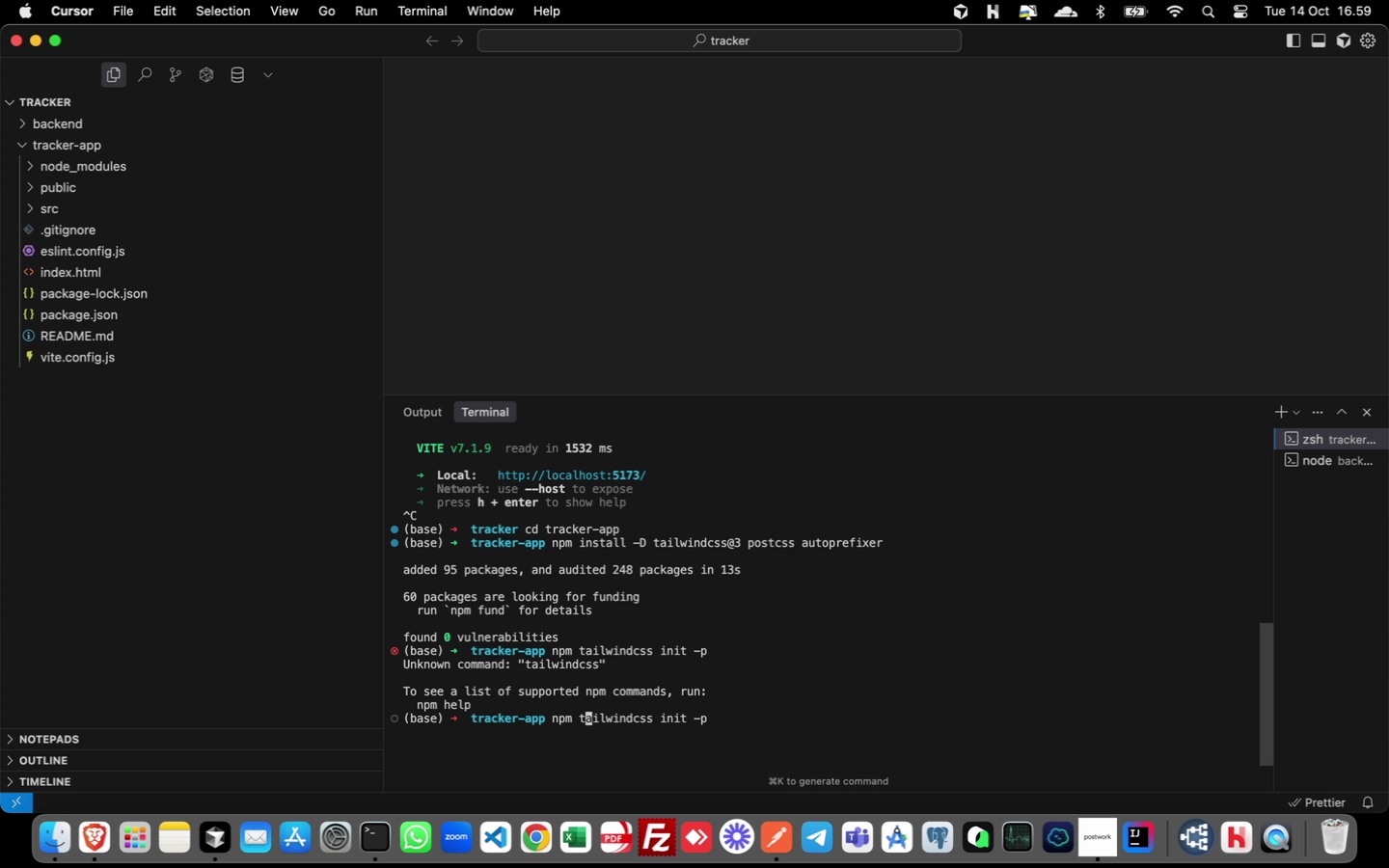 
key(ArrowLeft)
 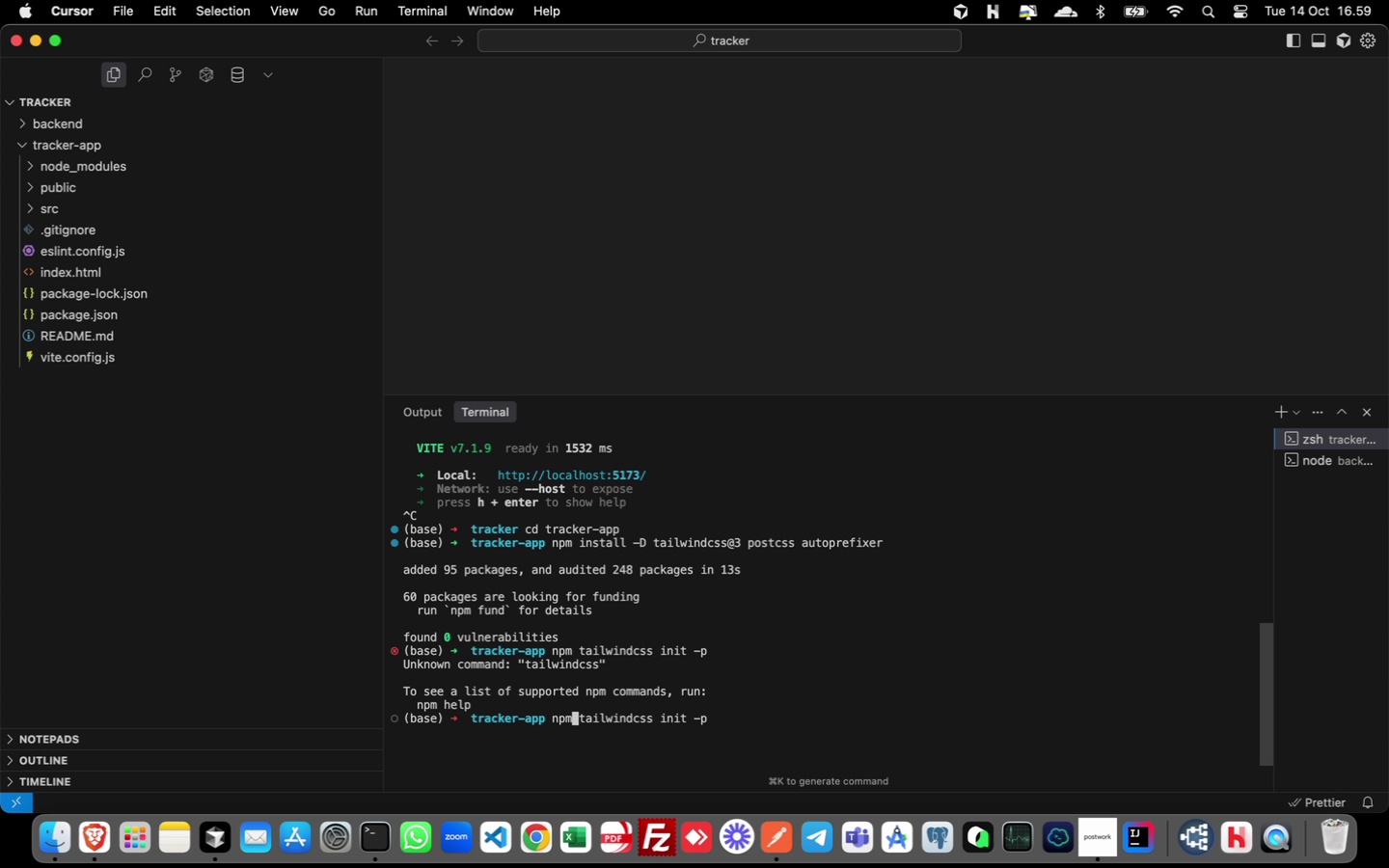 
key(ArrowLeft)
 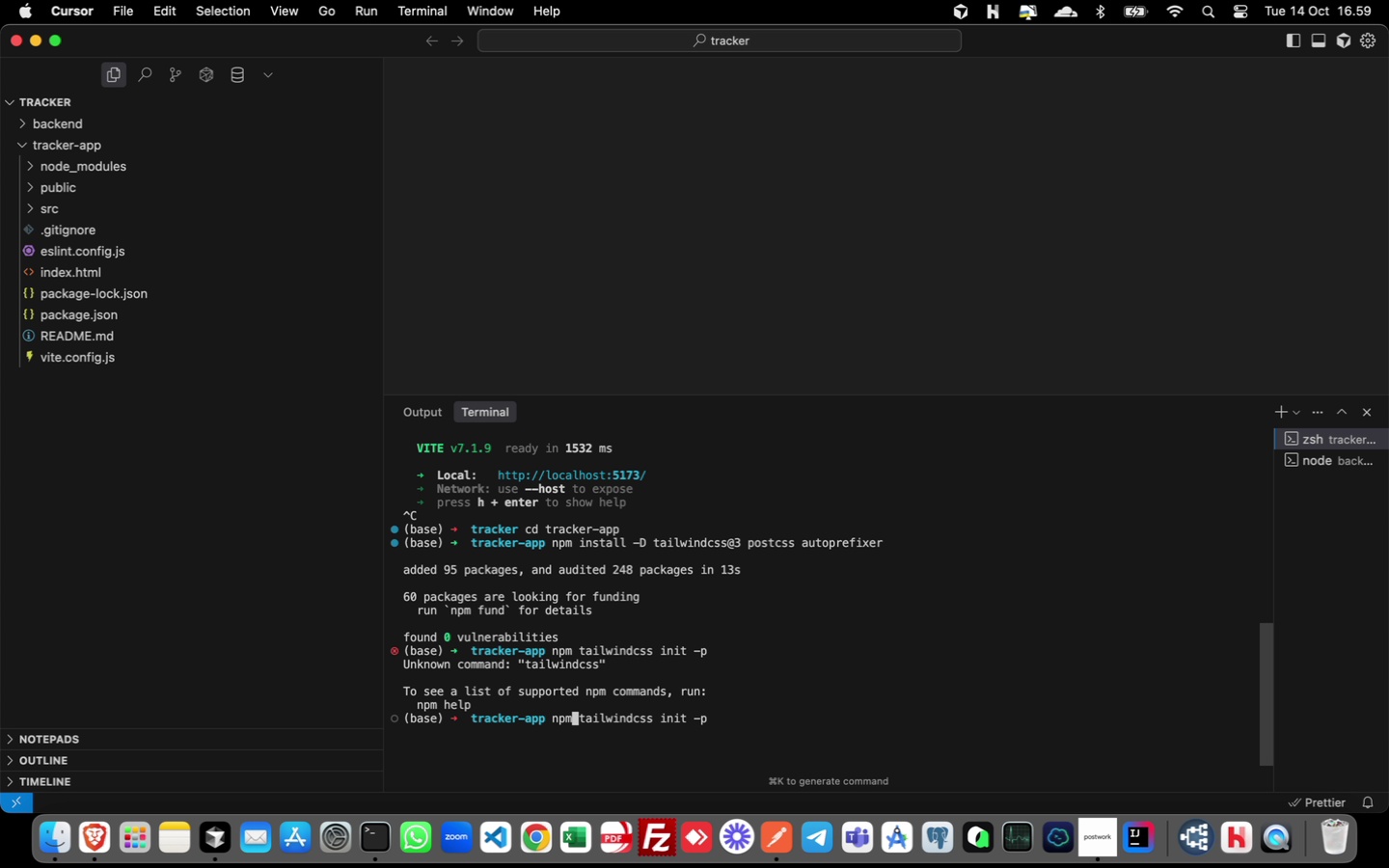 
key(Backspace)
 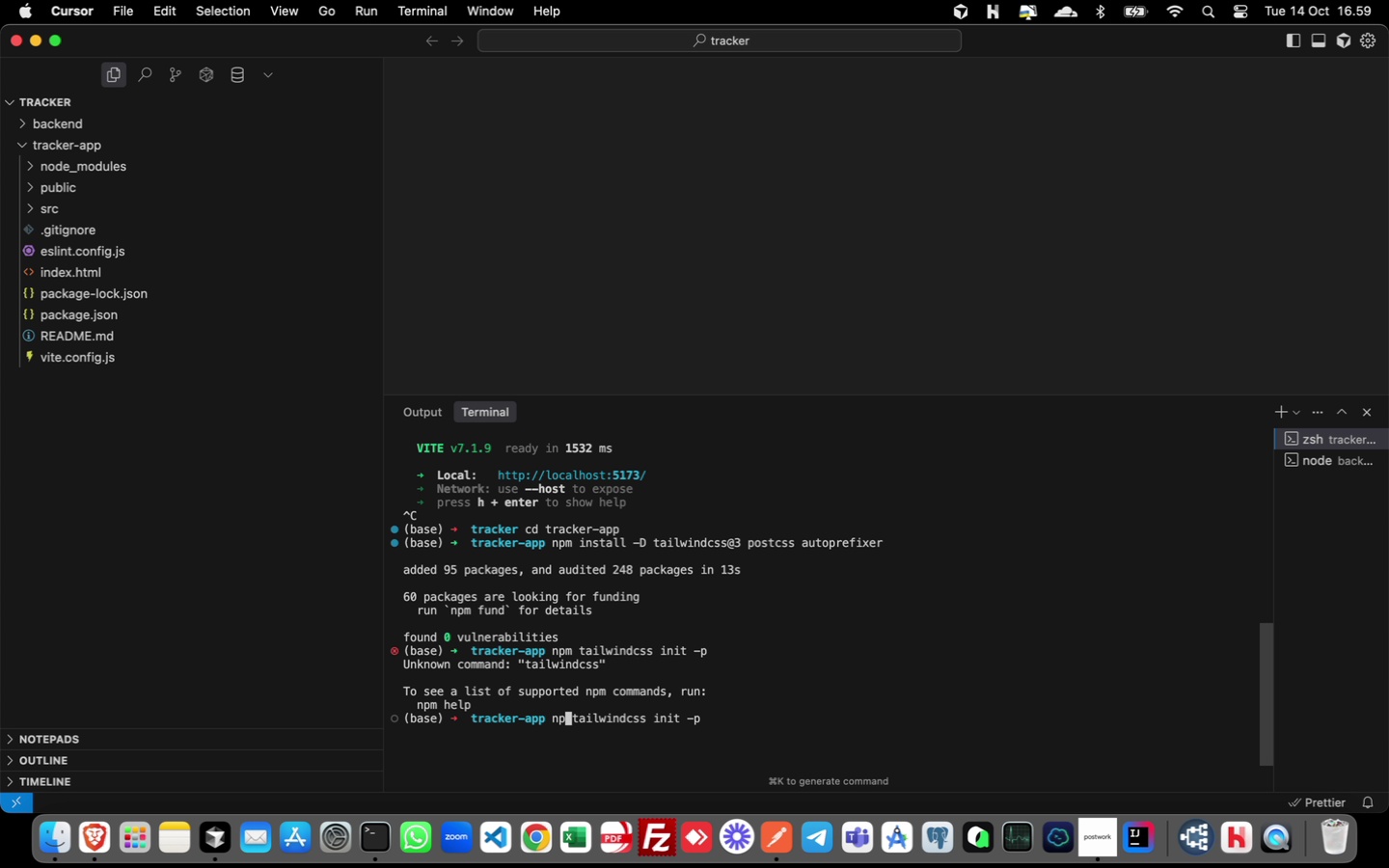 
key(X)
 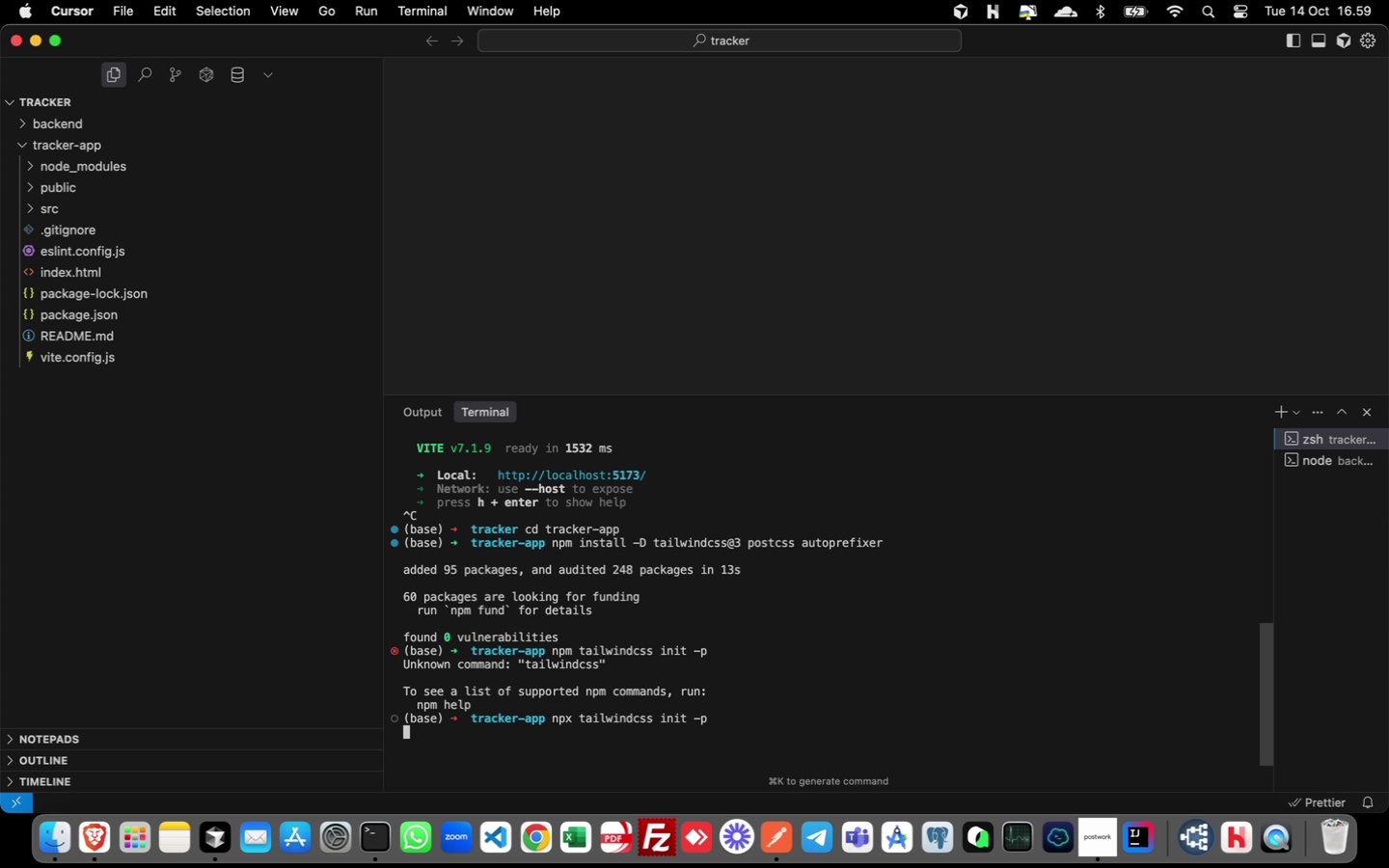 
key(Enter)
 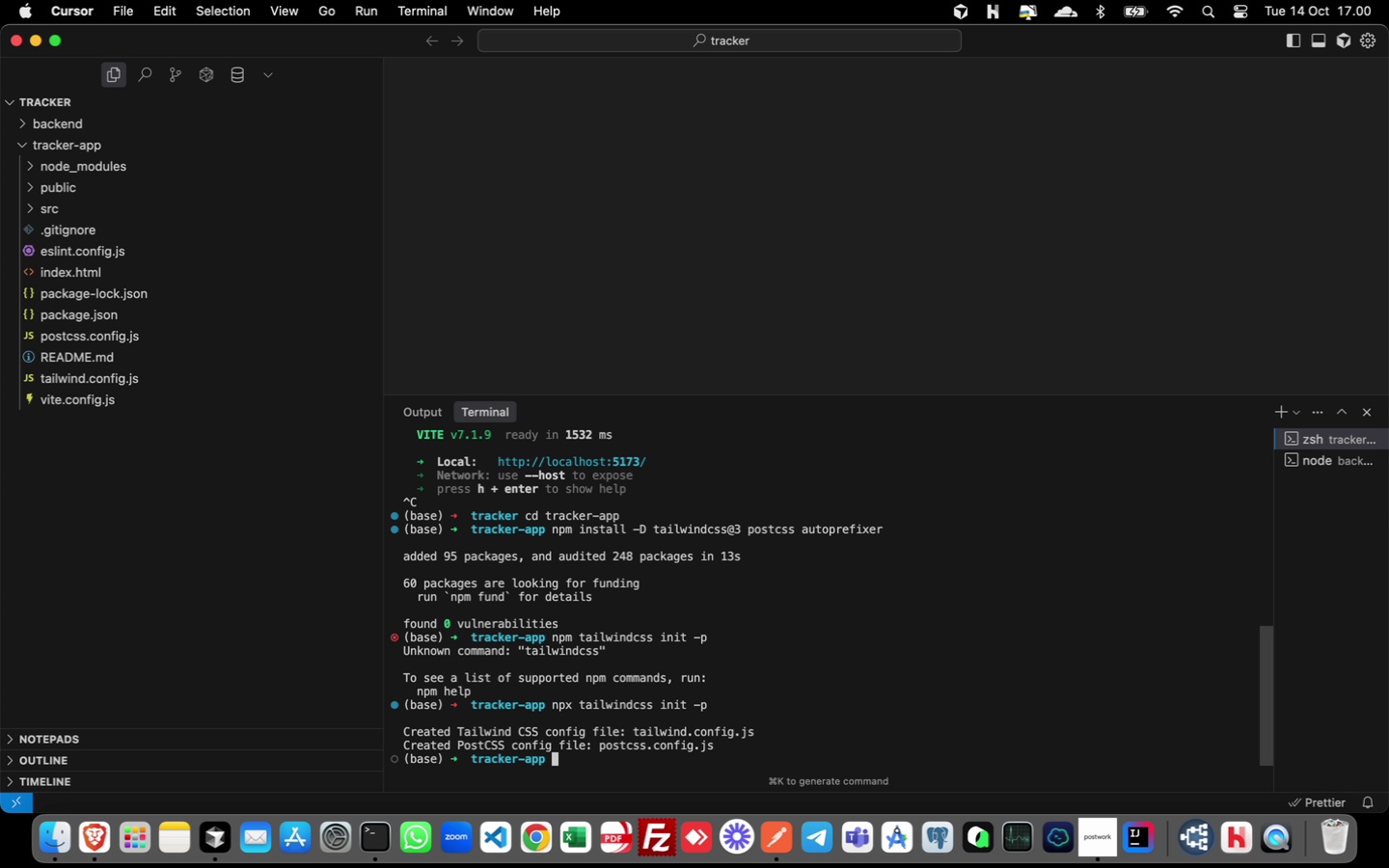 
wait(22.79)
 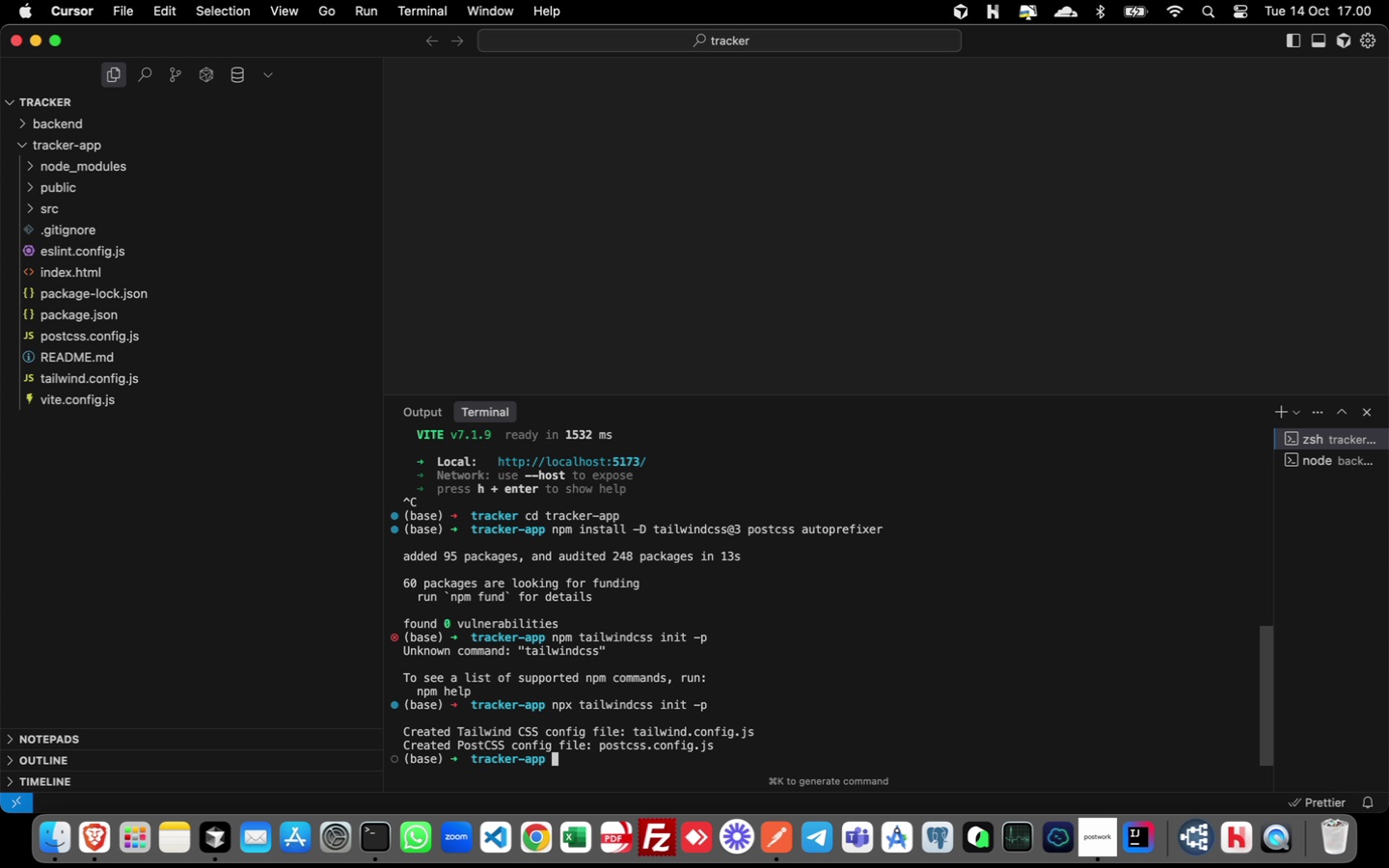 
left_click([108, 377])
 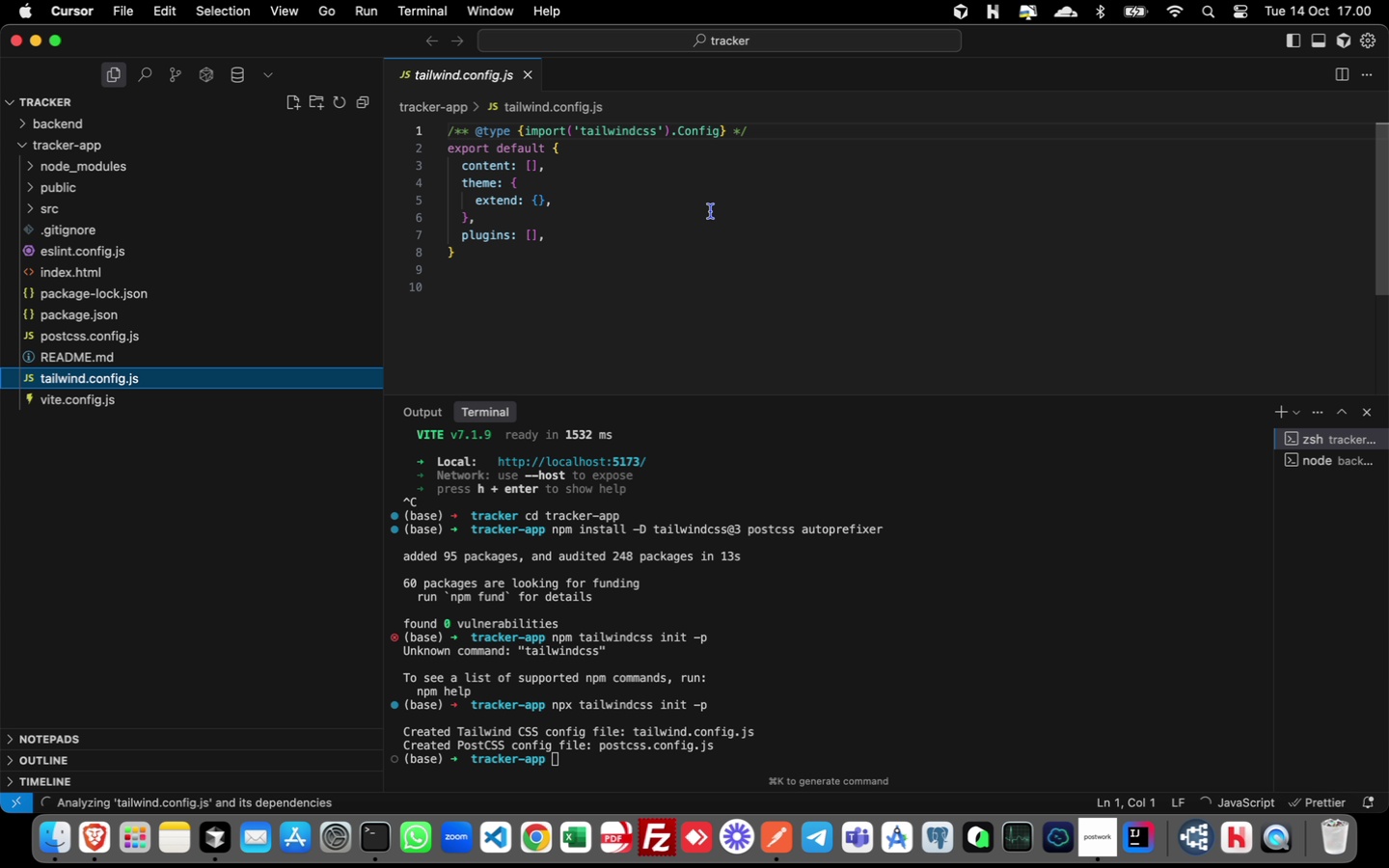 
wait(15.7)
 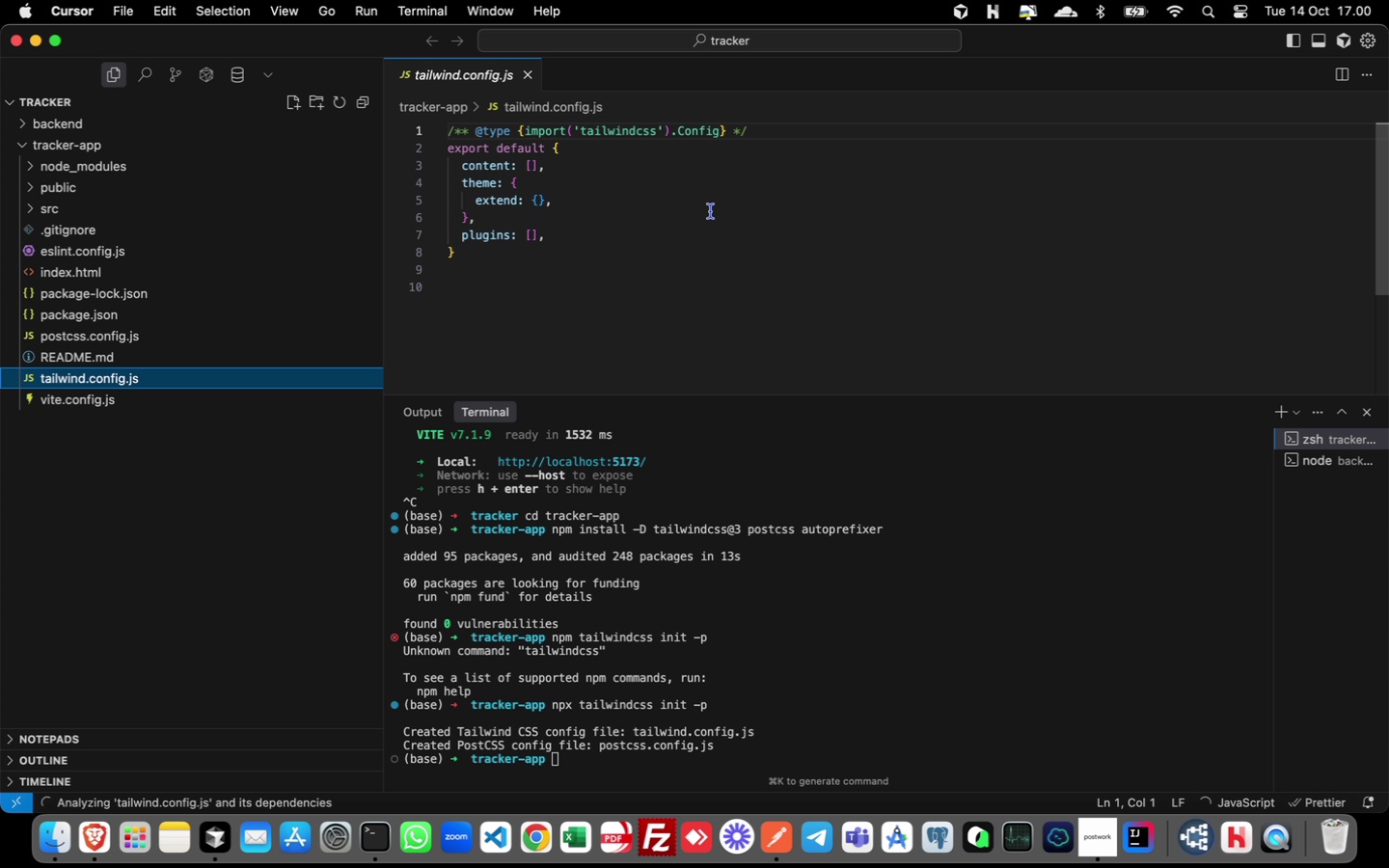 
left_click([463, 256])
 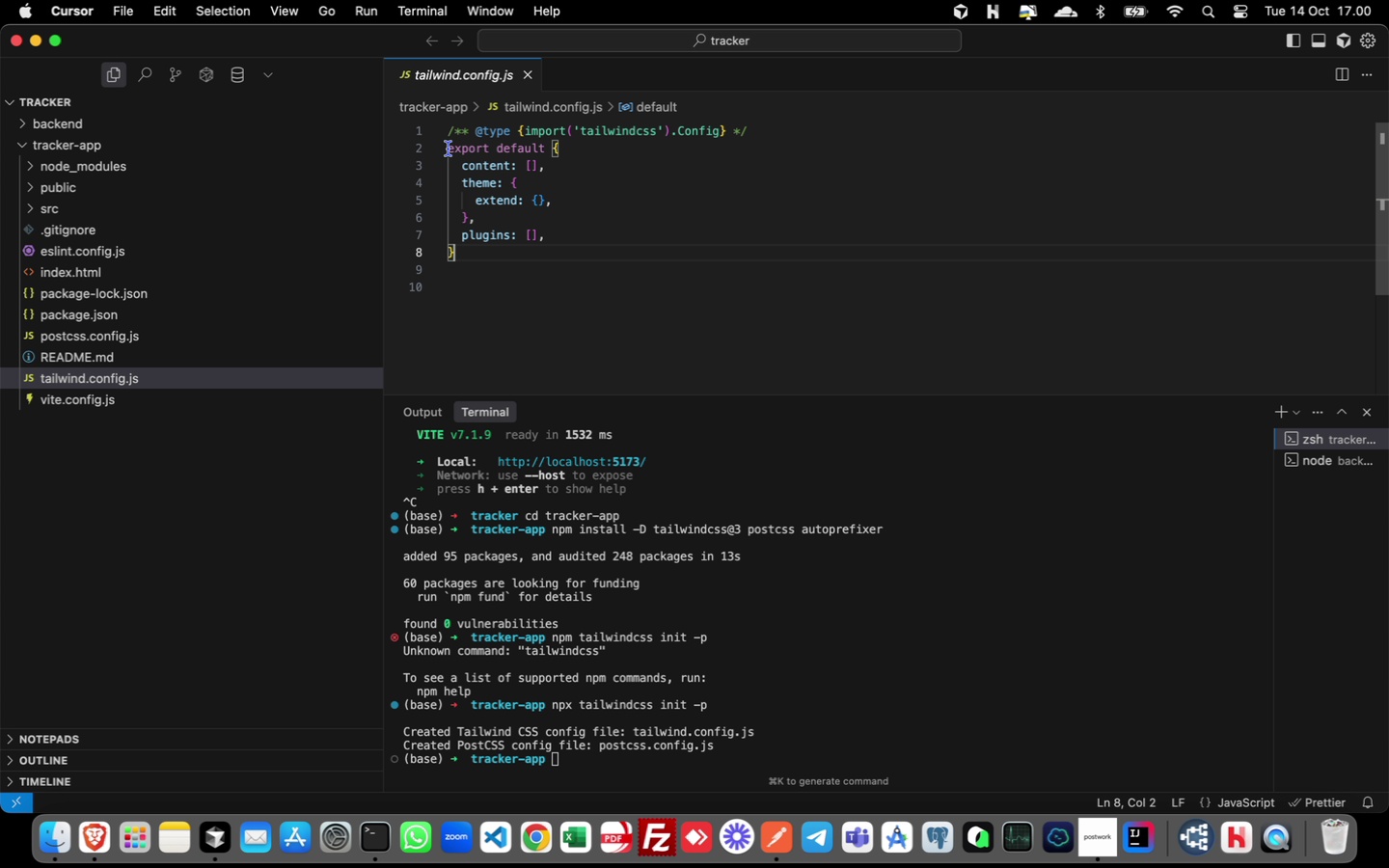 
left_click_drag(start_coordinate=[449, 149], to_coordinate=[515, 268])
 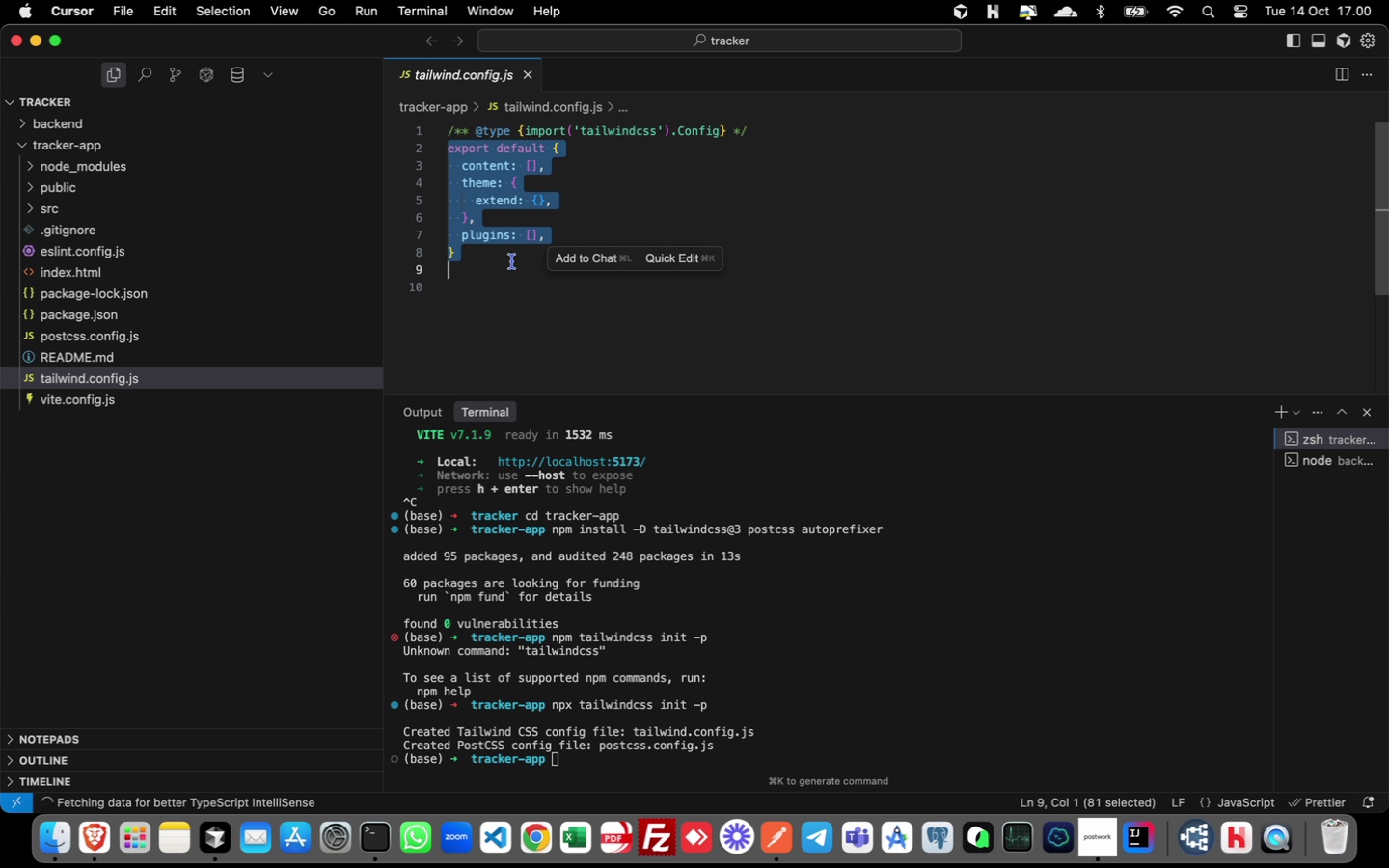 
hold_key(key=M, duration=0.34)
 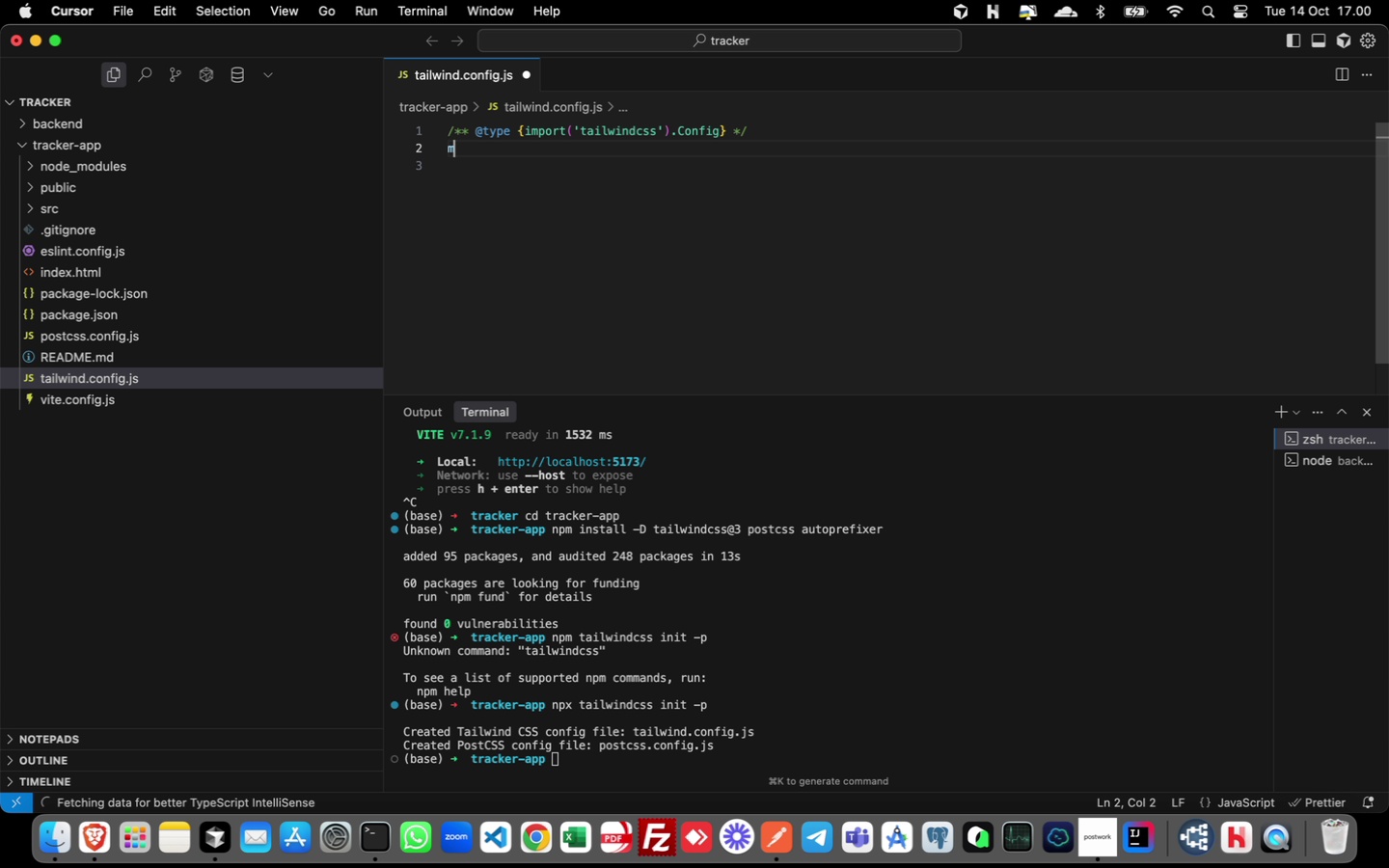 
type(odull)
key(Backspace)
type(e.export)
 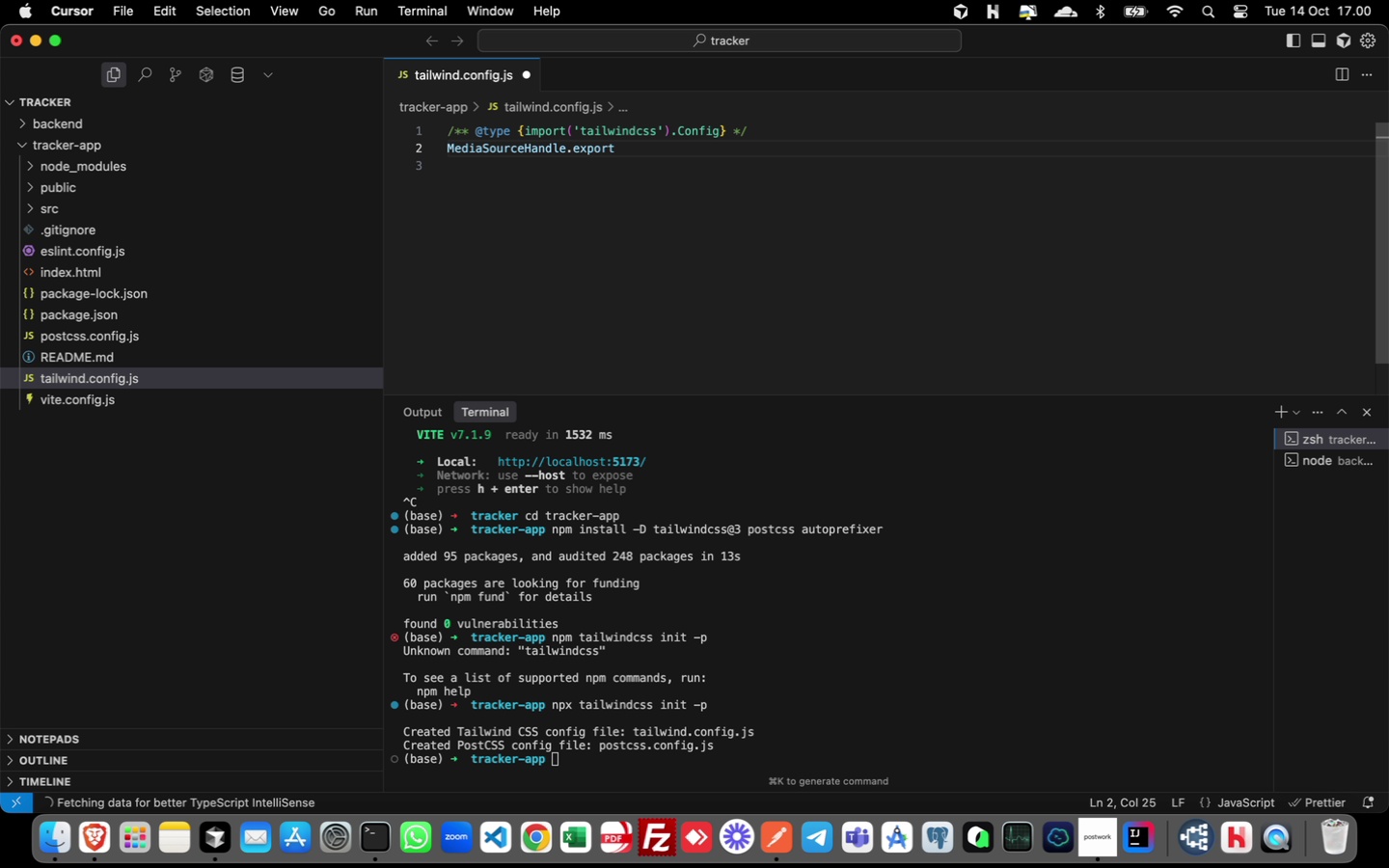 
hold_key(key=Backspace, duration=1.55)
 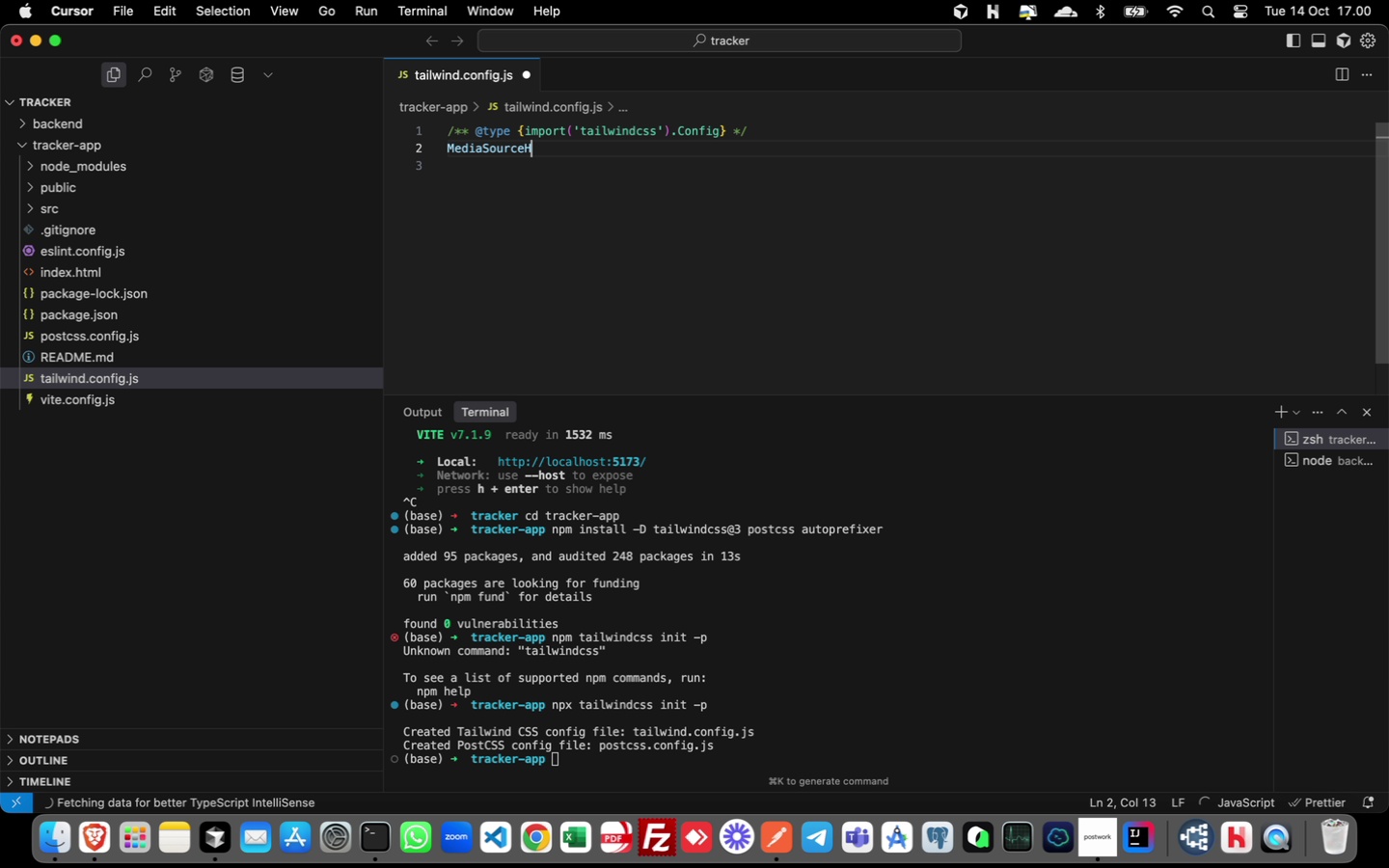 
hold_key(key=Backspace, duration=0.88)
 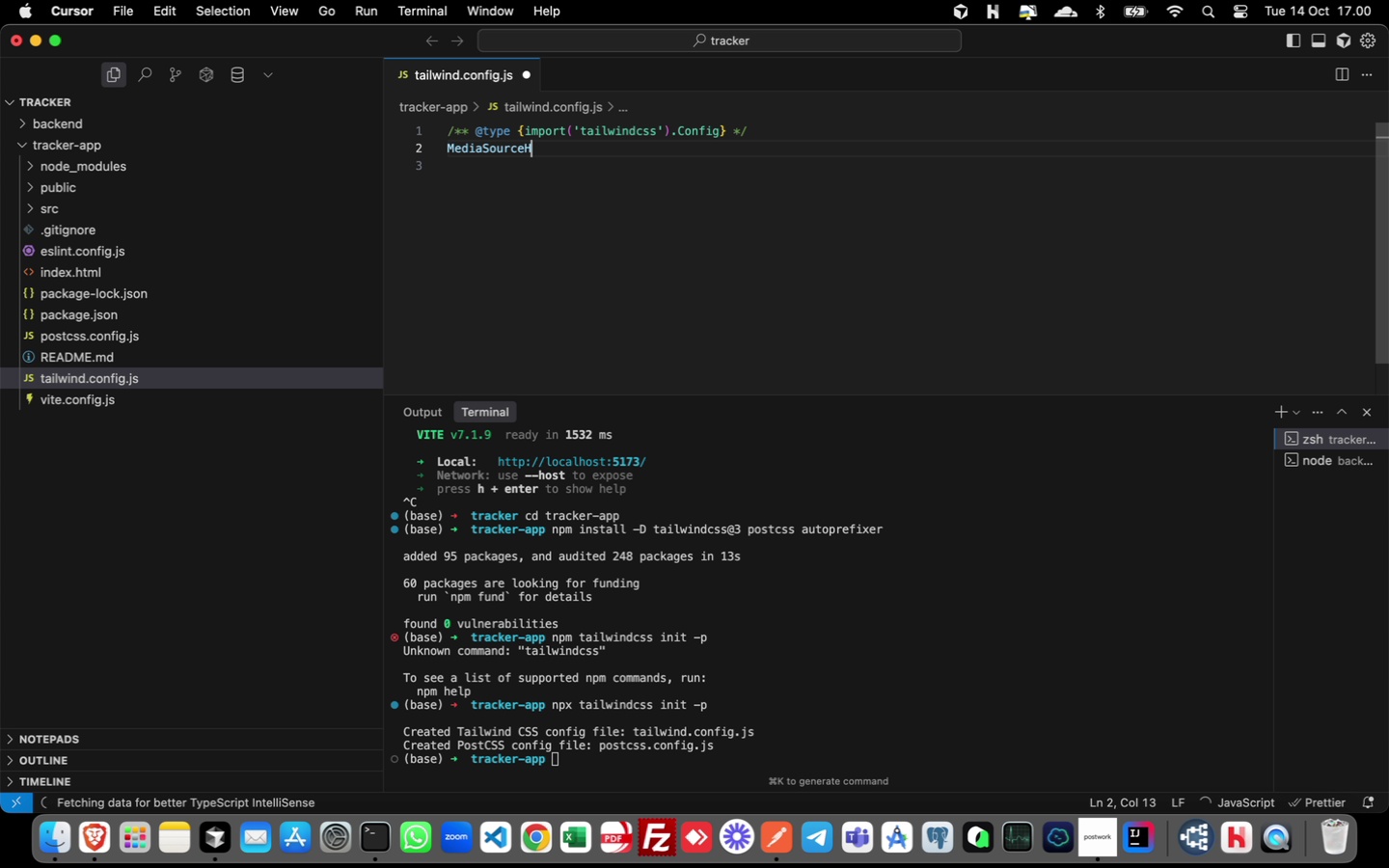 
key(Backspace)
key(Backspace)
key(Backspace)
key(Backspace)
key(Backspace)
key(Backspace)
key(Backspace)
key(Backspace)
key(Backspace)
type(module.)
 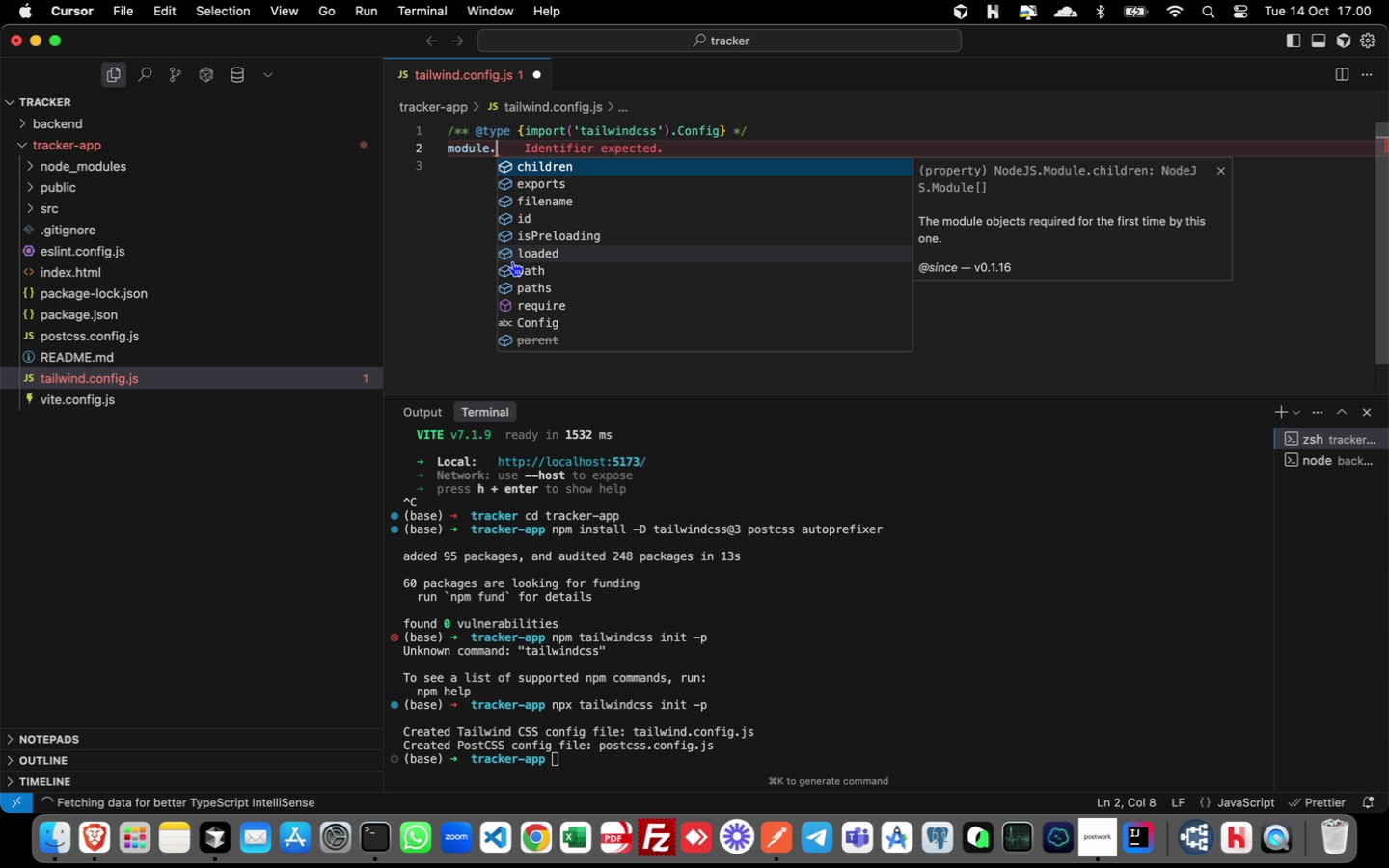 
key(ArrowDown)
 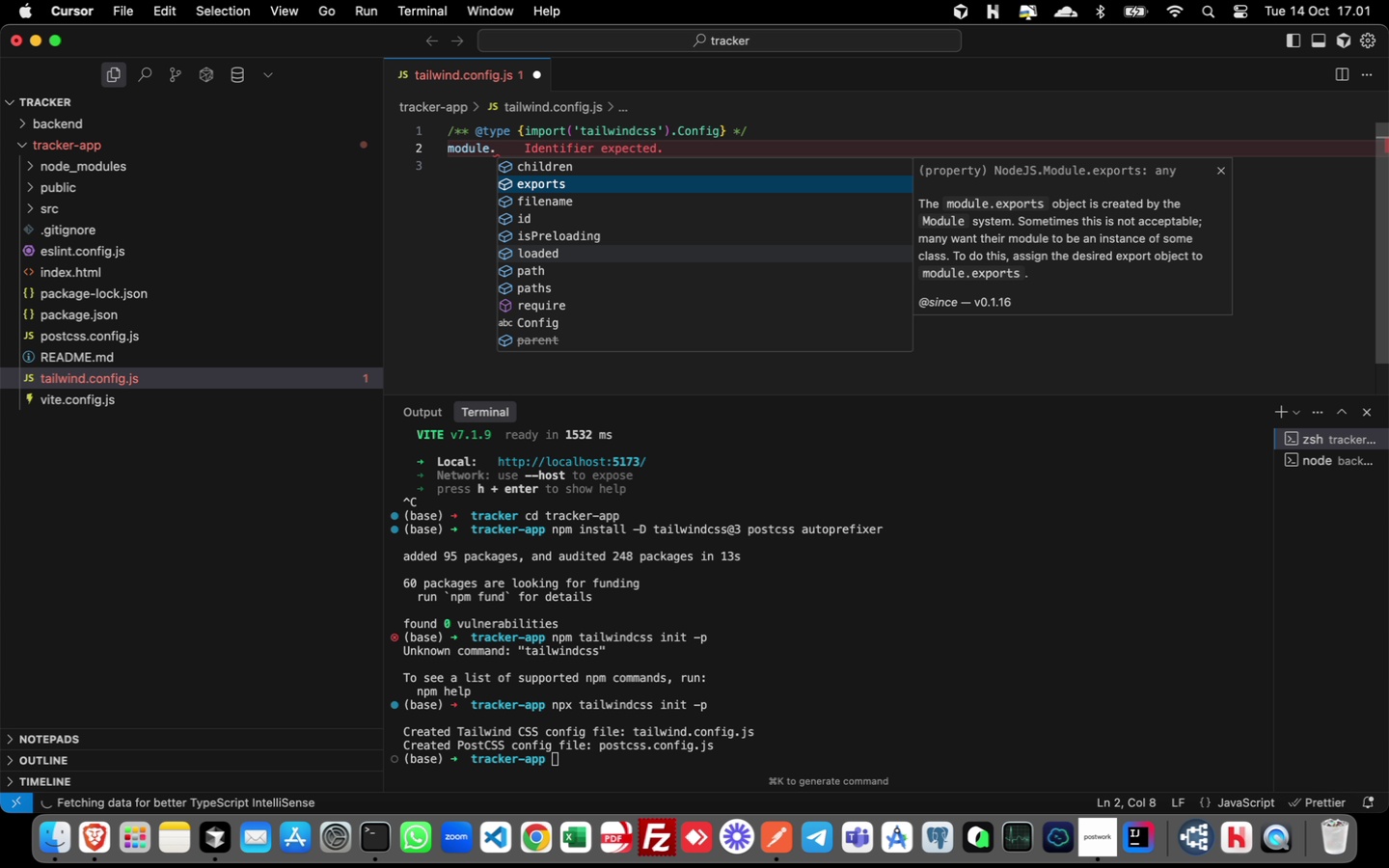 
key(Enter)
 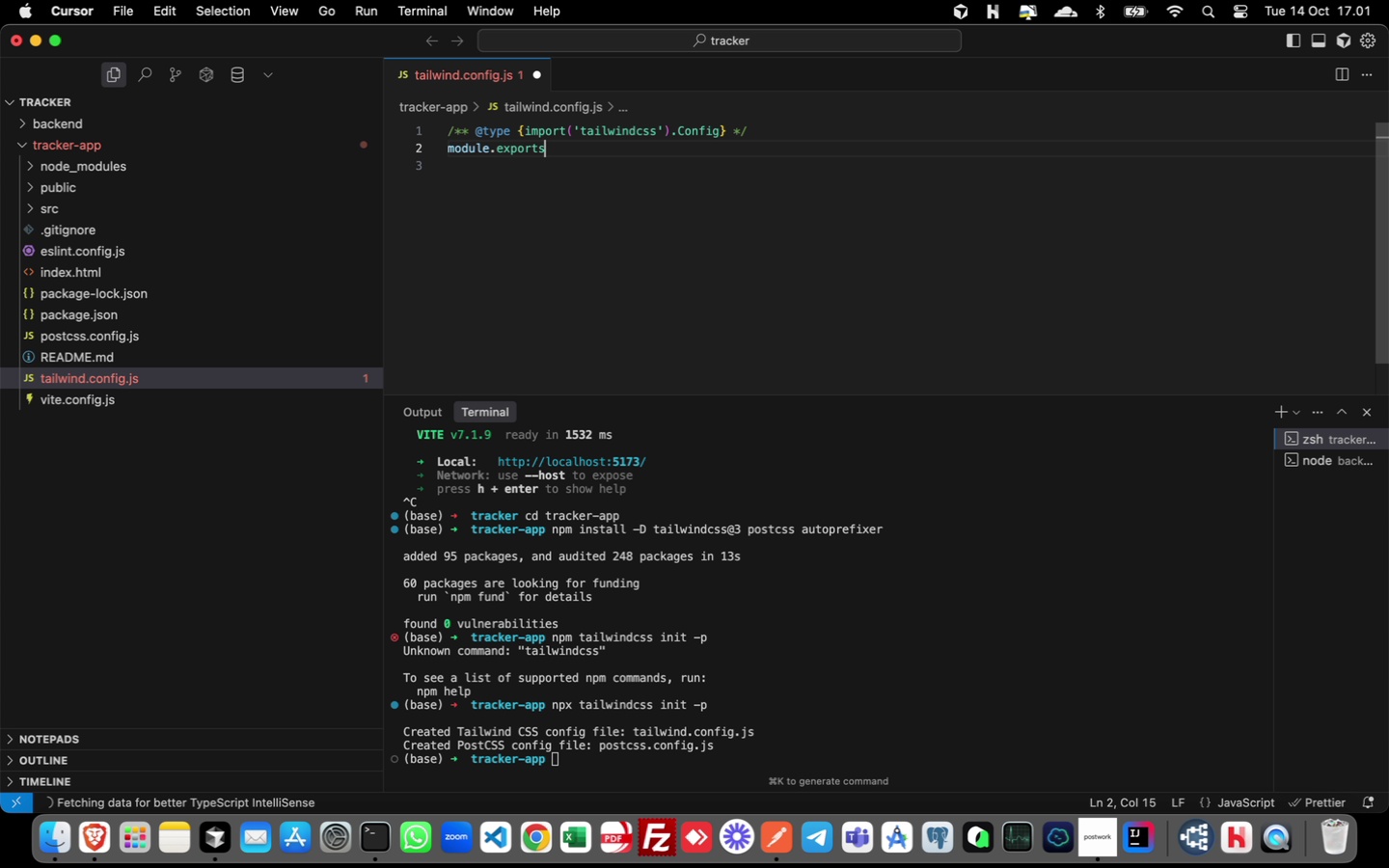 
key(Space)
 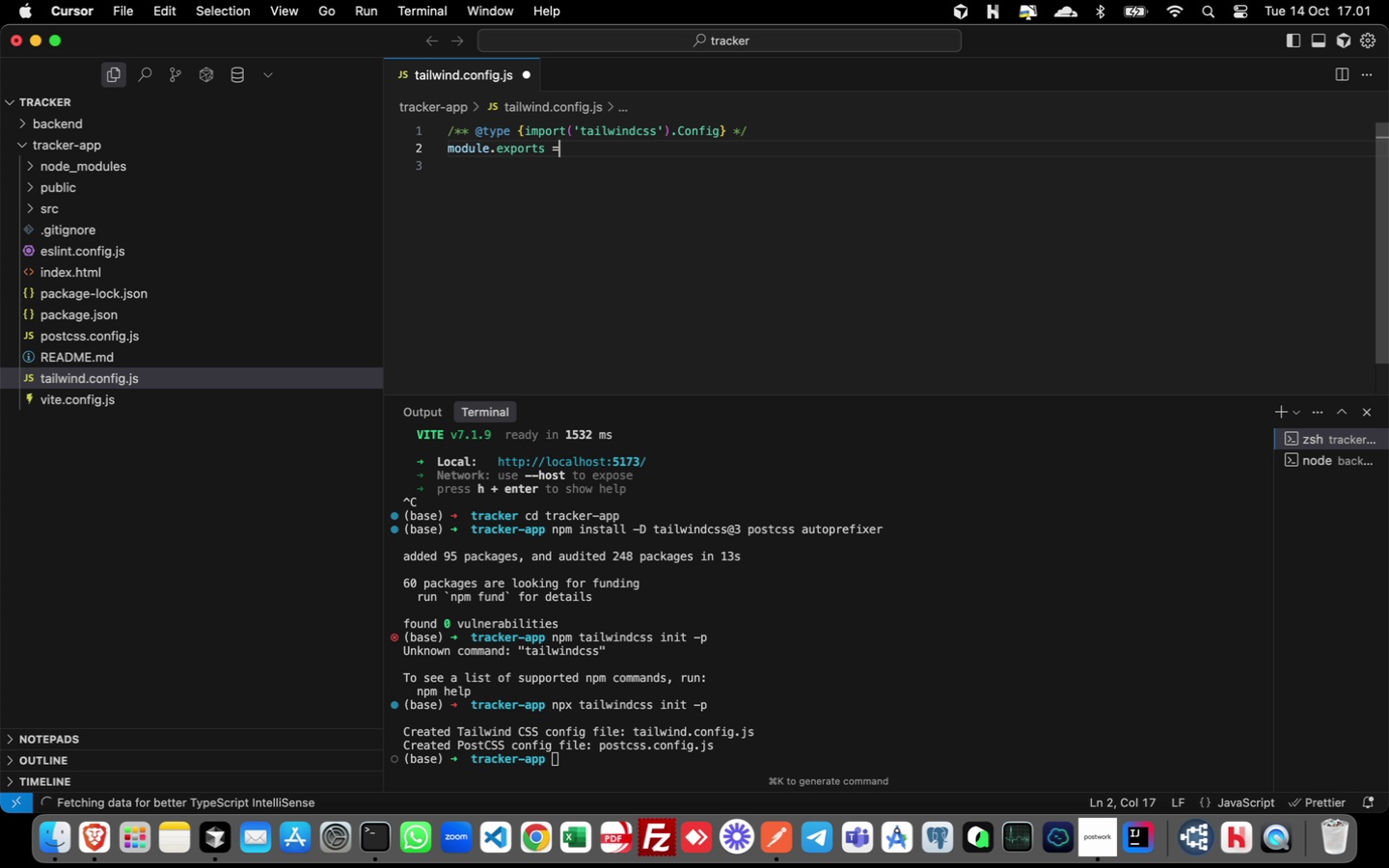 
key(Equal)
 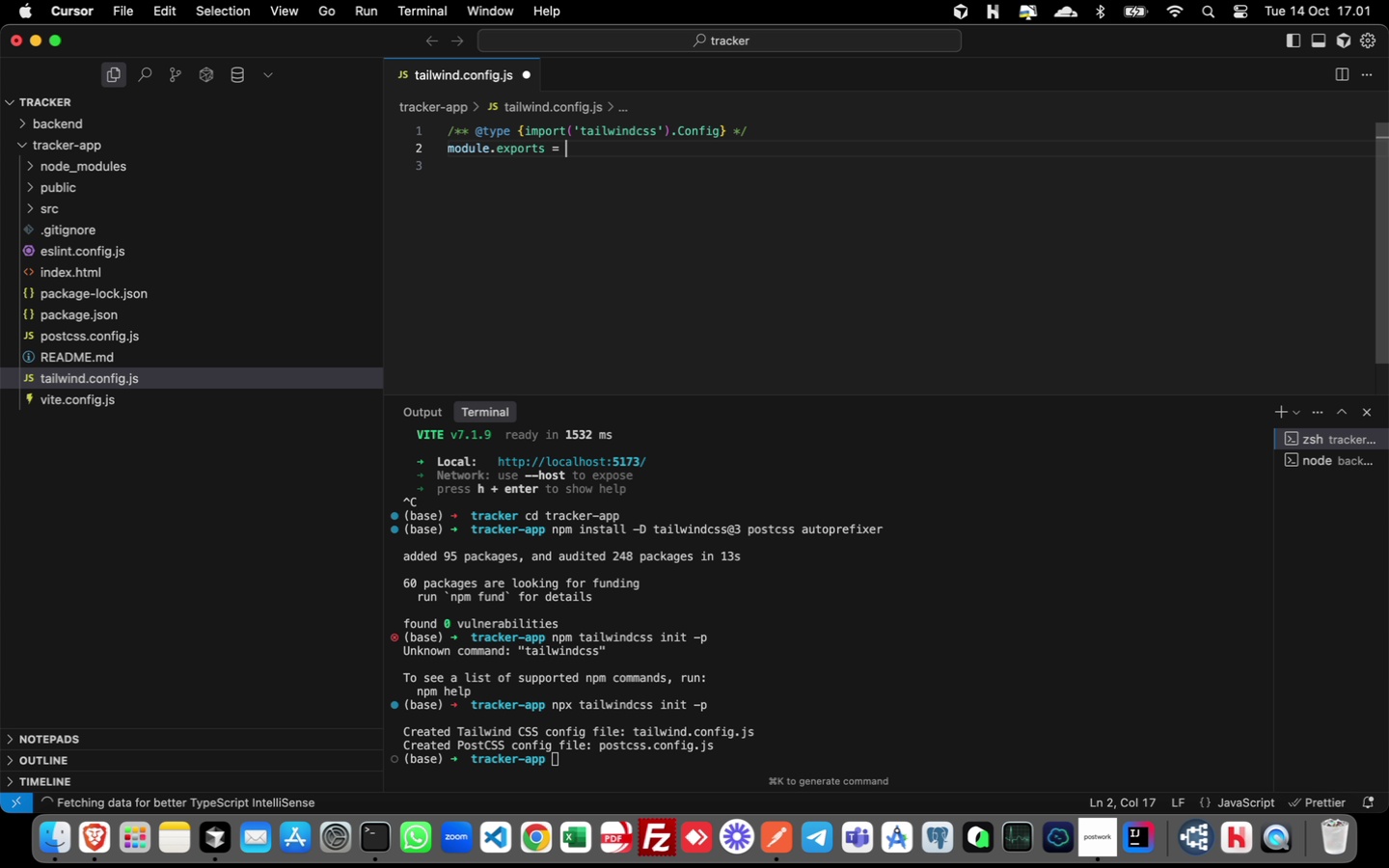 
key(Space)
 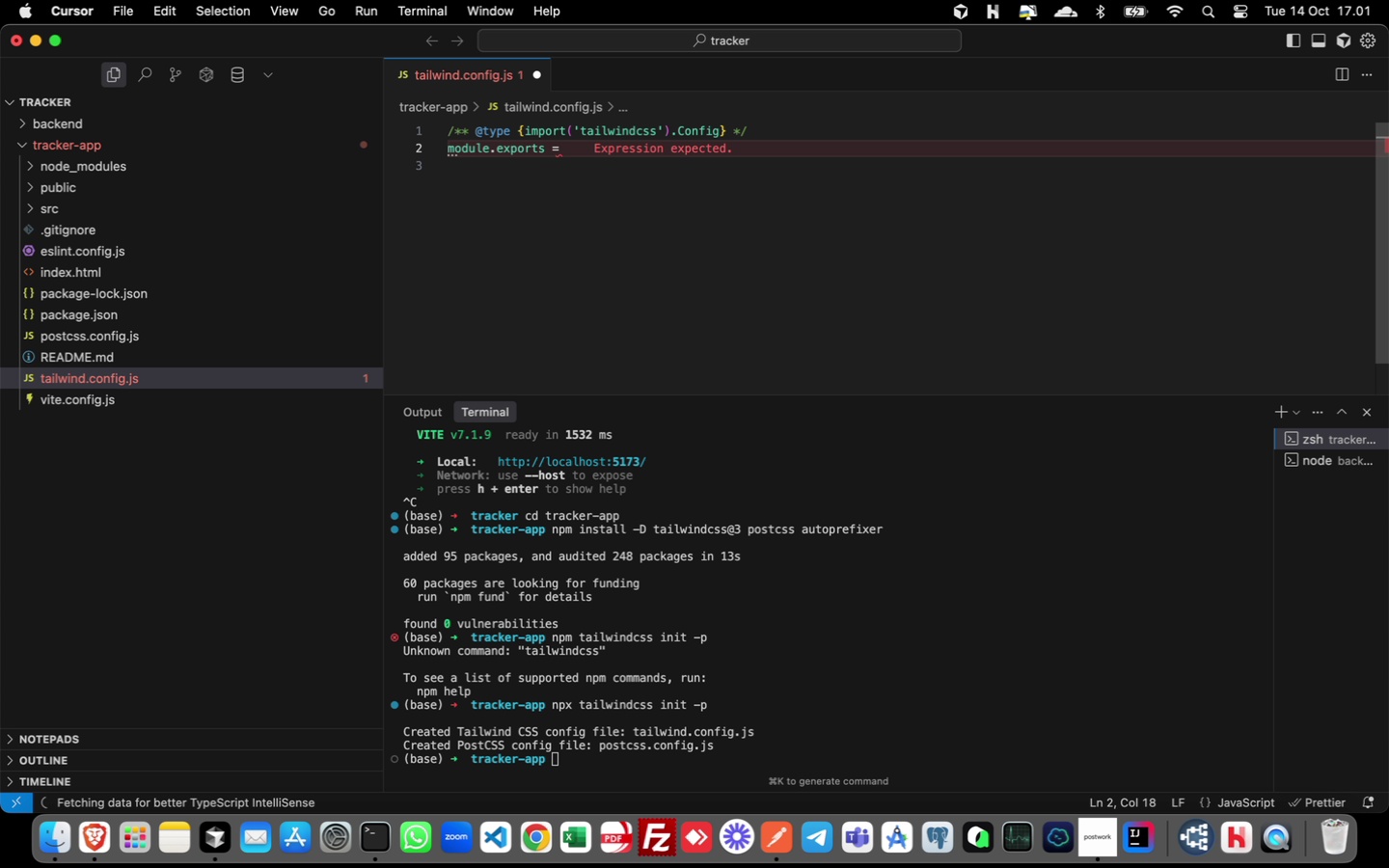 
key(Shift+BracketLeft)
 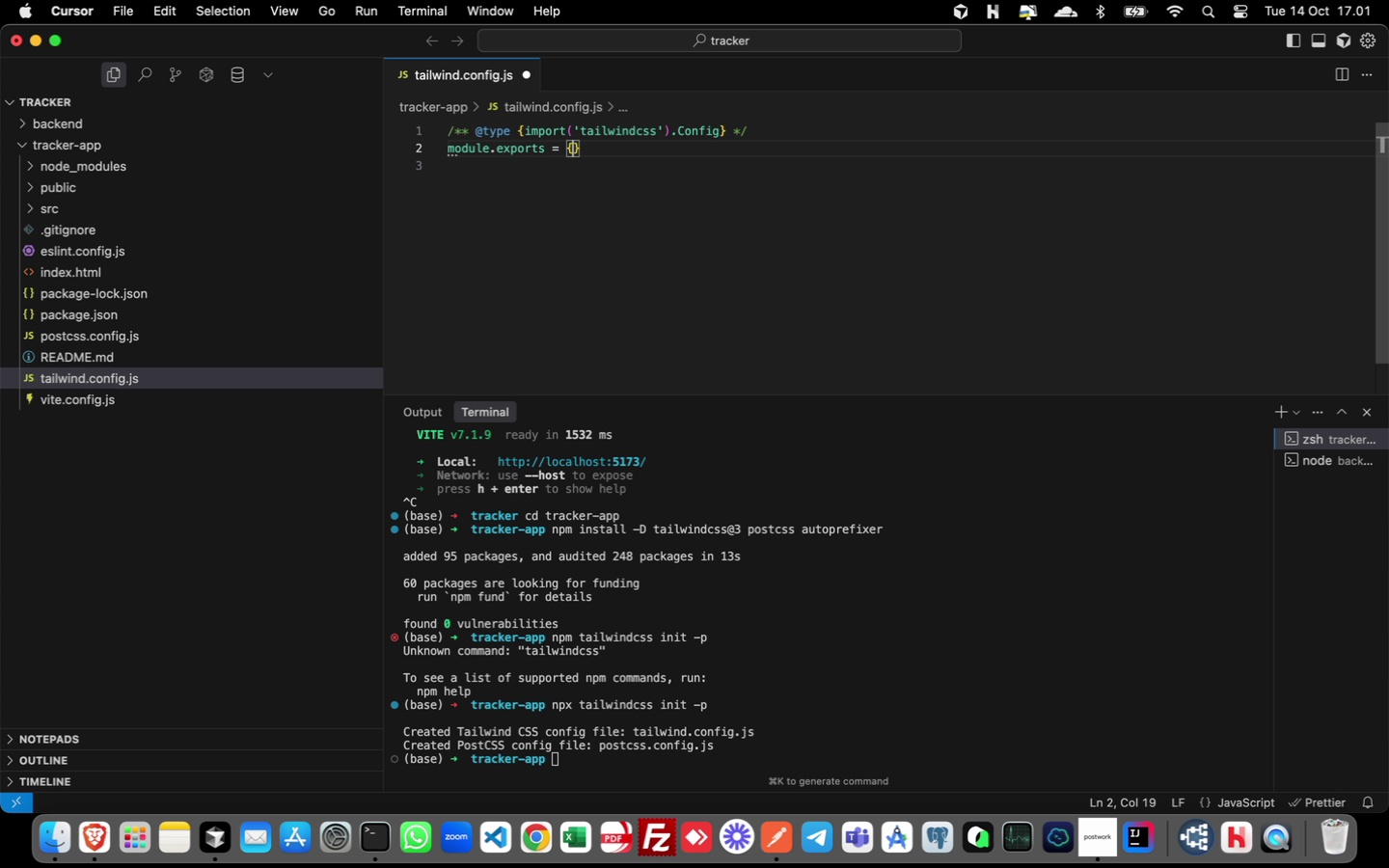 
key(Enter)
 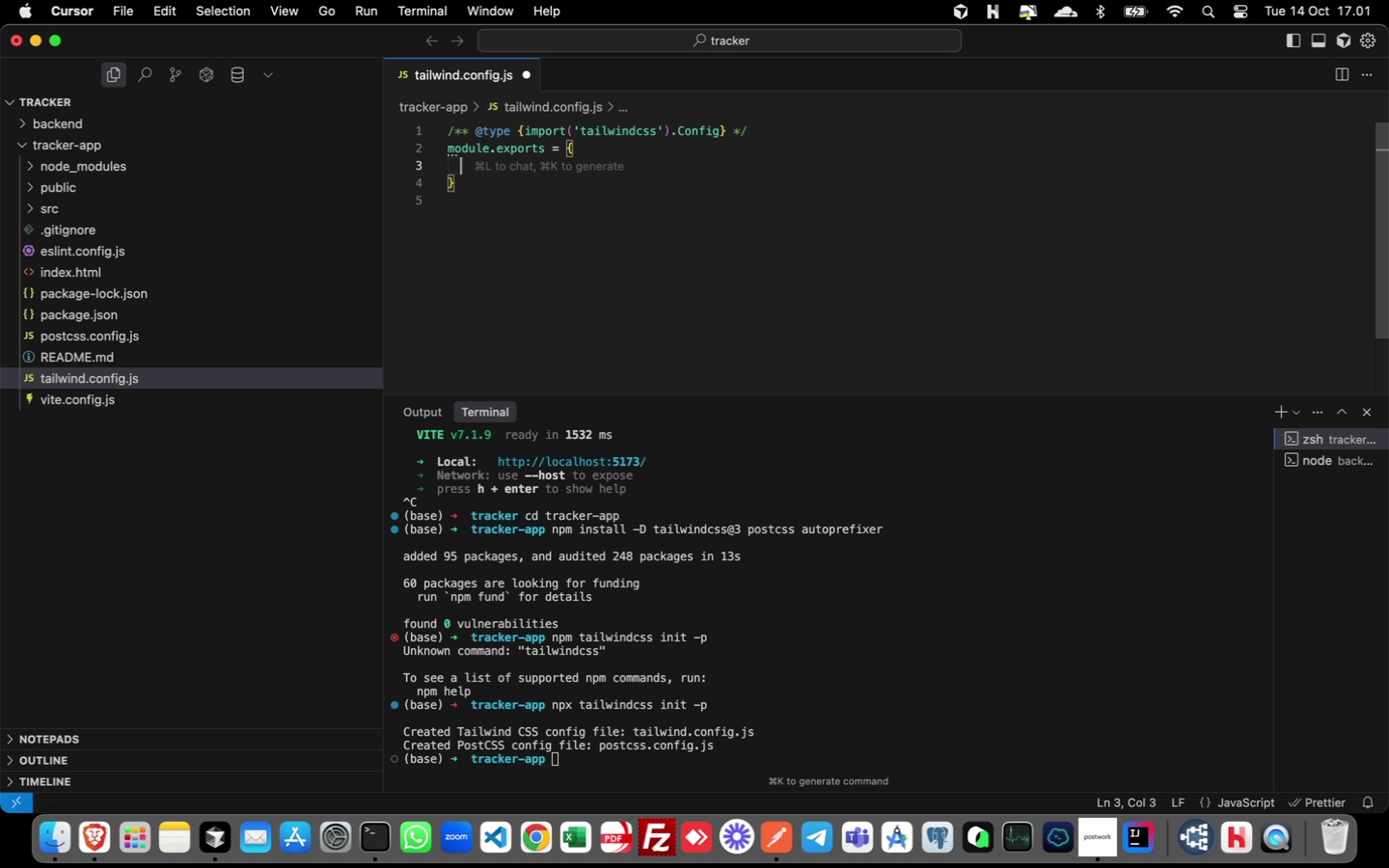 
hold_key(key=C, duration=0.32)
 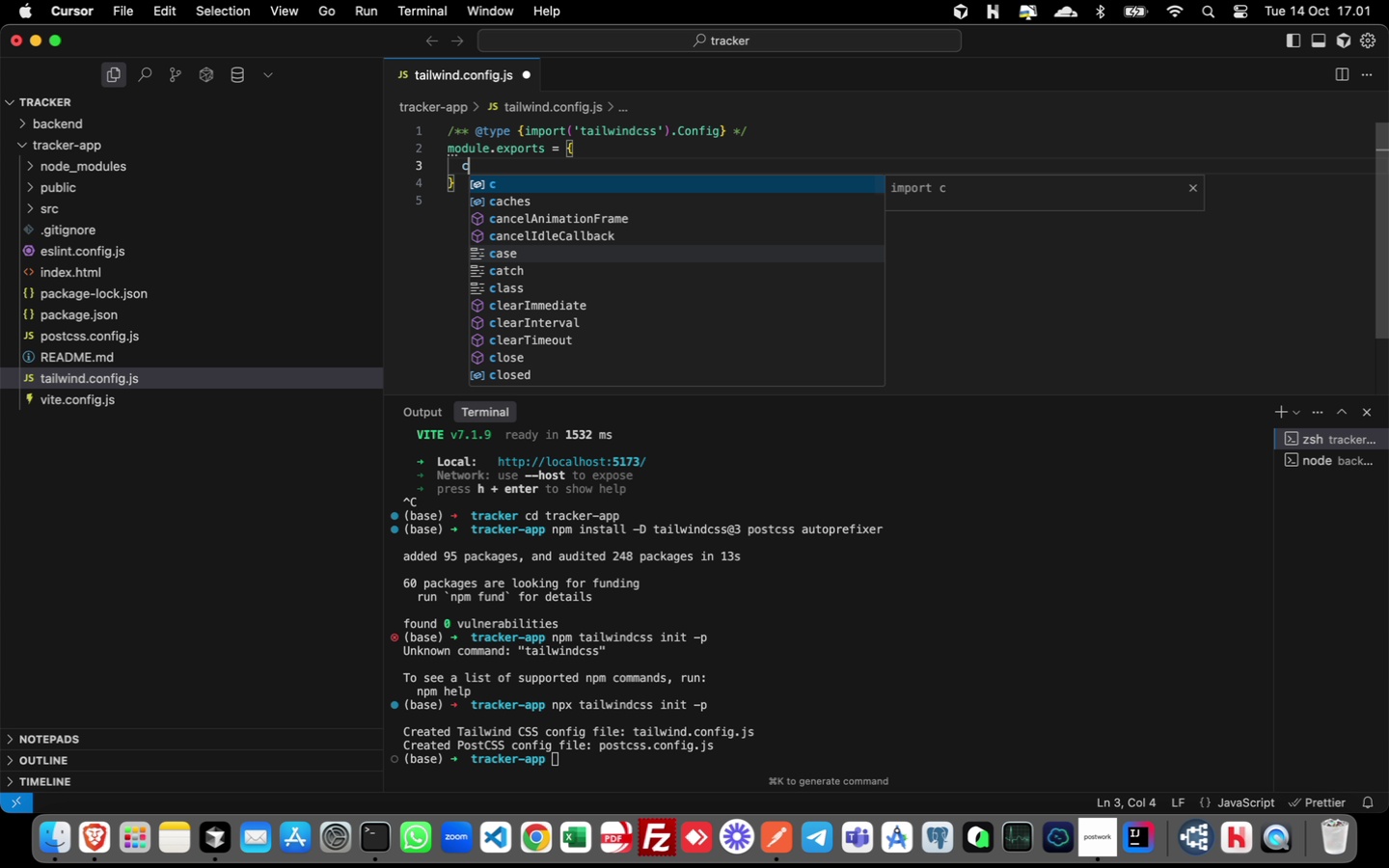 
type(ontent)
 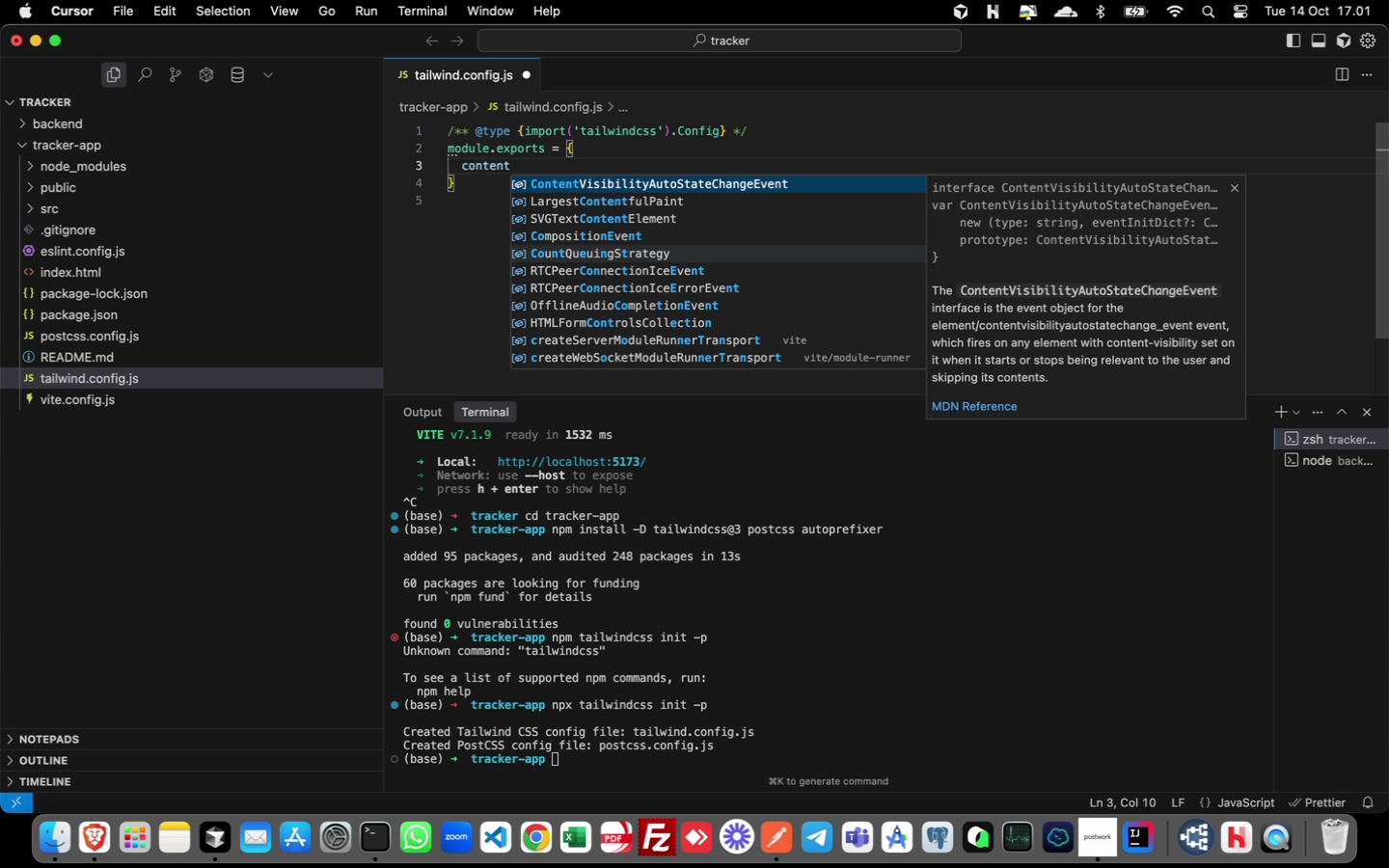 
key(Shift+Semicolon)
 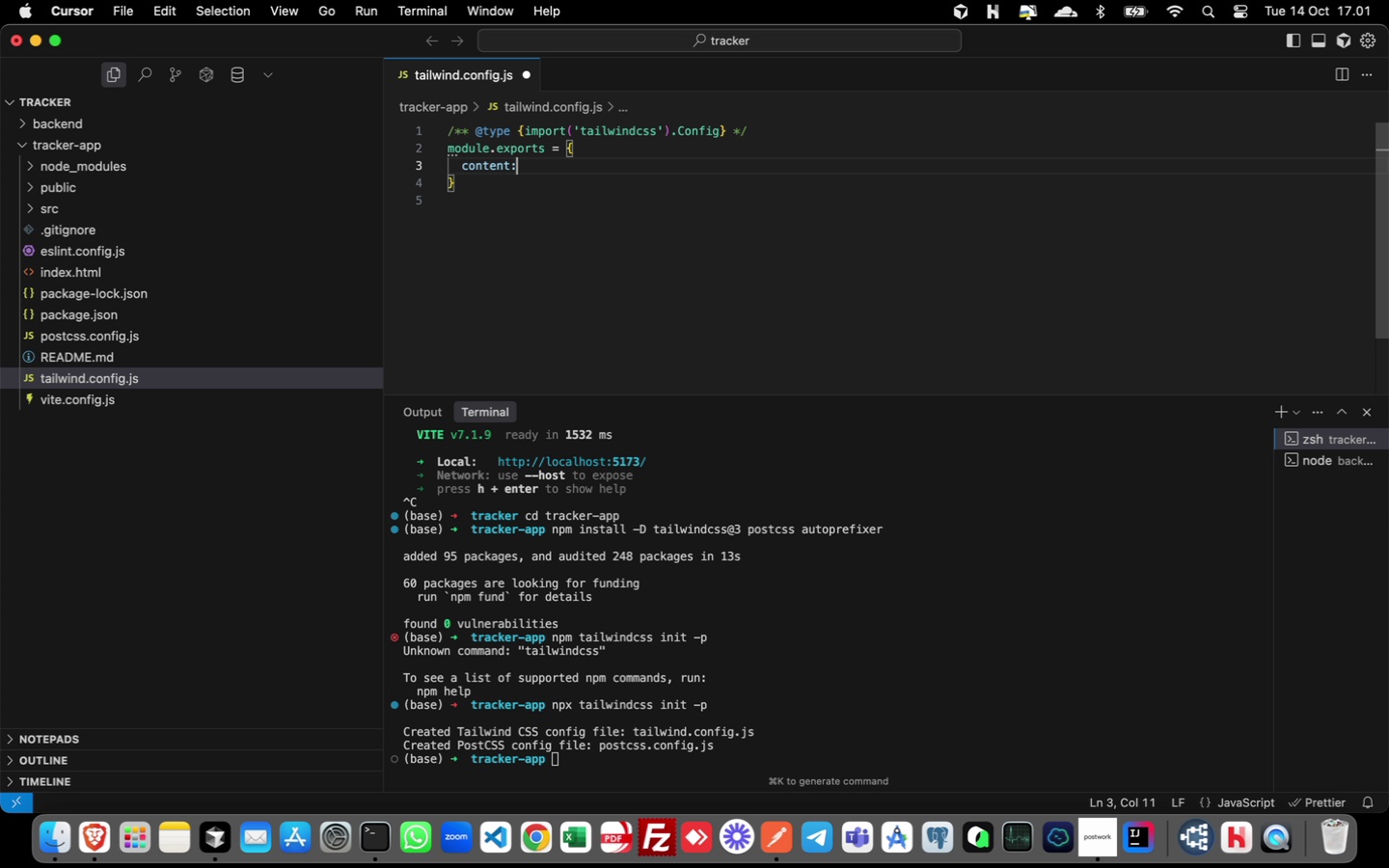 
key(Space)
 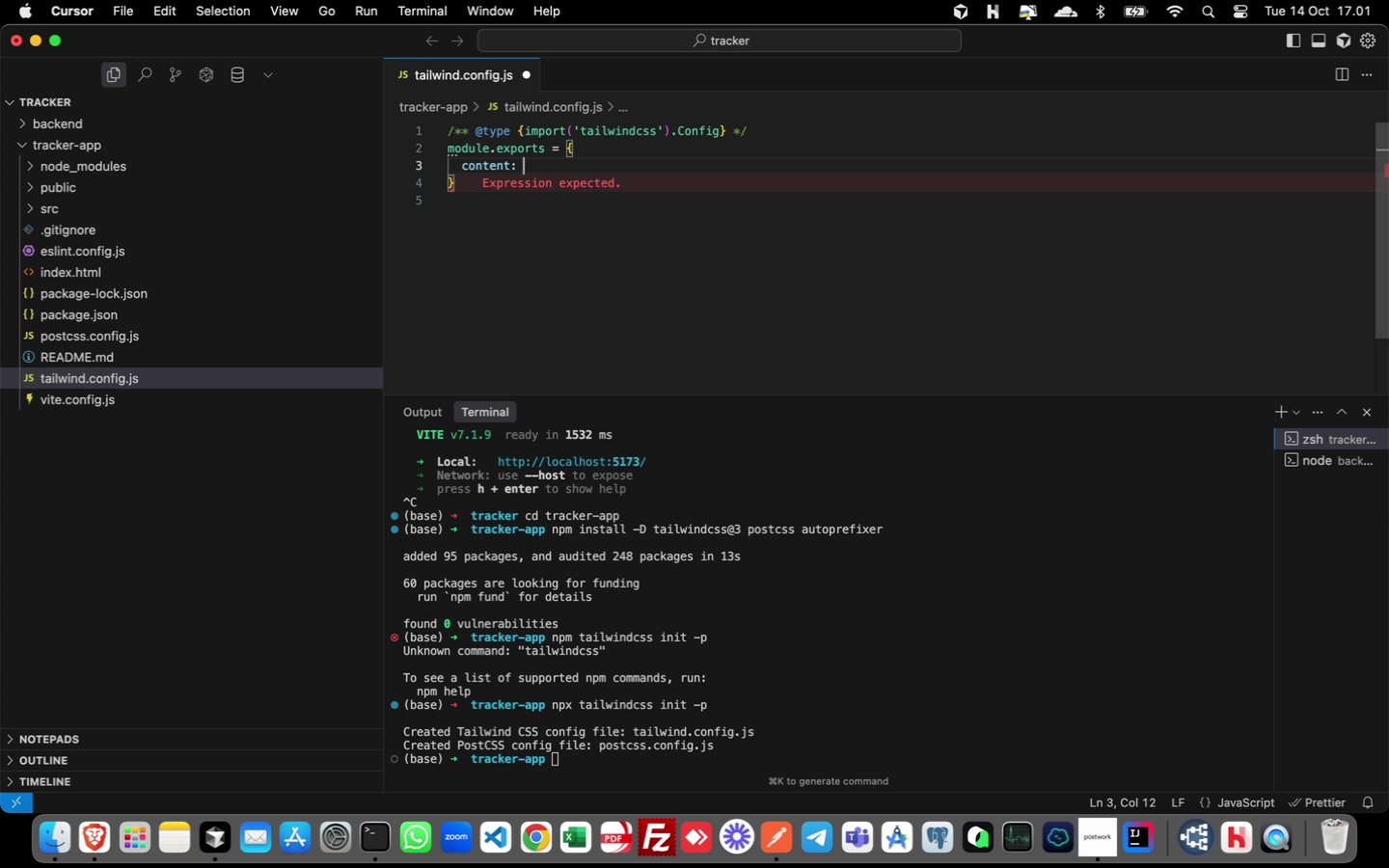 
key(Shift+BracketLeft)
 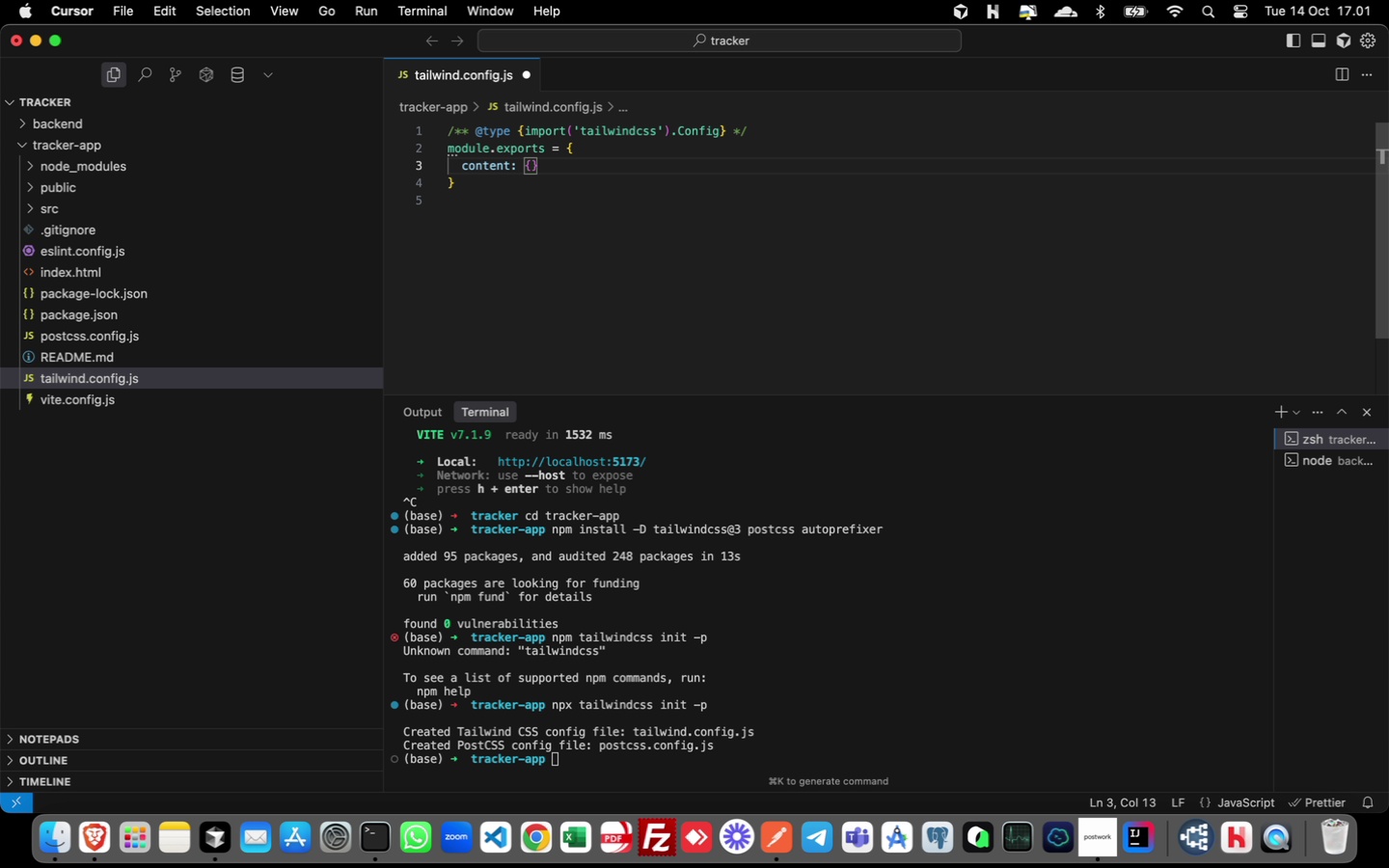 
key(Backspace)
 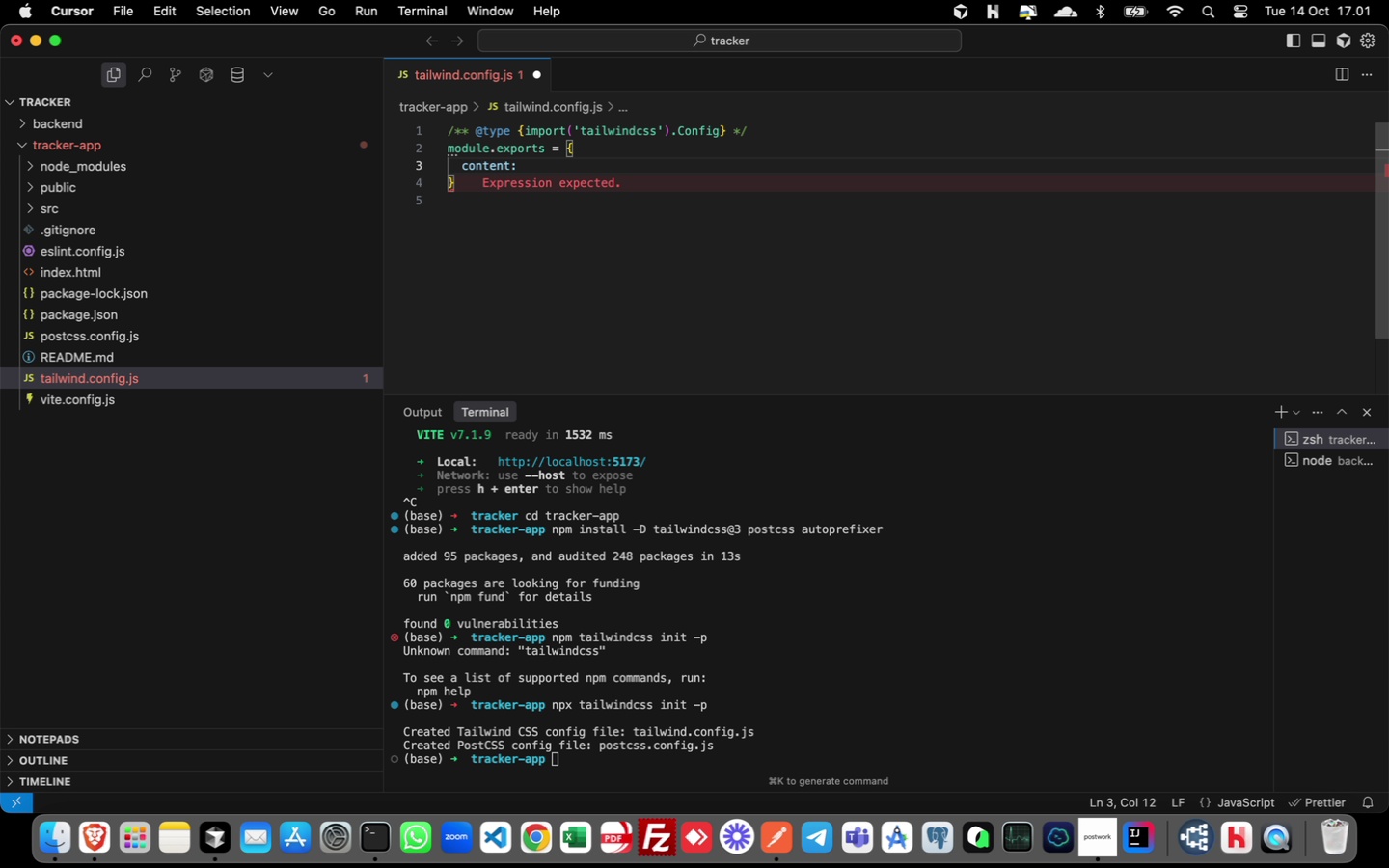 
key(BracketLeft)
 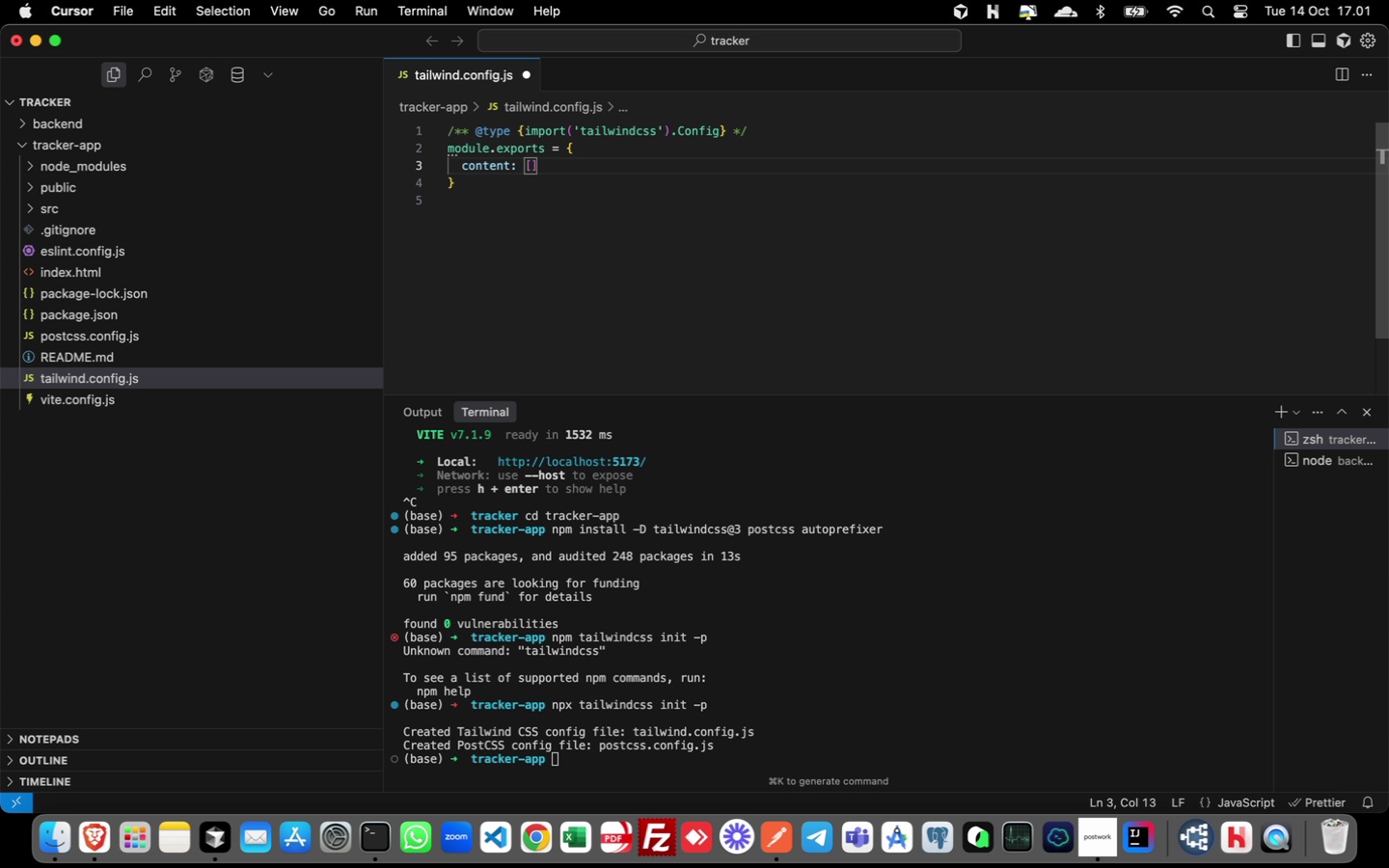 
key(Enter)
 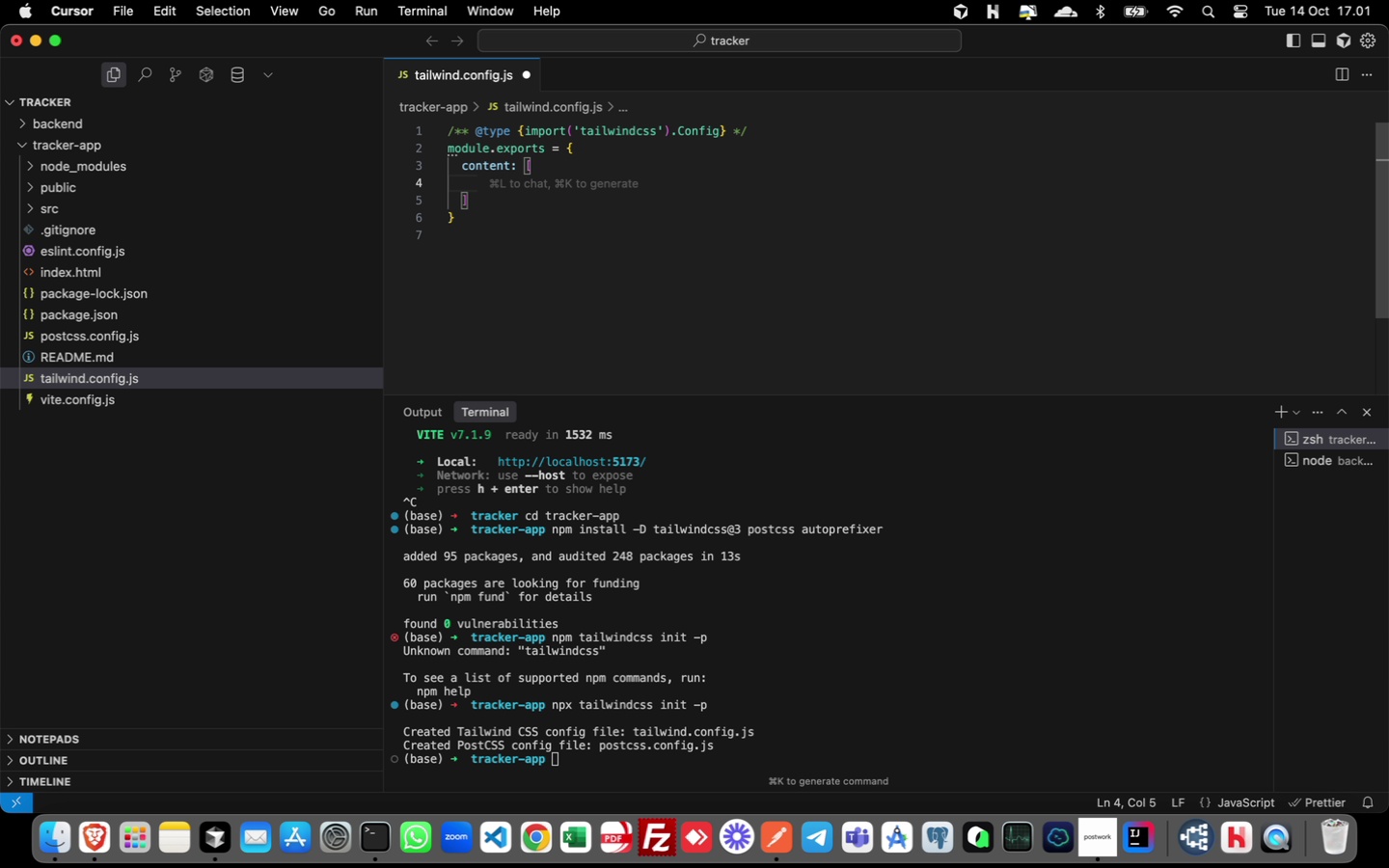 
wait(6.25)
 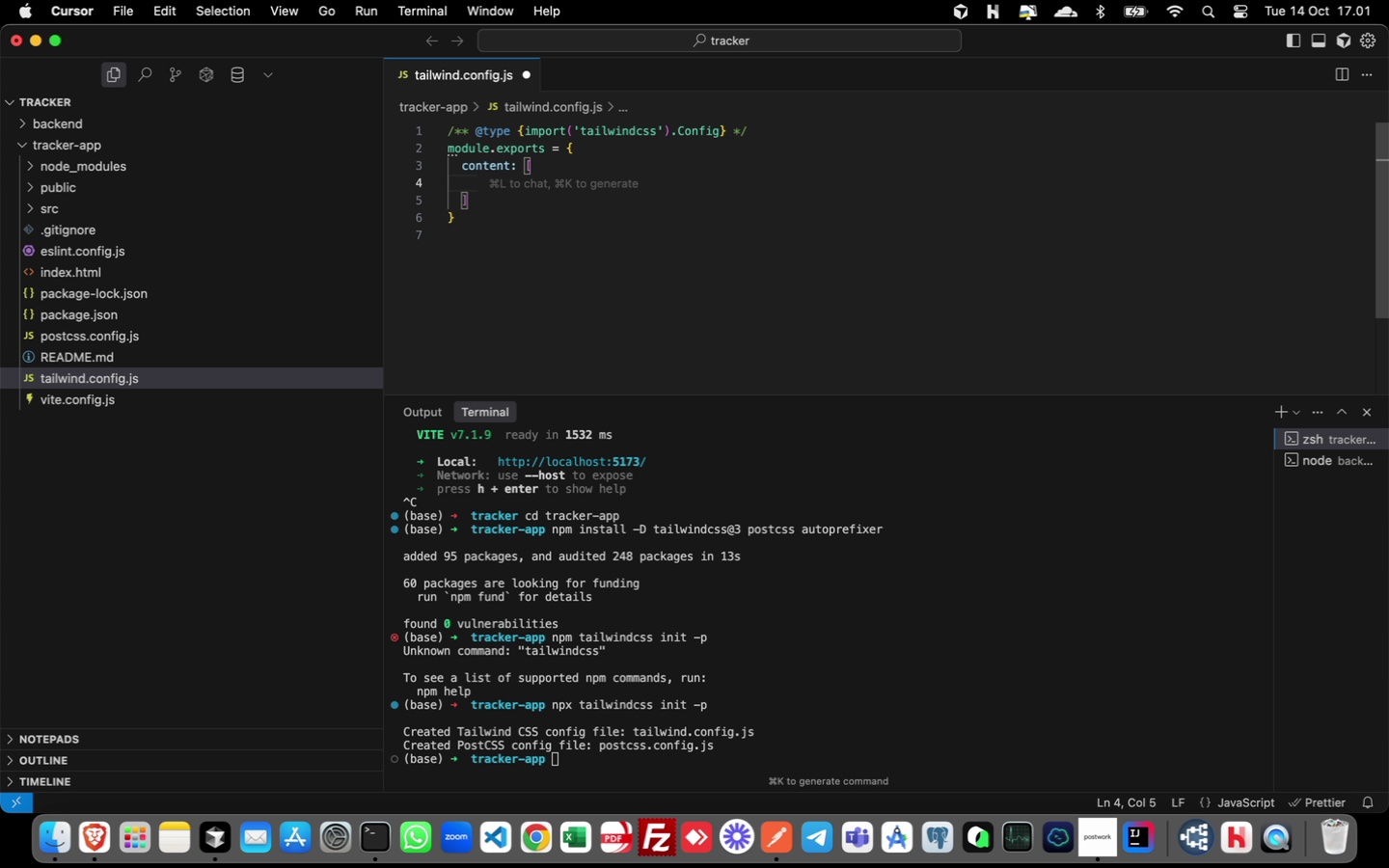 
key(Shift+Quote)
 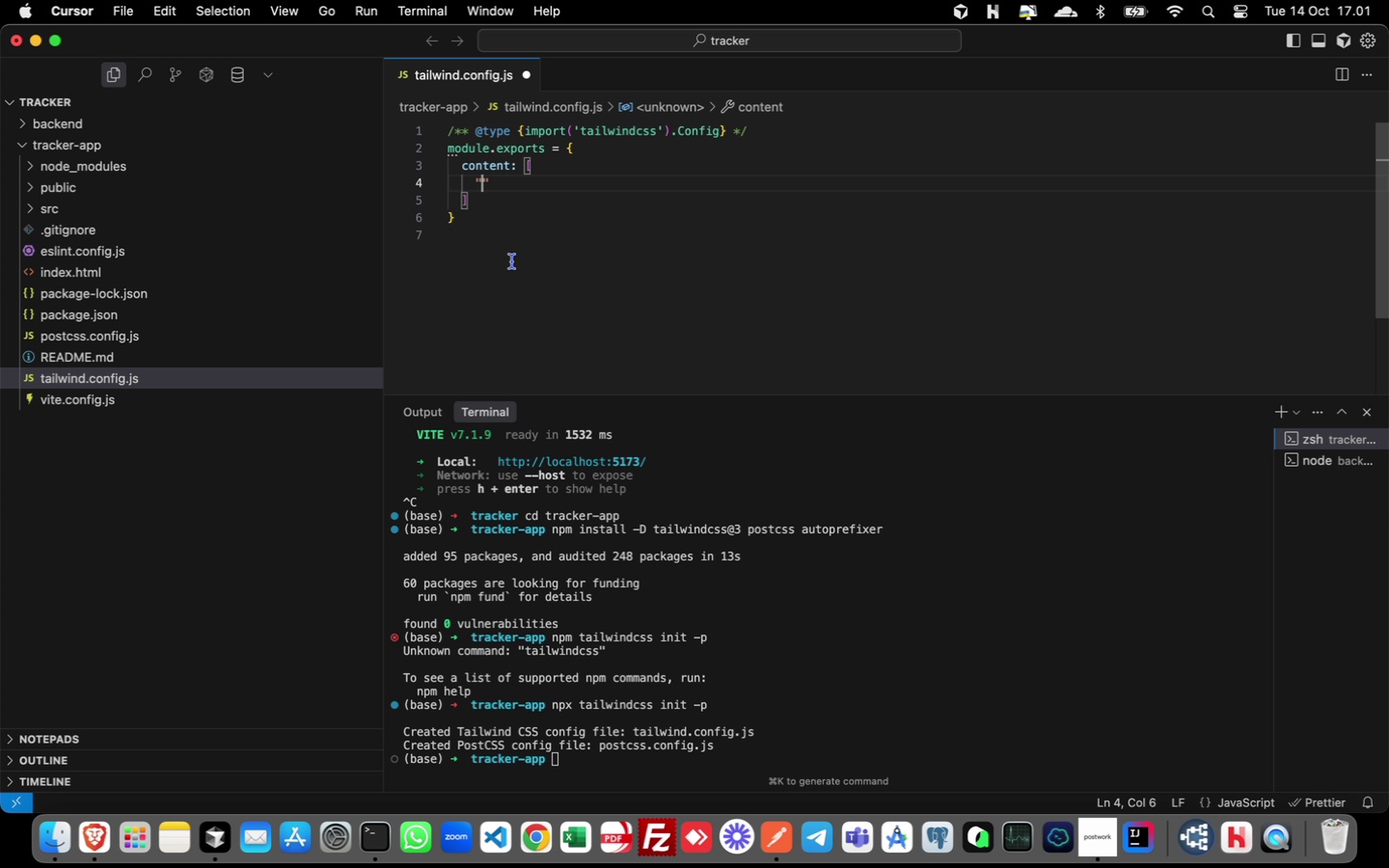 
wait(5.43)
 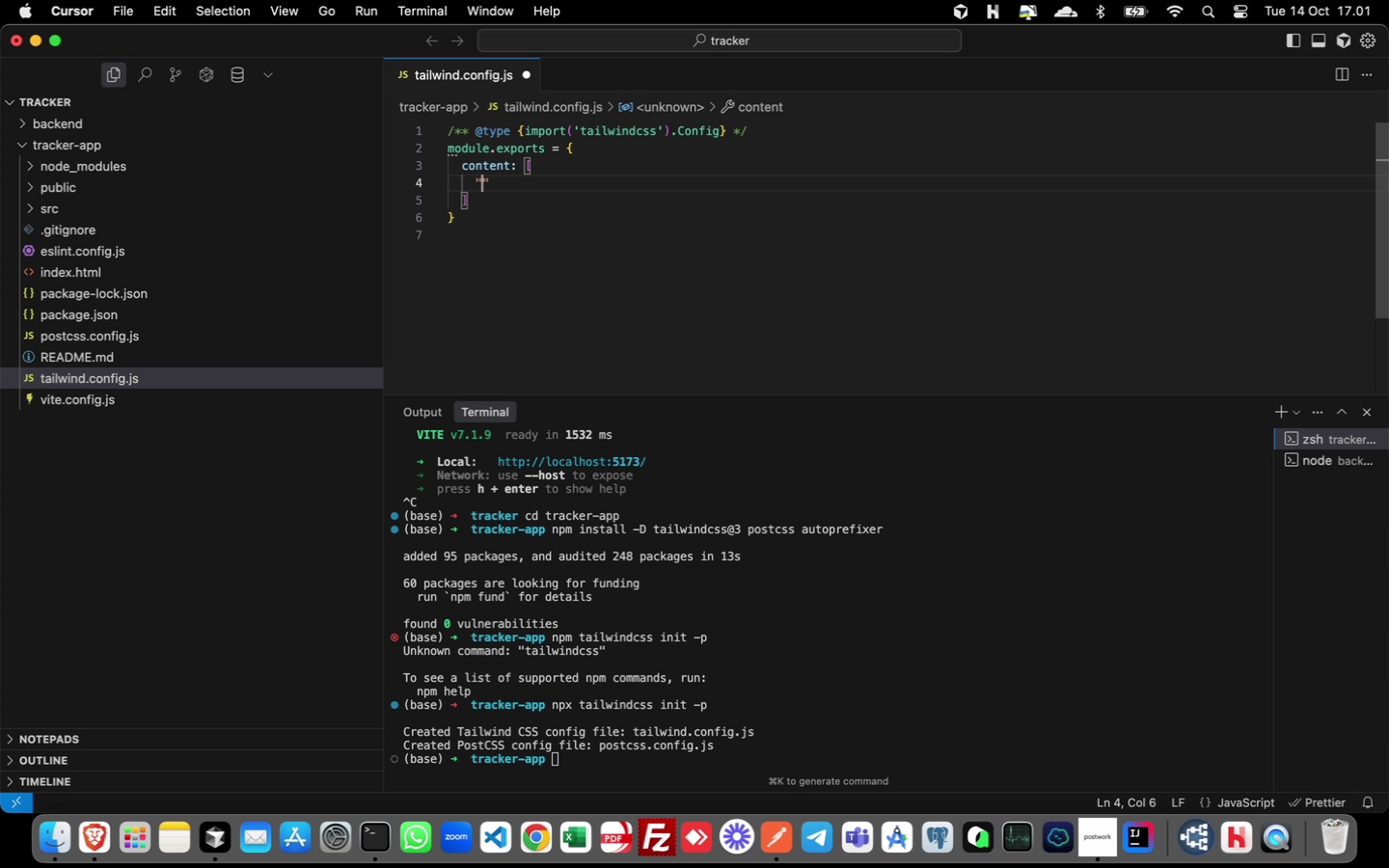 
type(./index.htn)
key(Backspace)
type(ml)
 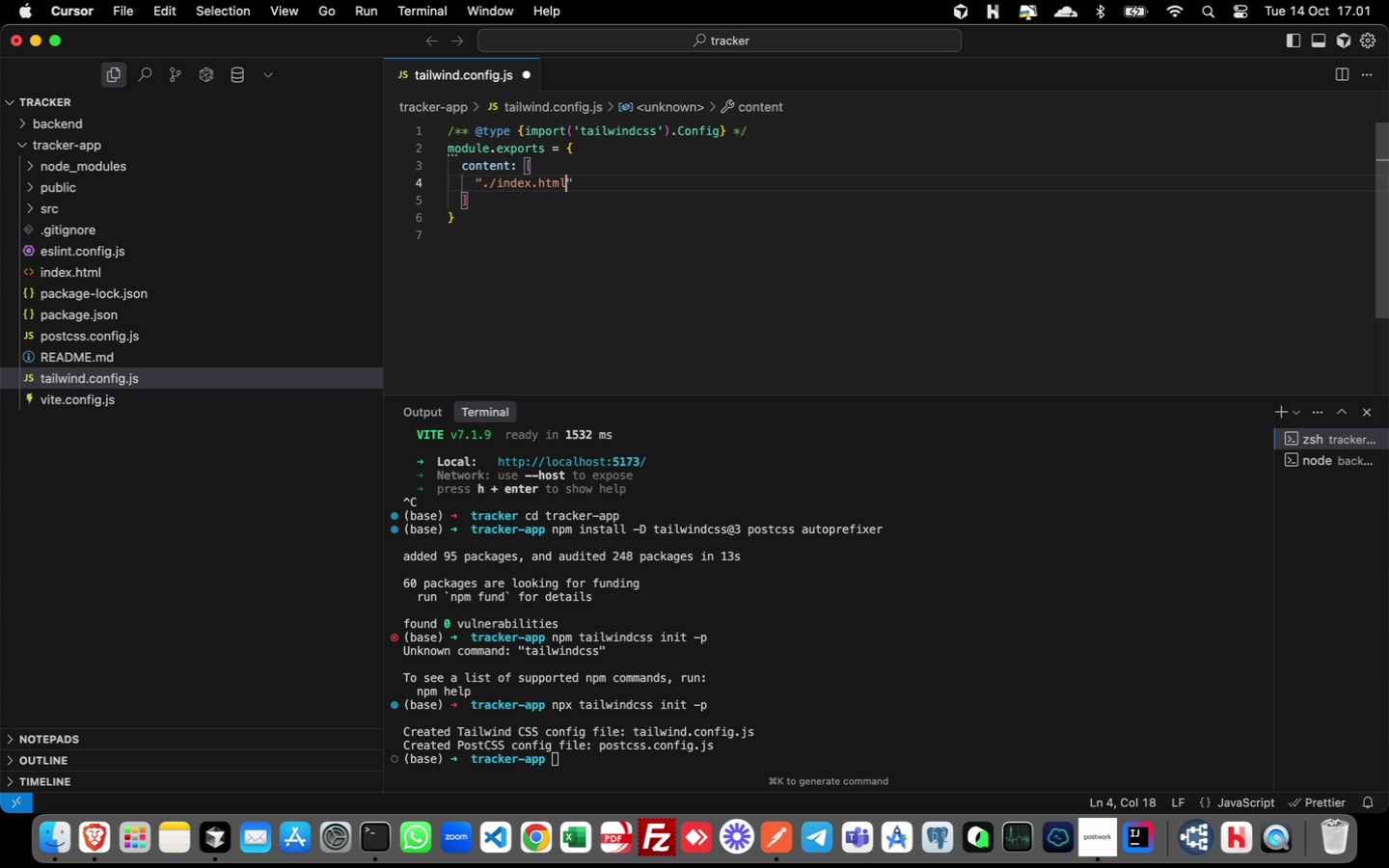 
key(ArrowRight)
 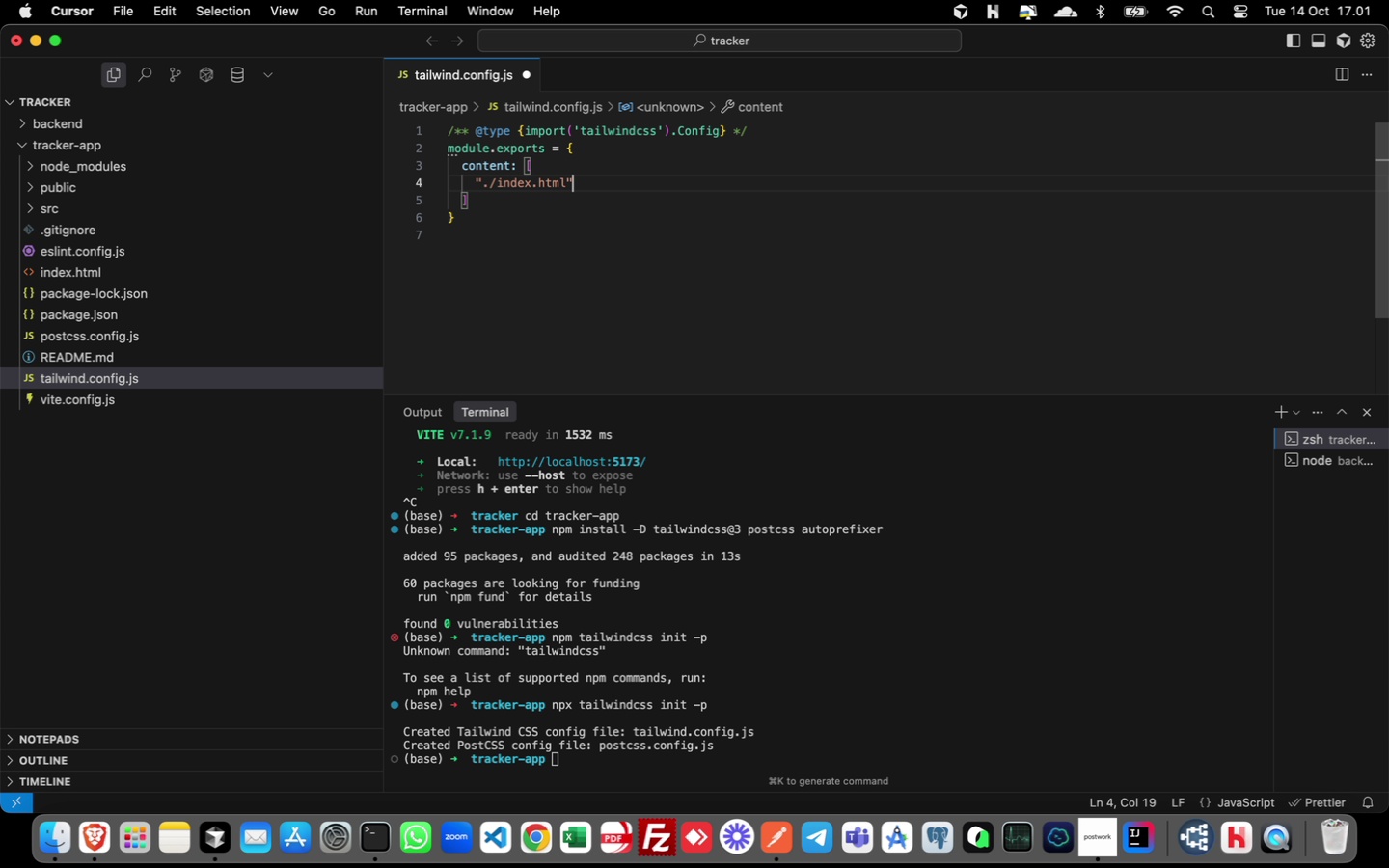 
key(Comma)
 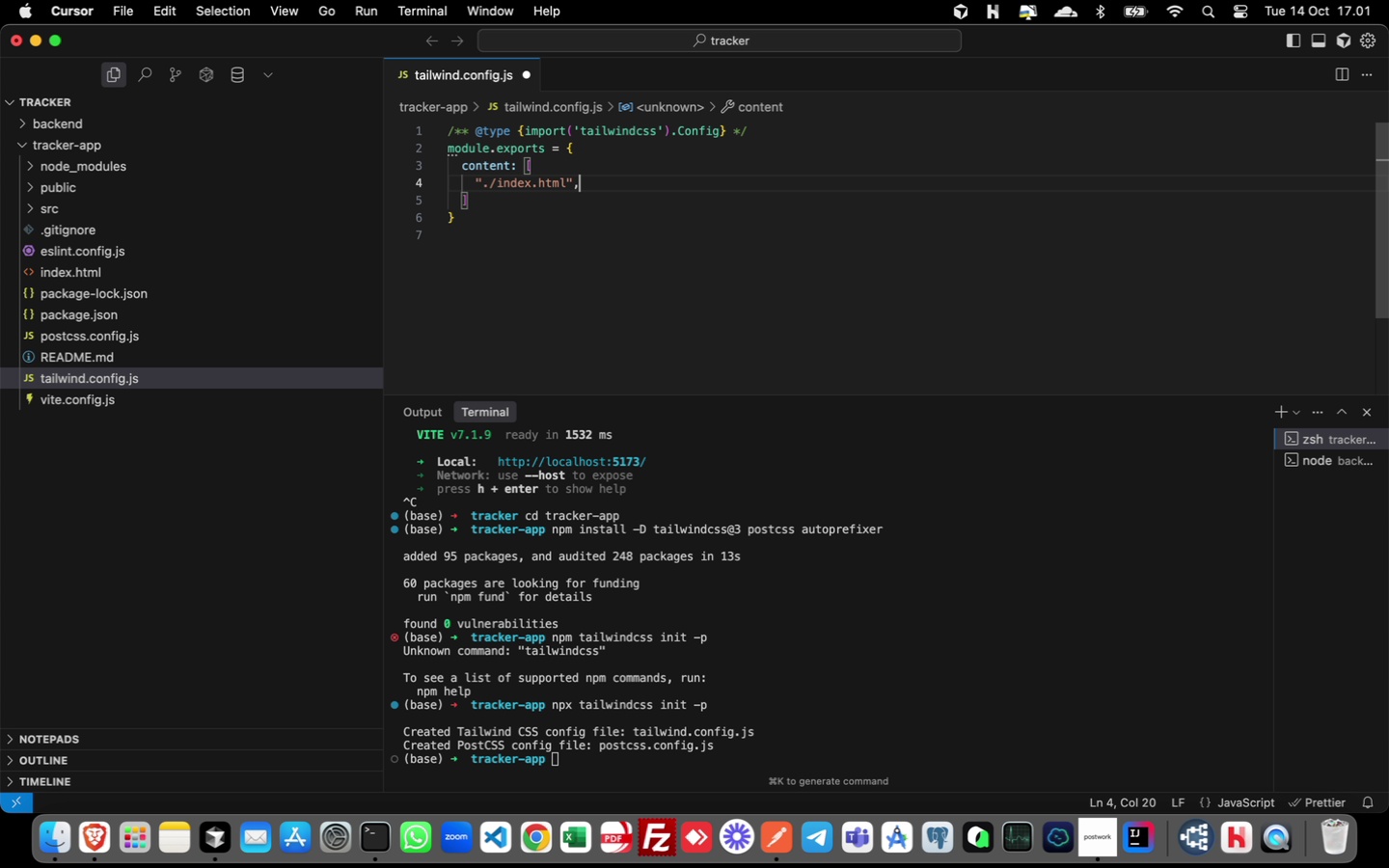 
key(Enter)
 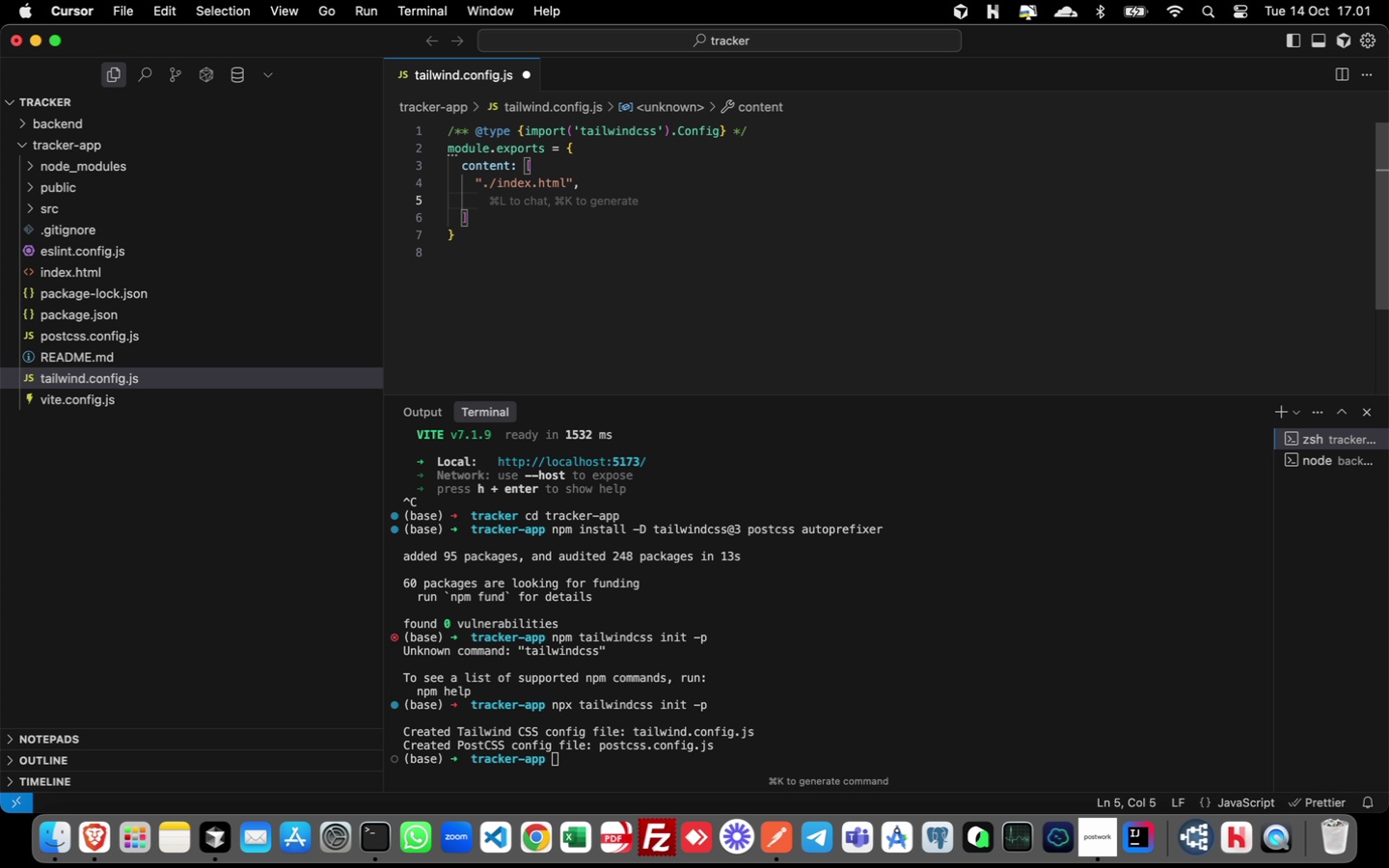 
type("/)
key(Backspace)
type(./src/**/*)
 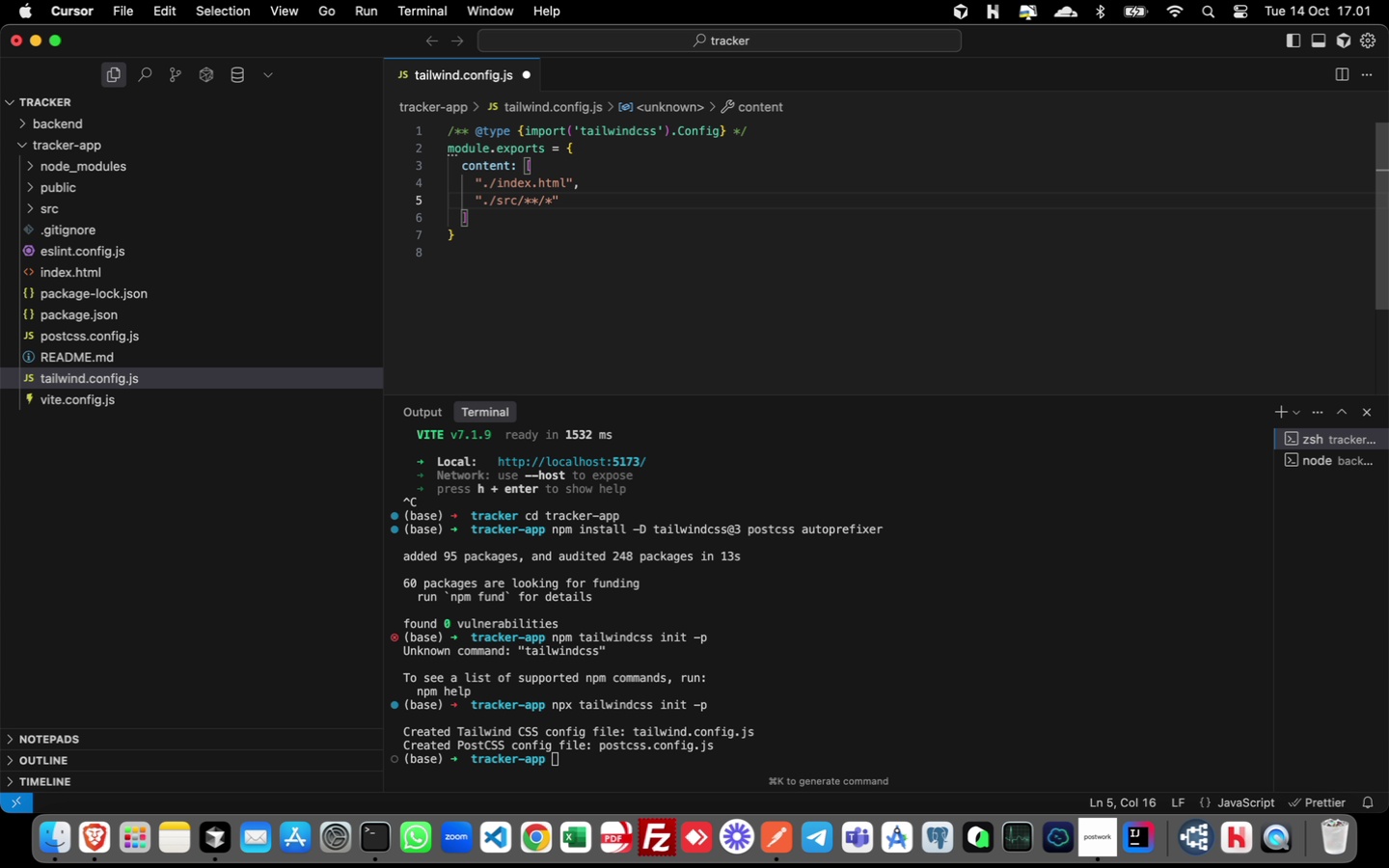 
key(Period)
 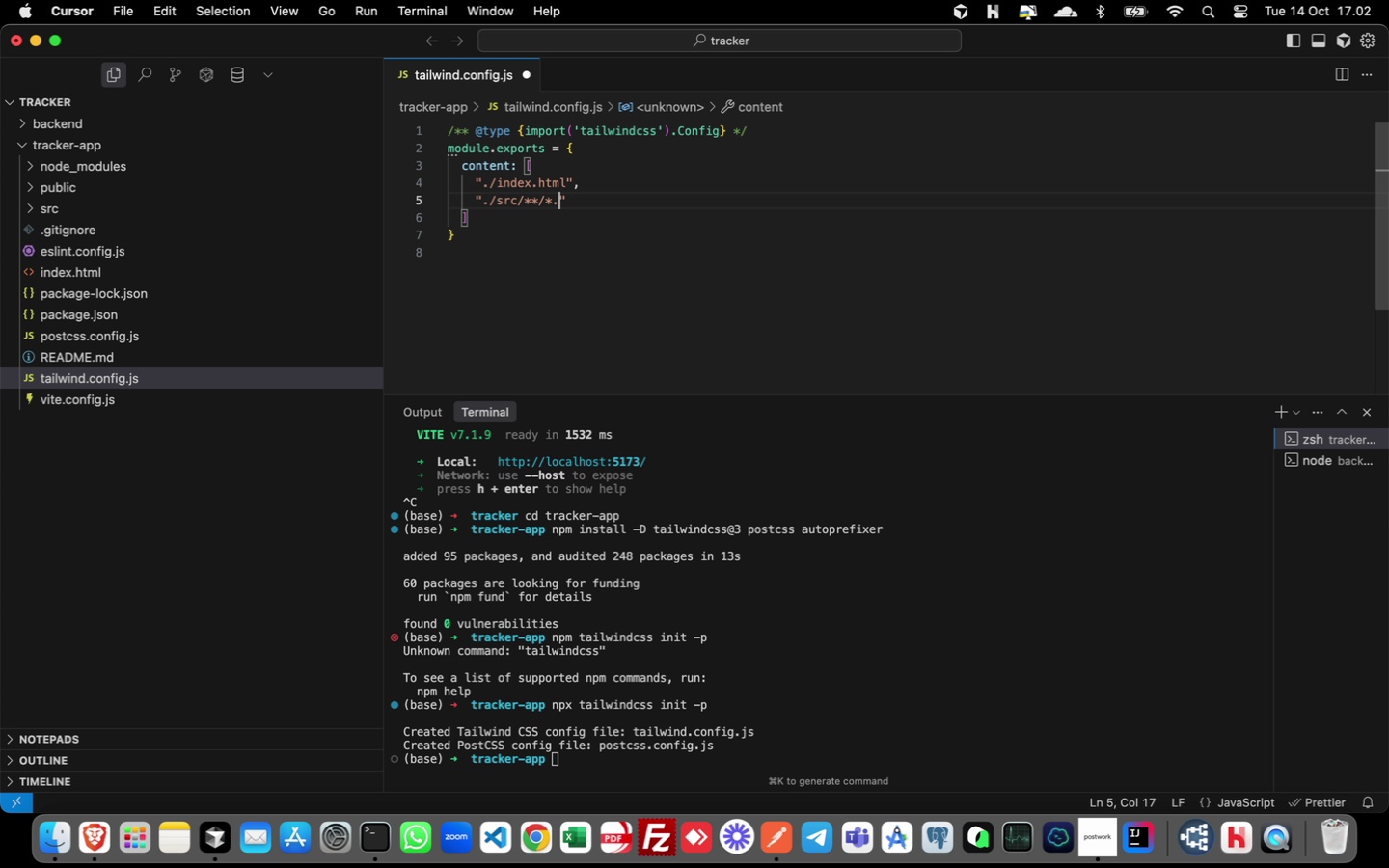 
type({js)
 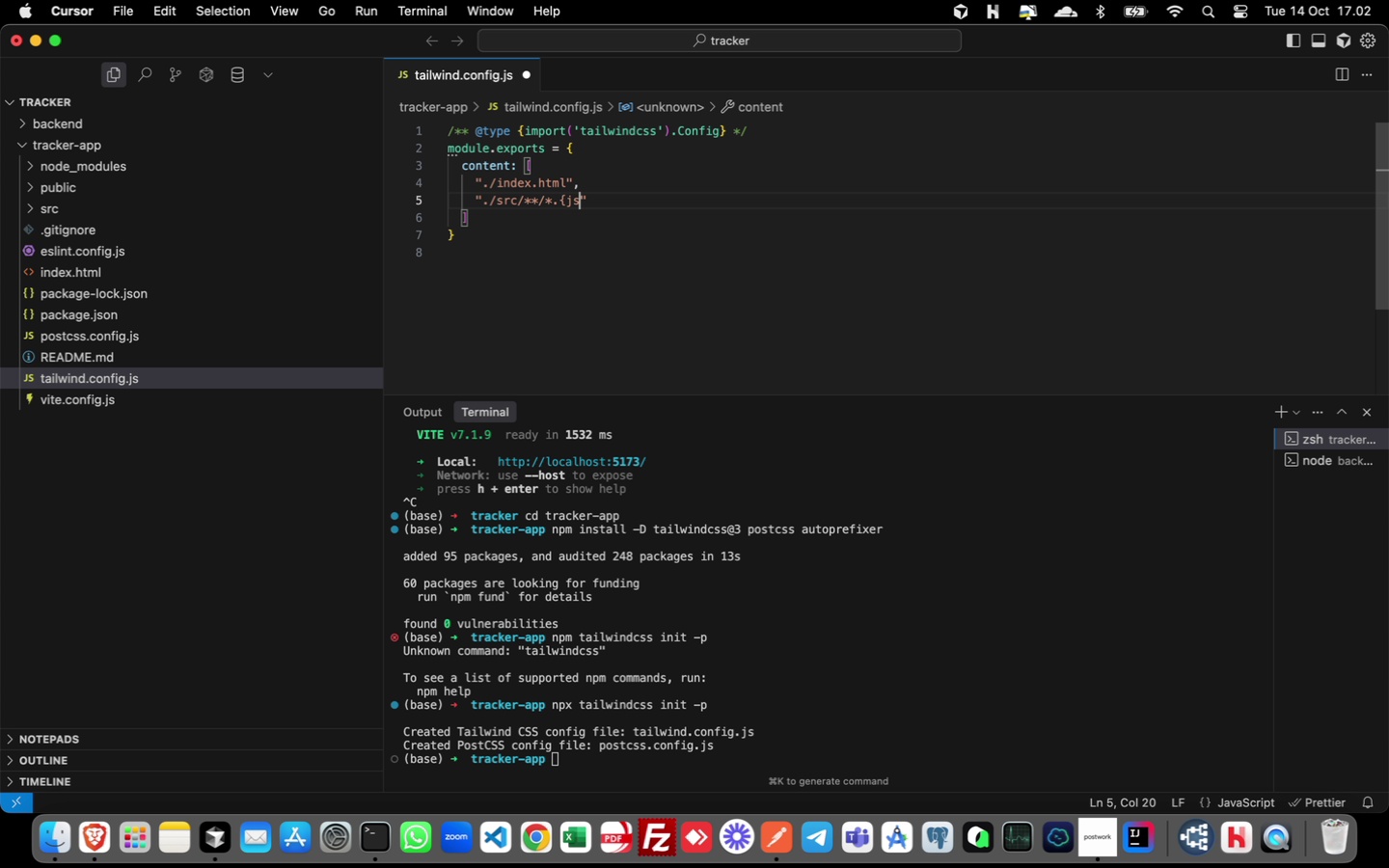 
type(,jsx,ts,tsx)
 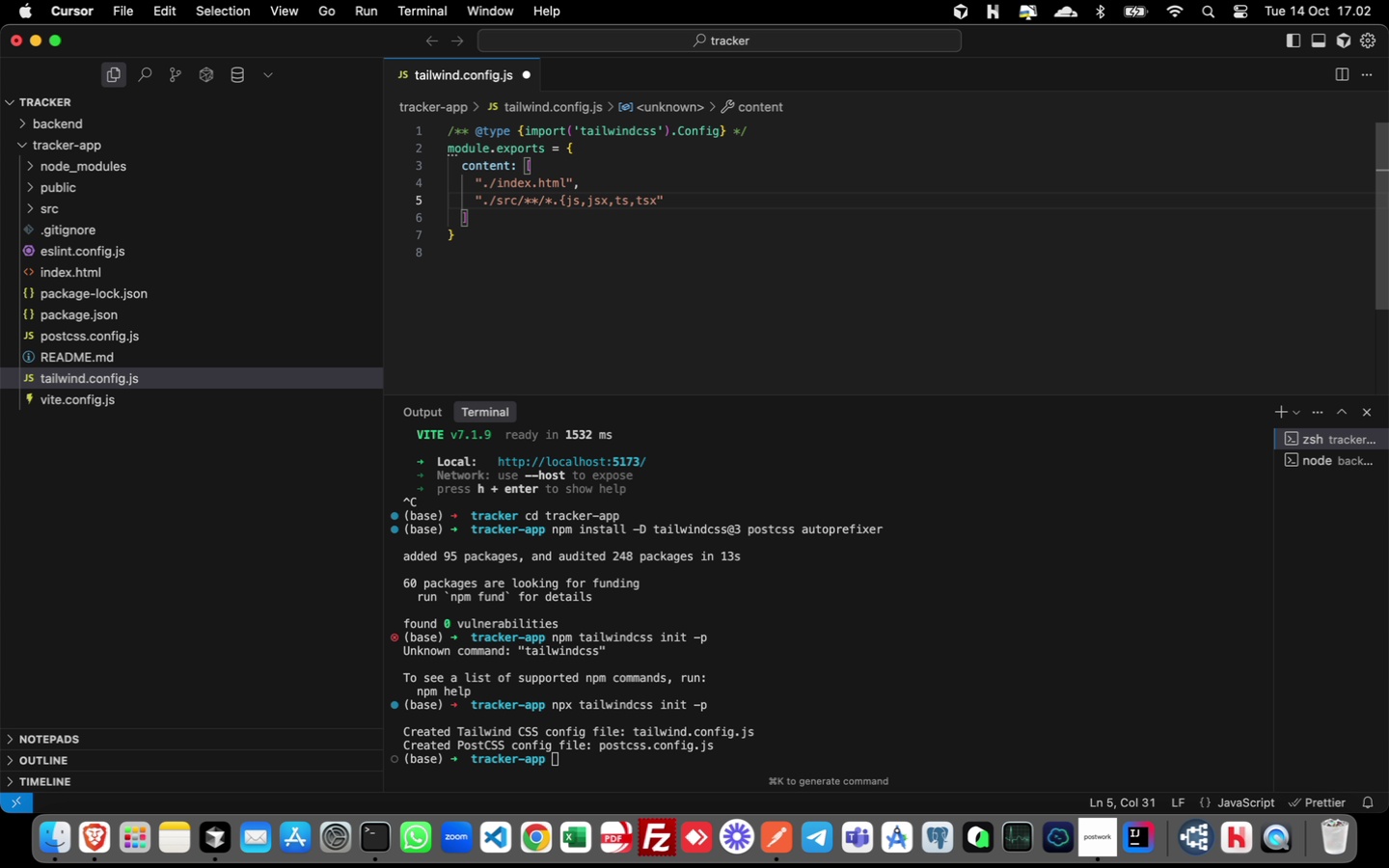 
key(Shift+BracketRight)
 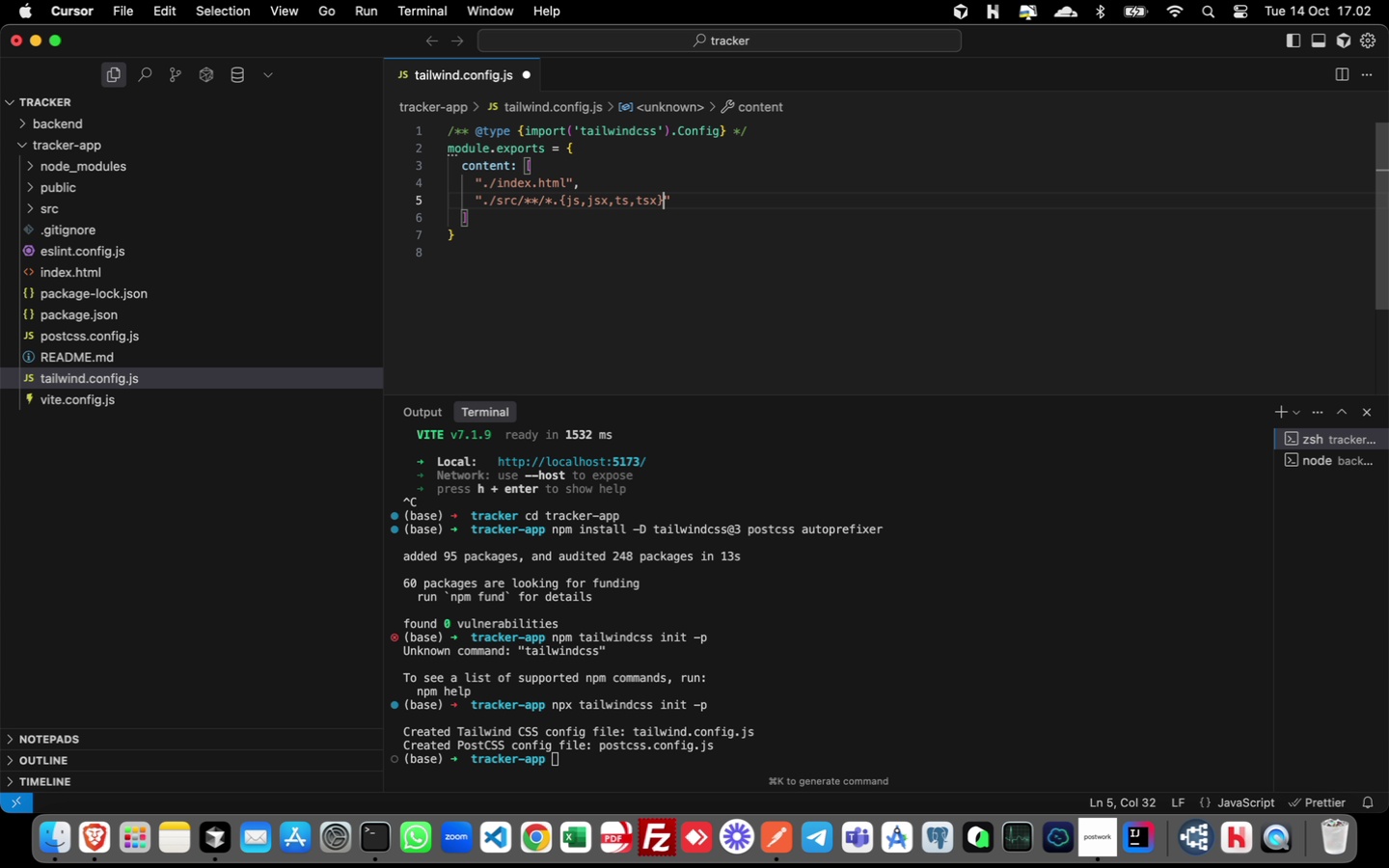 
key(ArrowRight)
 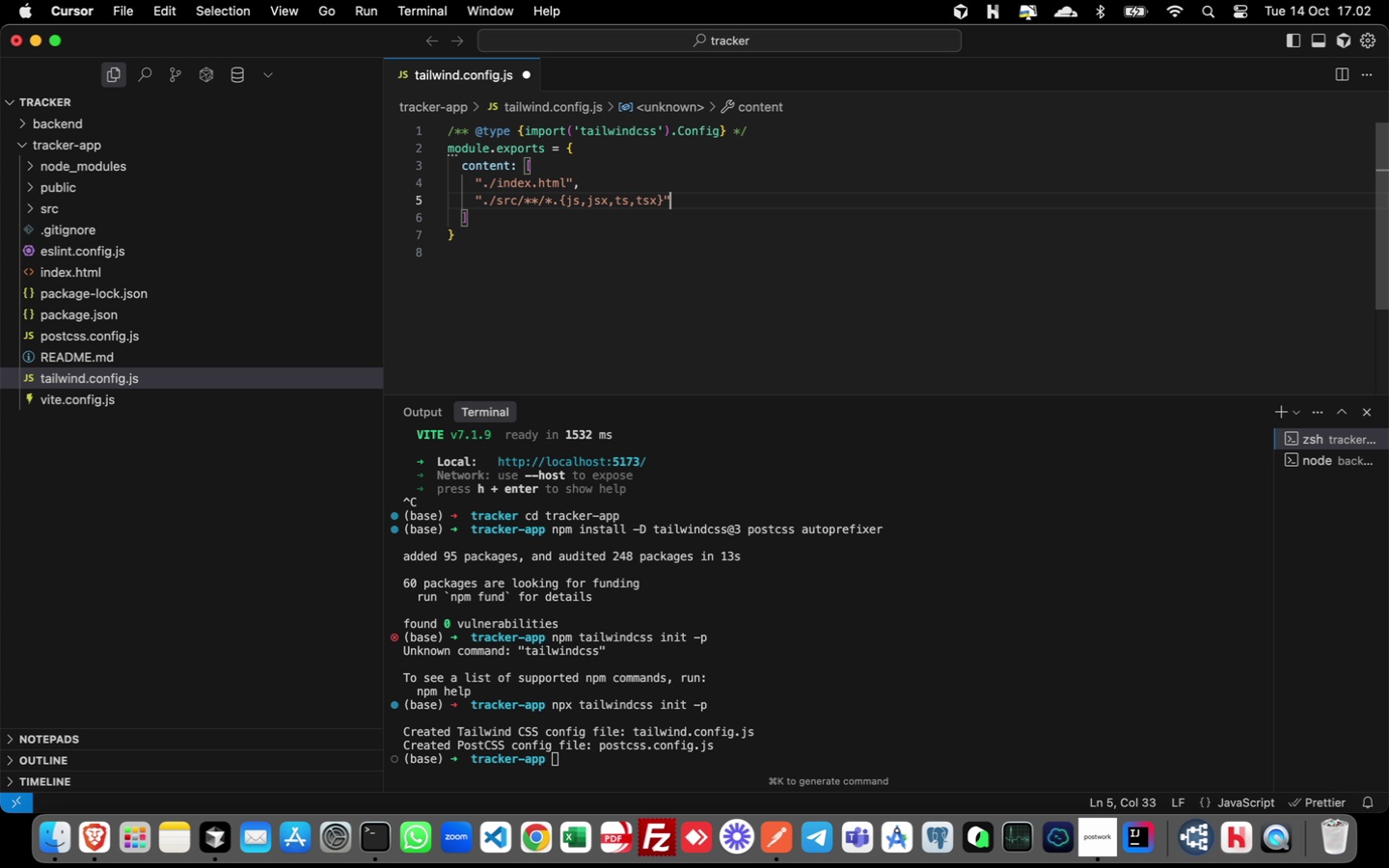 
key(Comma)
 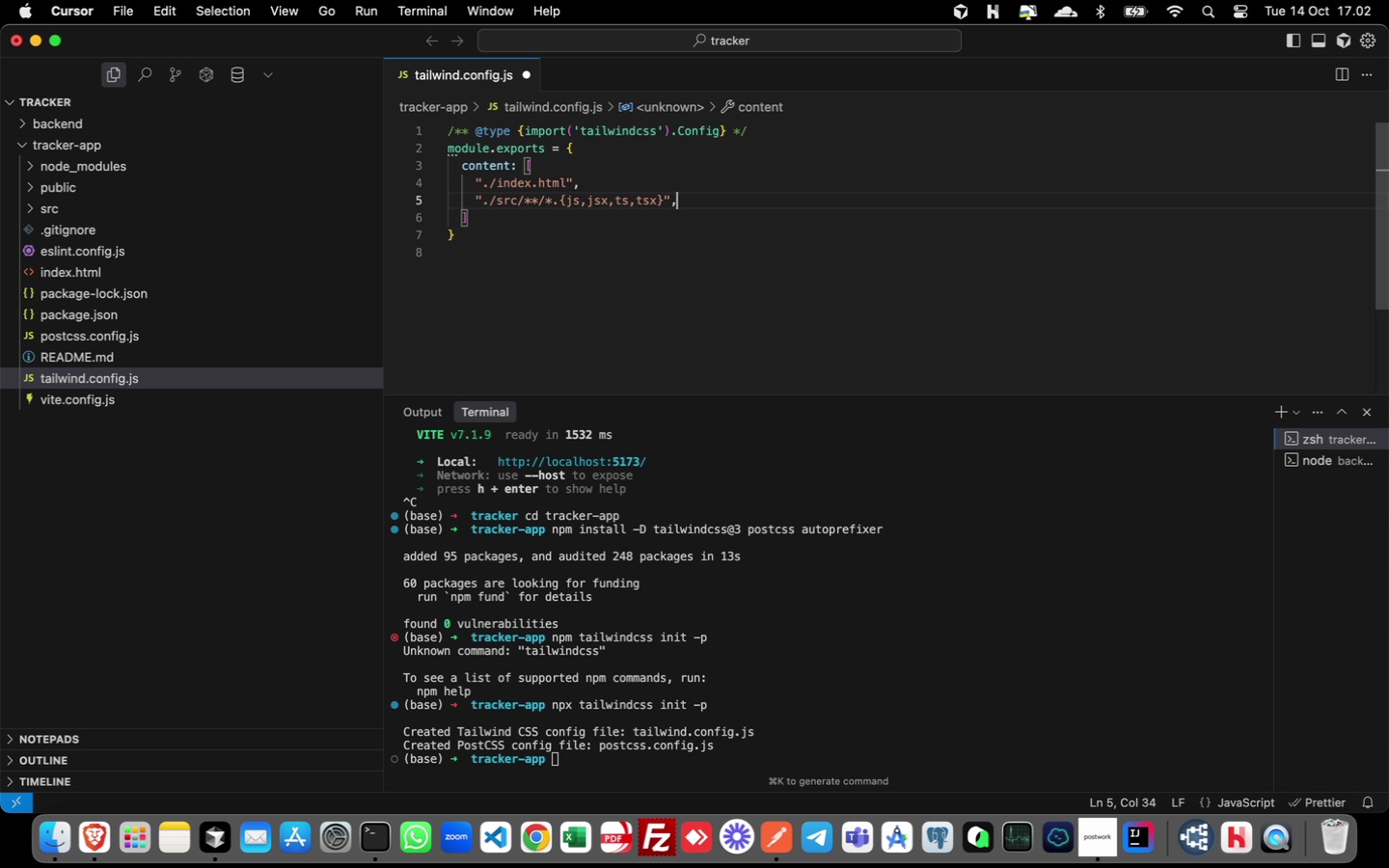 
key(Enter)
 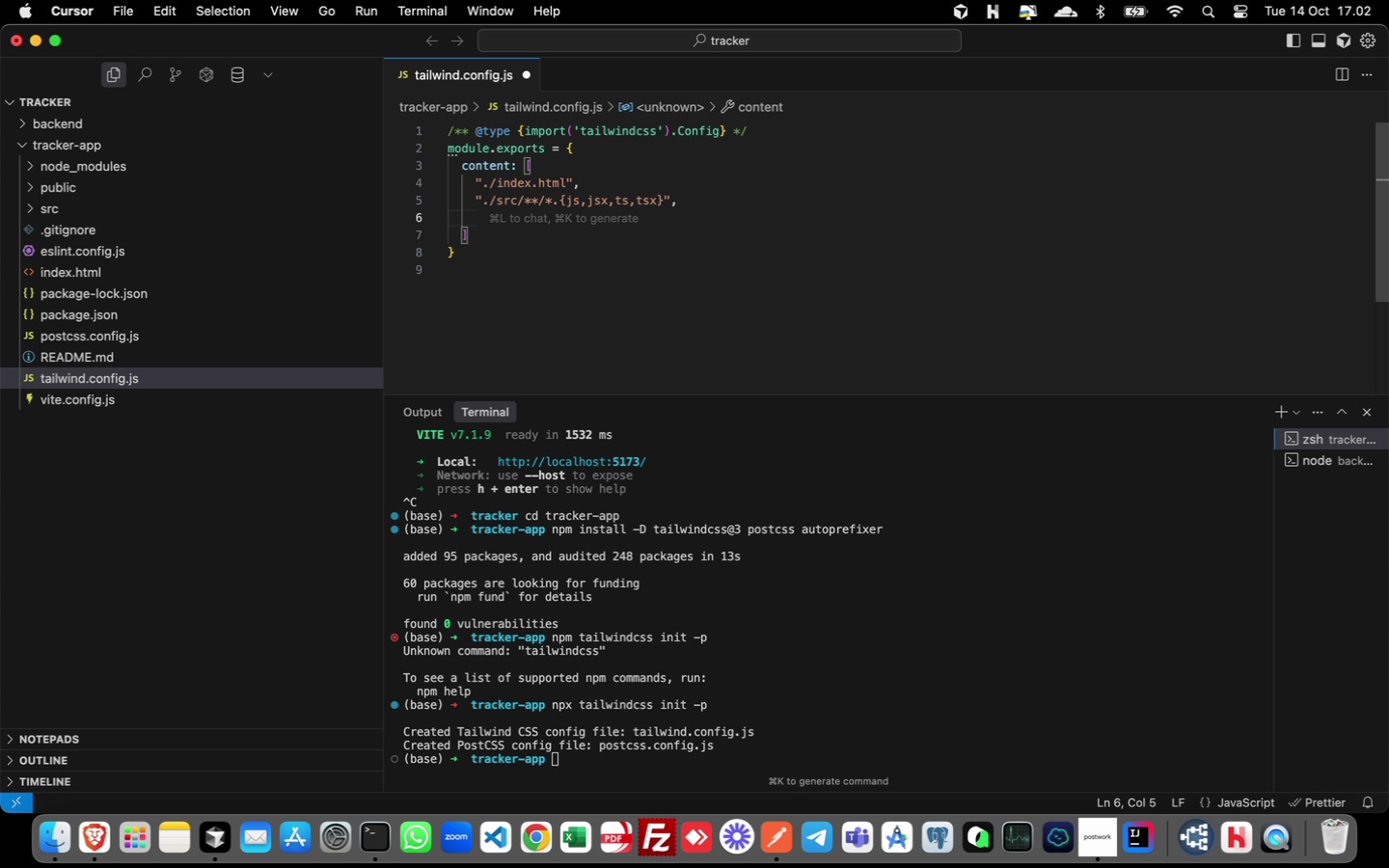 
key(Meta+X)
 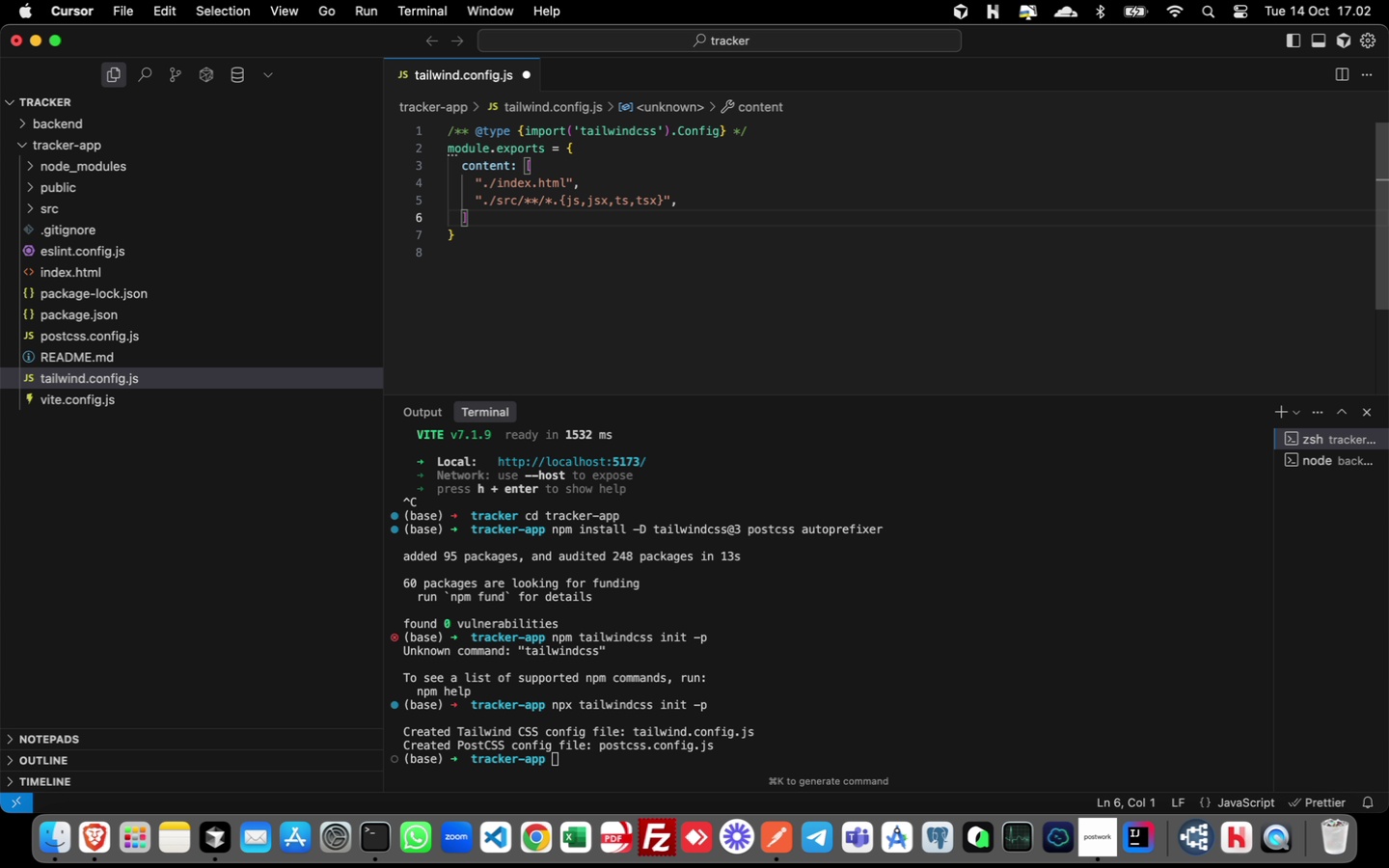 
key(Meta+ArrowRight)
 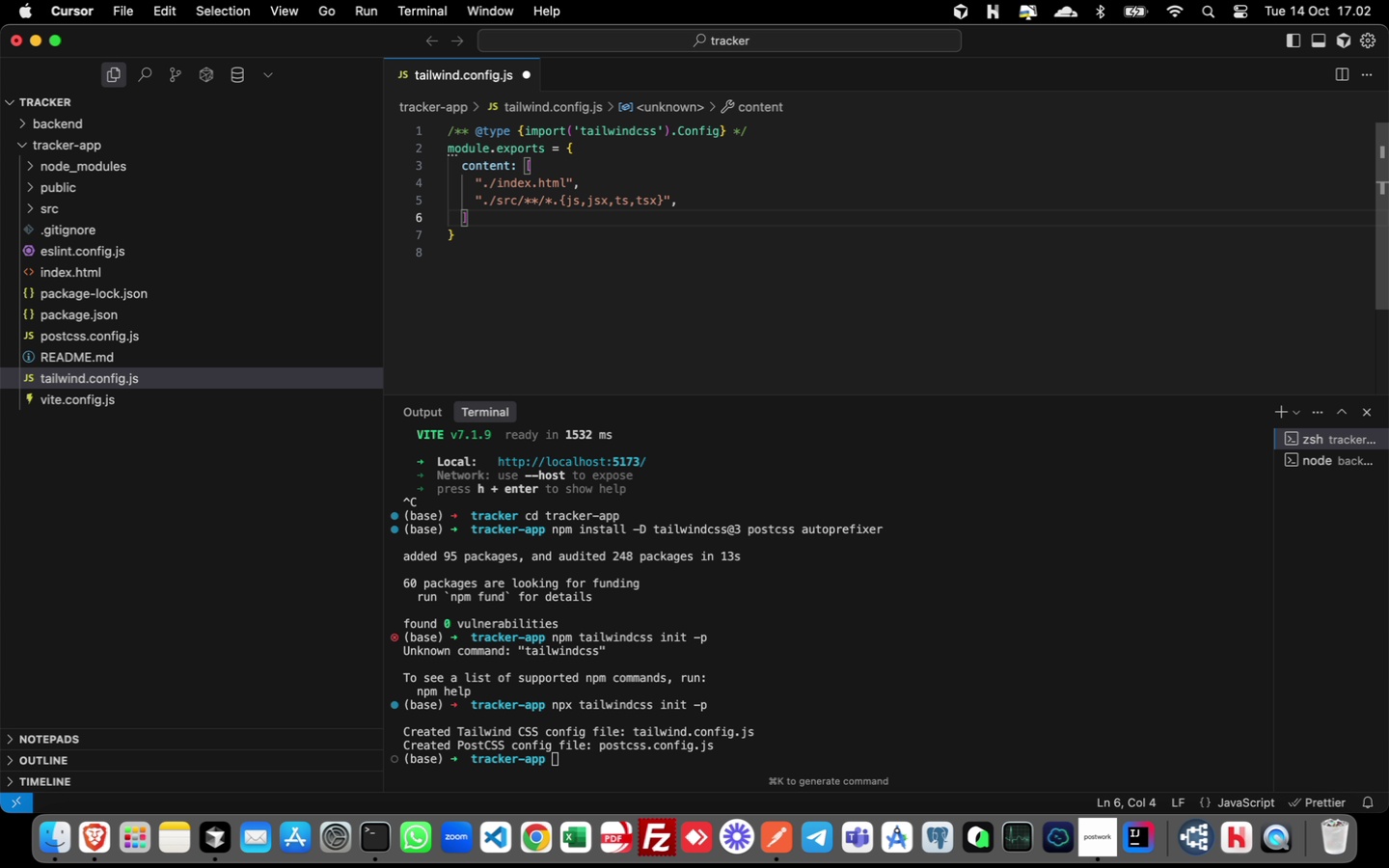 
key(Comma)
 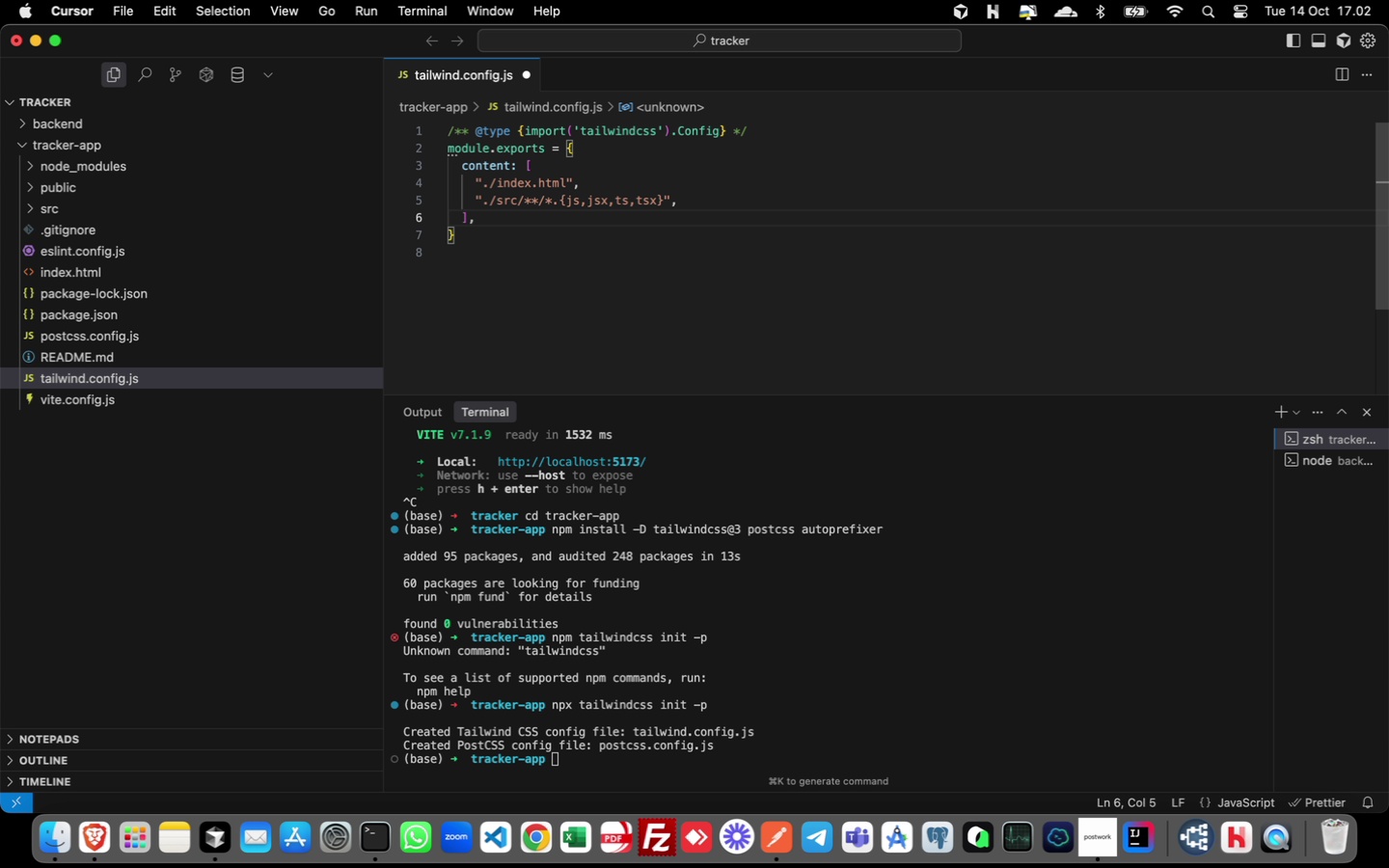 
key(Enter)
 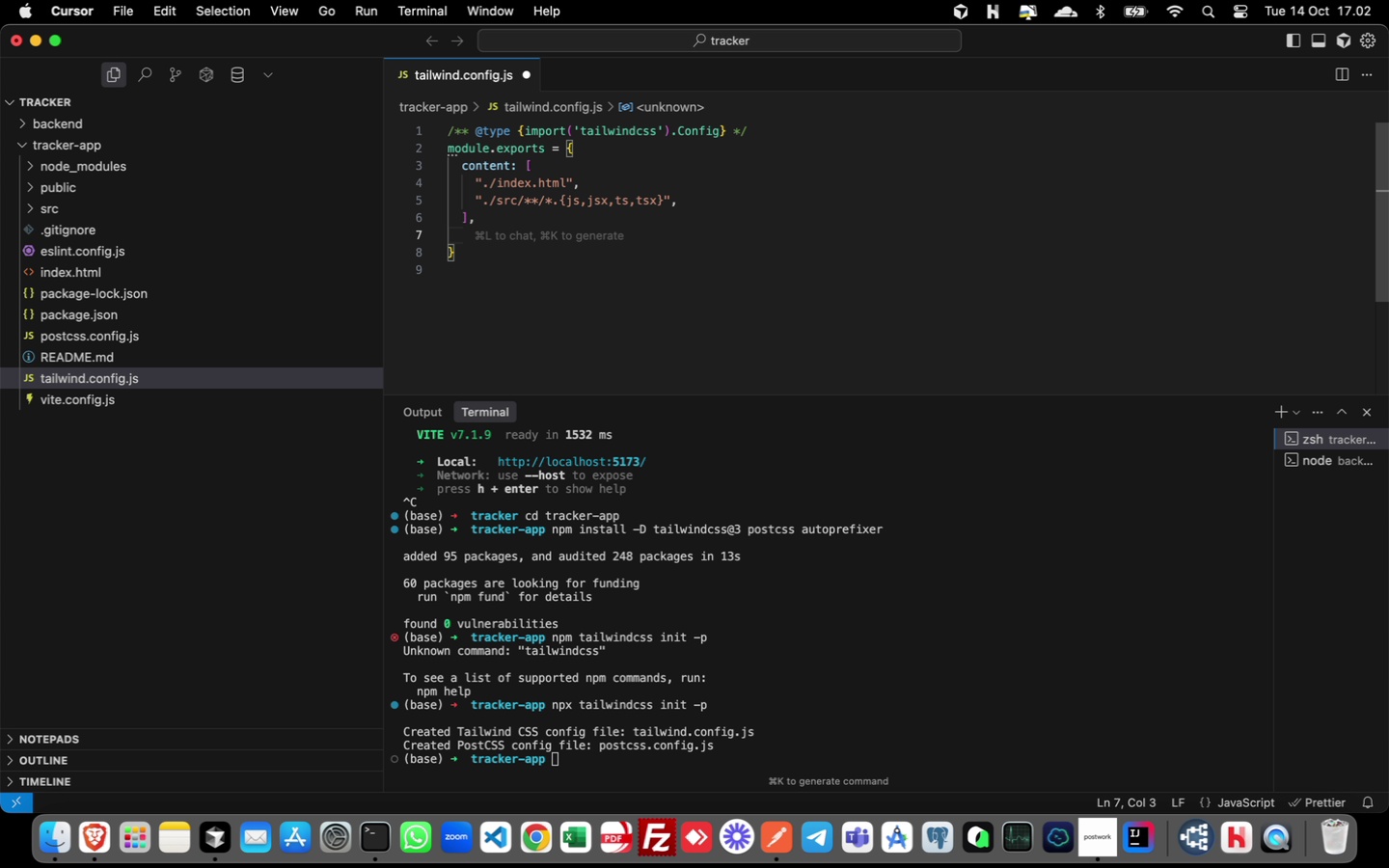 
type(theme)
 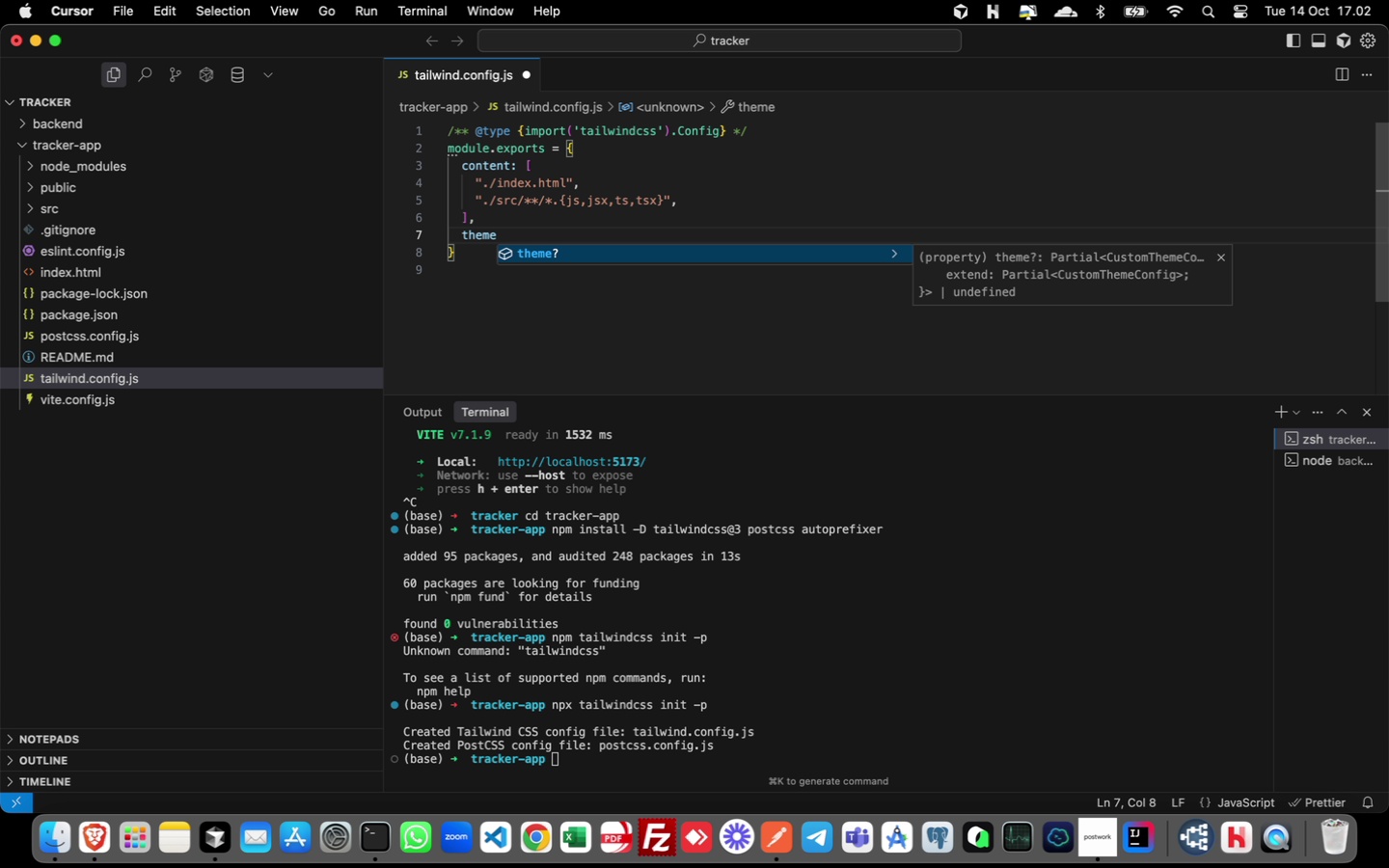 
key(Enter)
 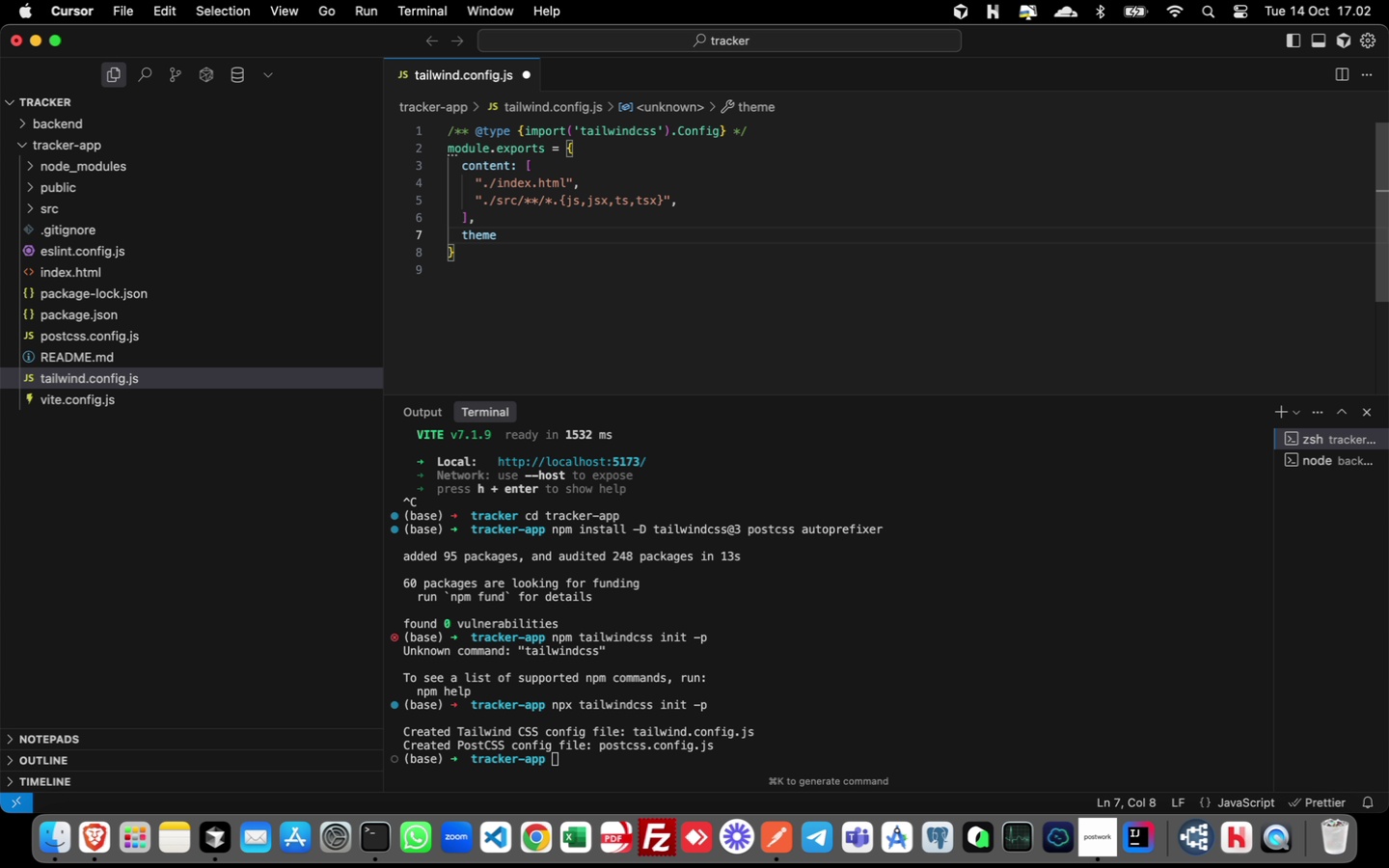 
key(Shift+Semicolon)
 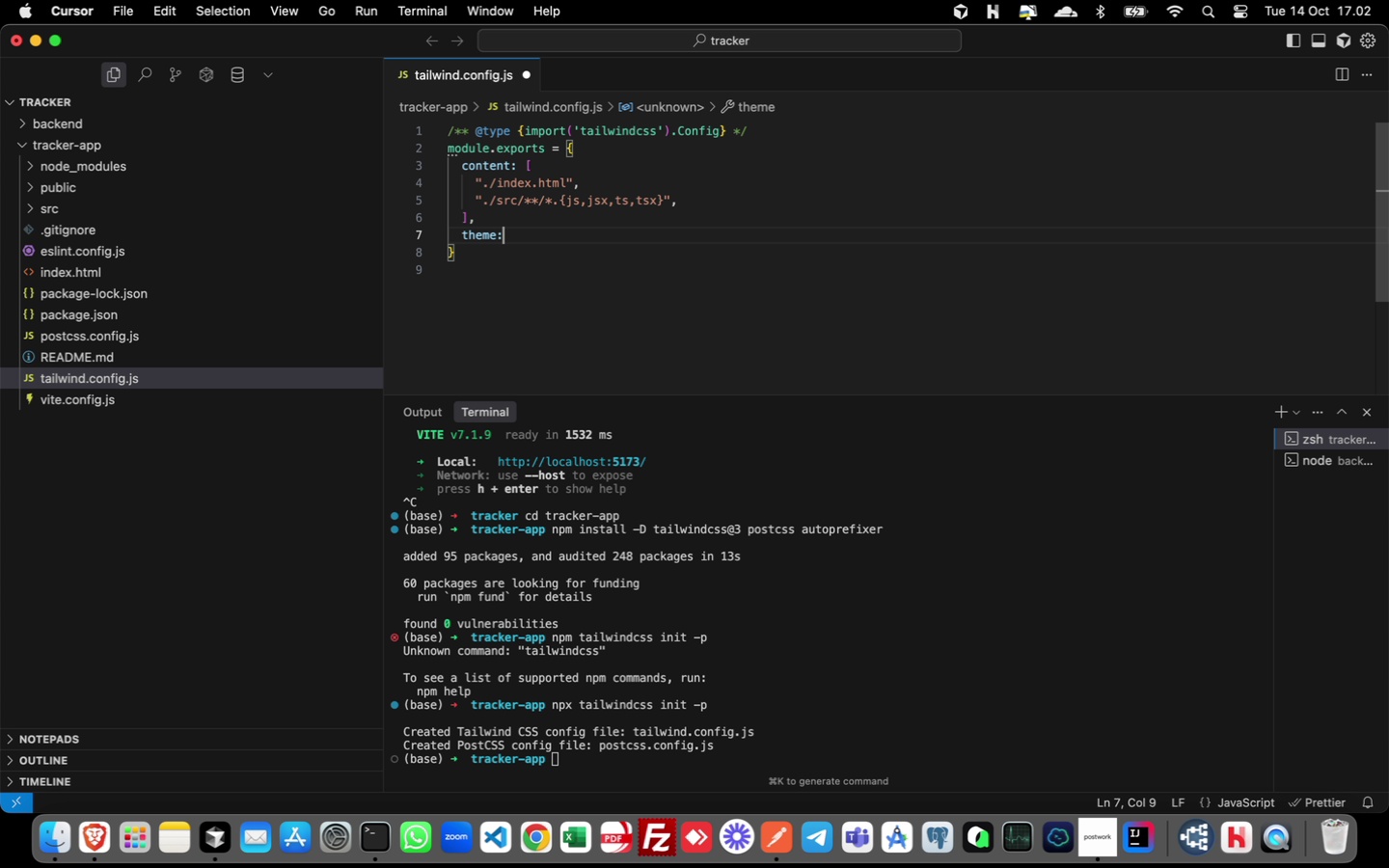 
key(Space)
 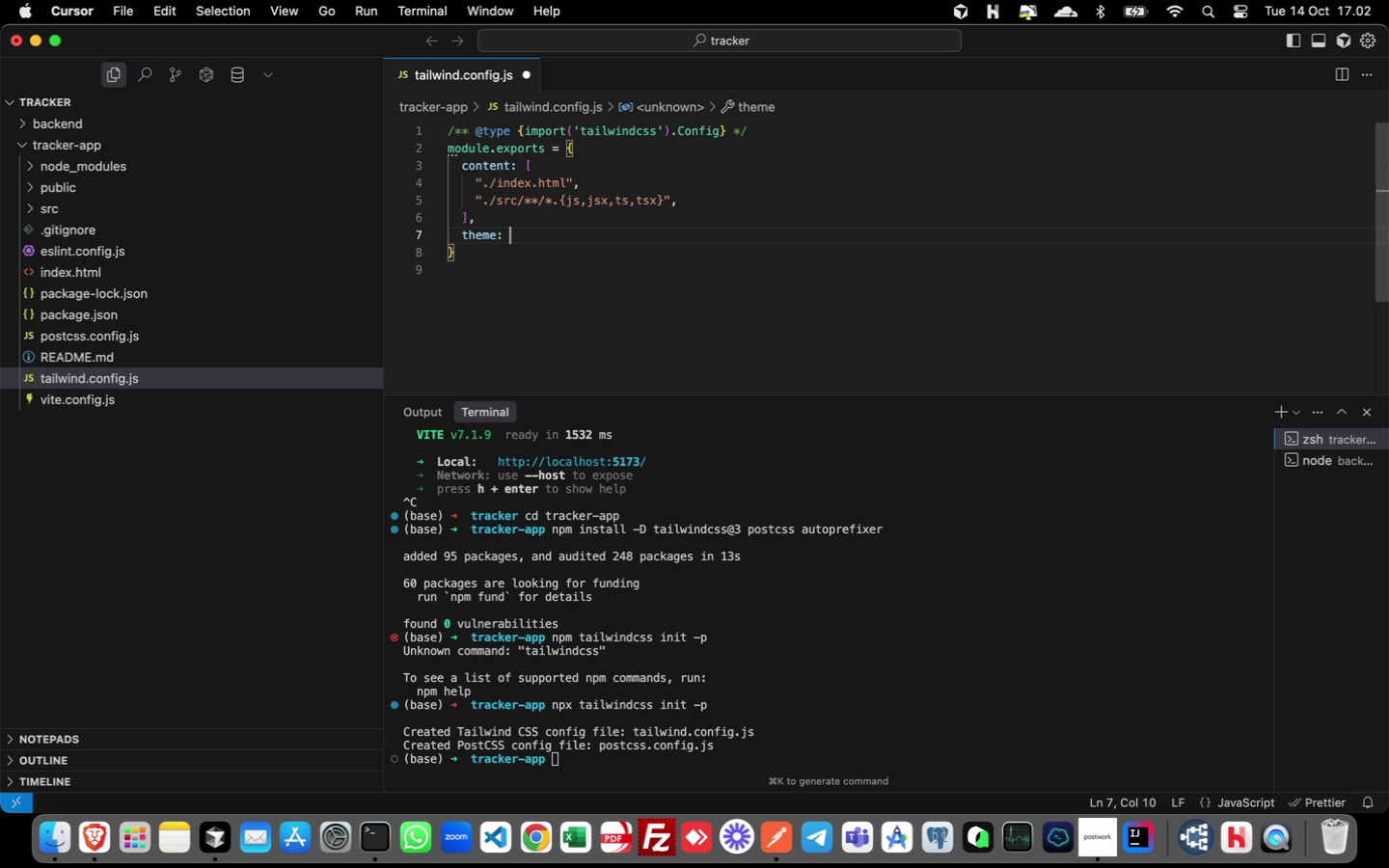 
key(Shift+BracketLeft)
 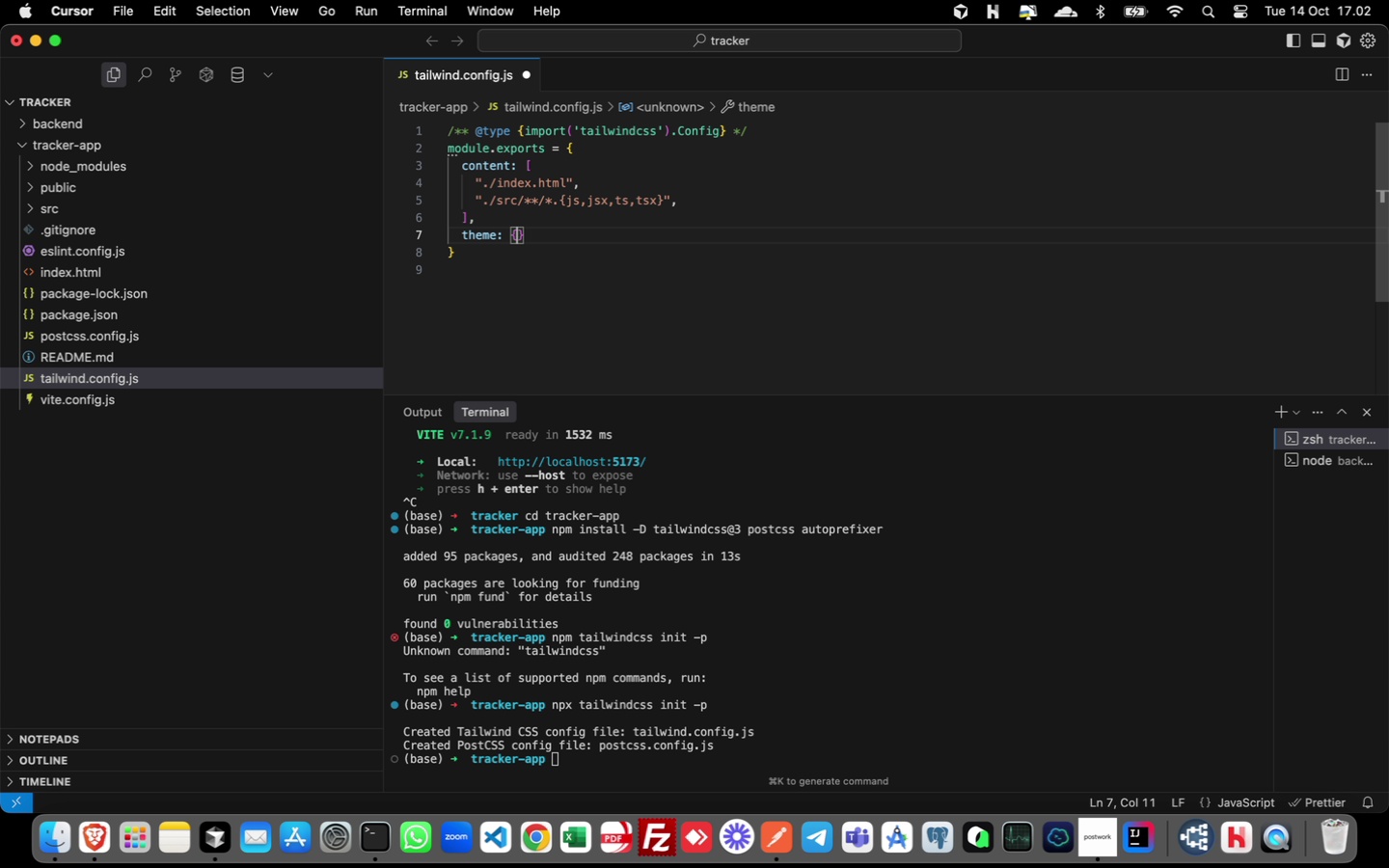 
key(Enter)
 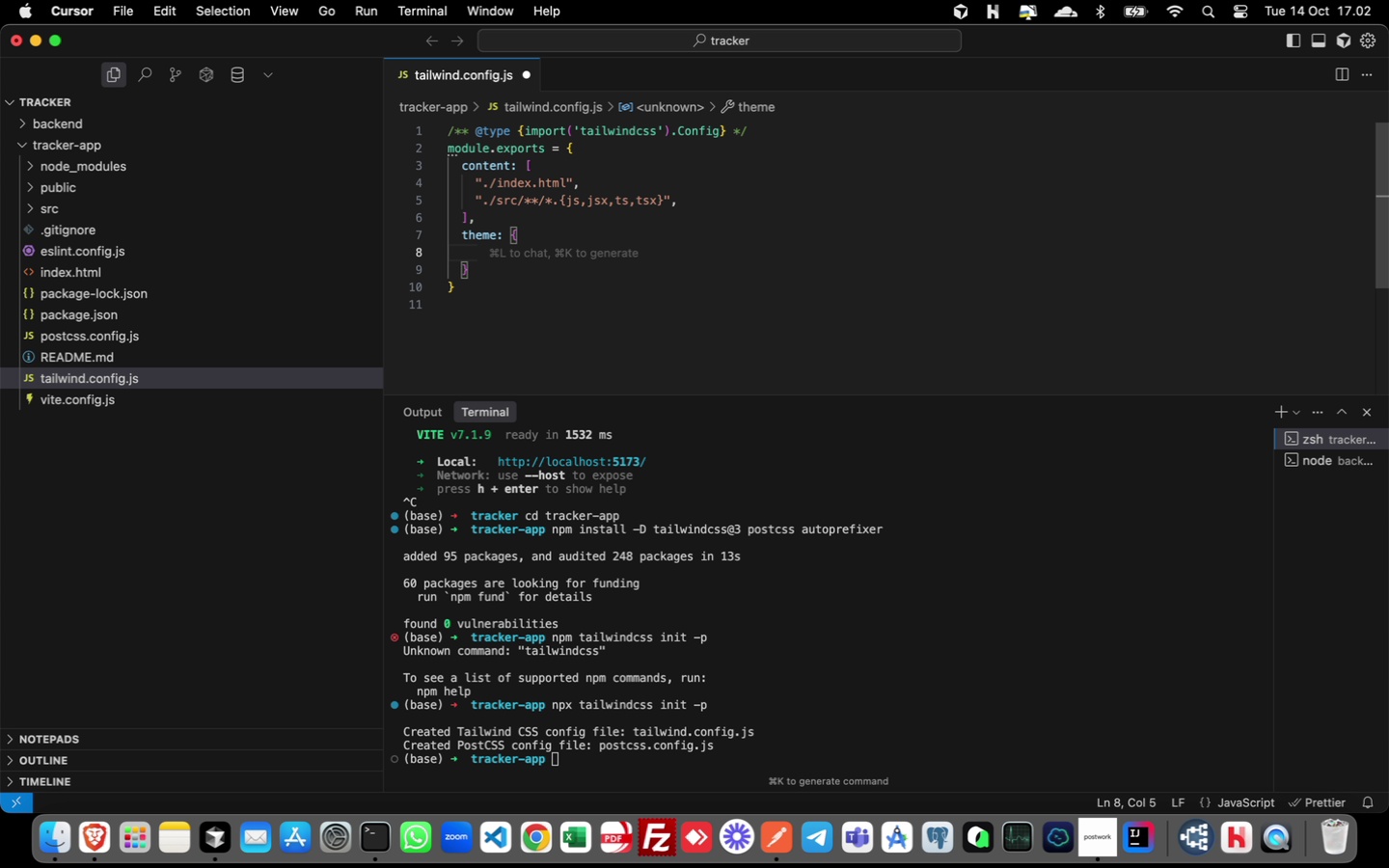 
type(exte)
 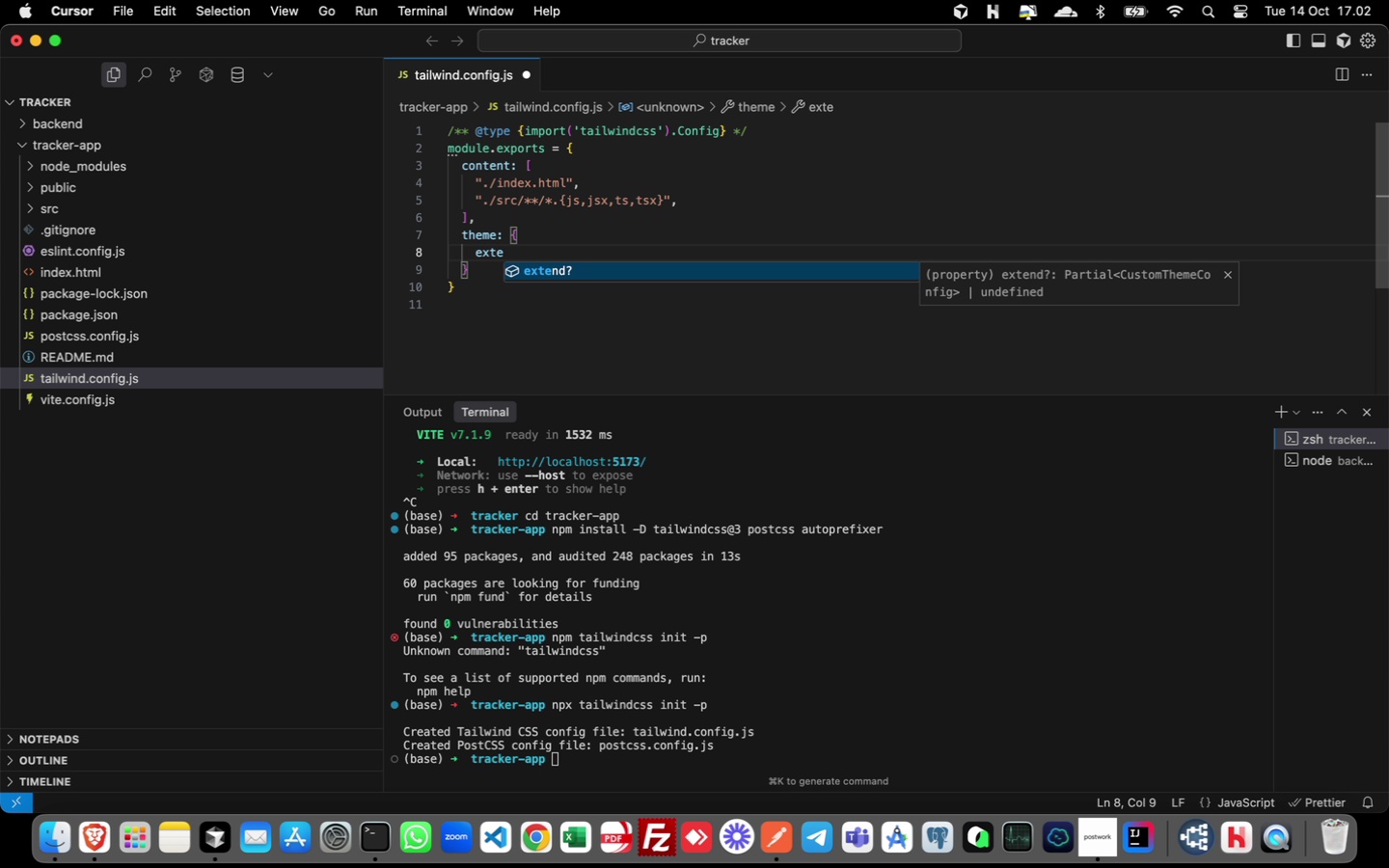 
key(Enter)
 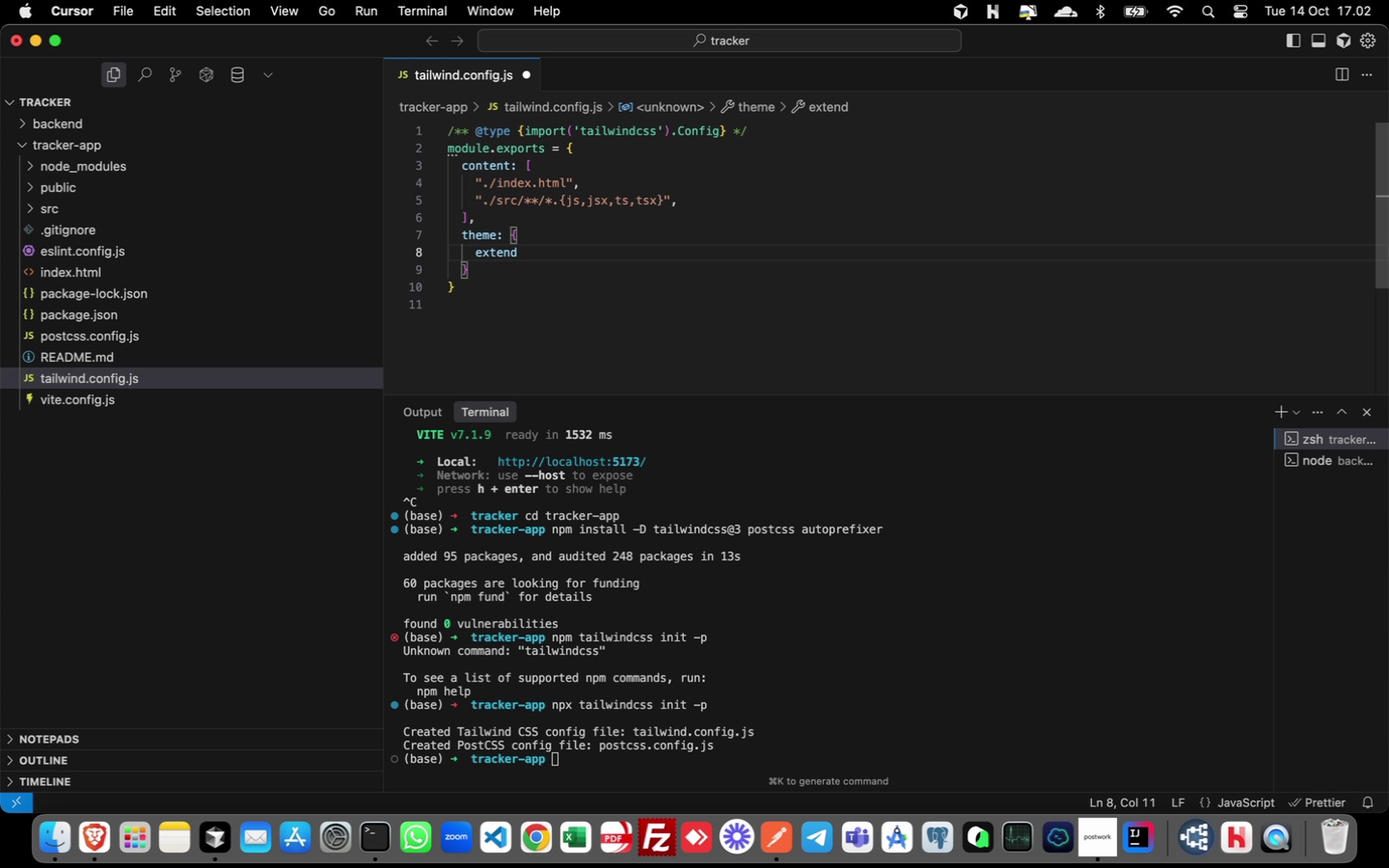 
key(Shift+Semicolon)
 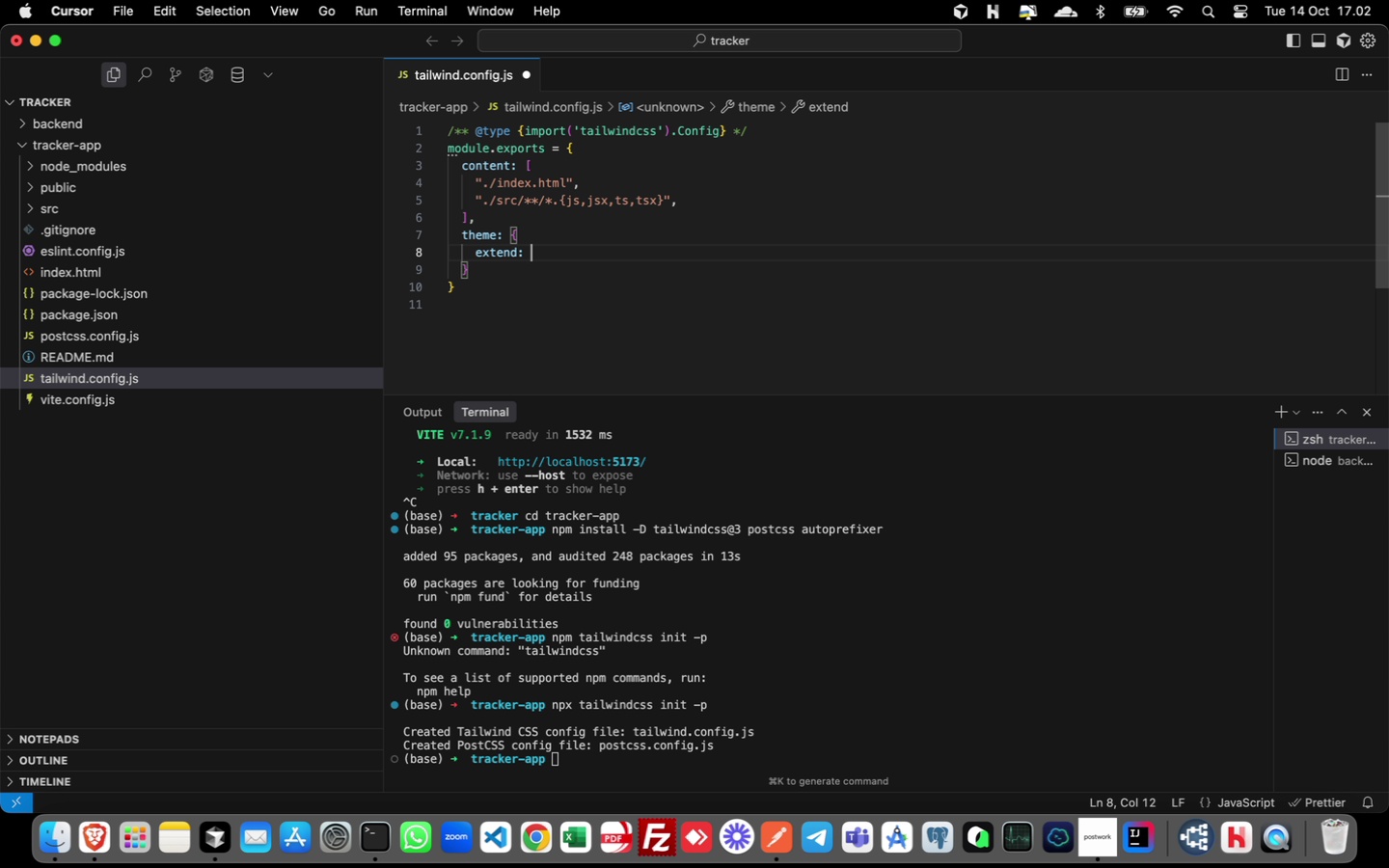 
key(Space)
 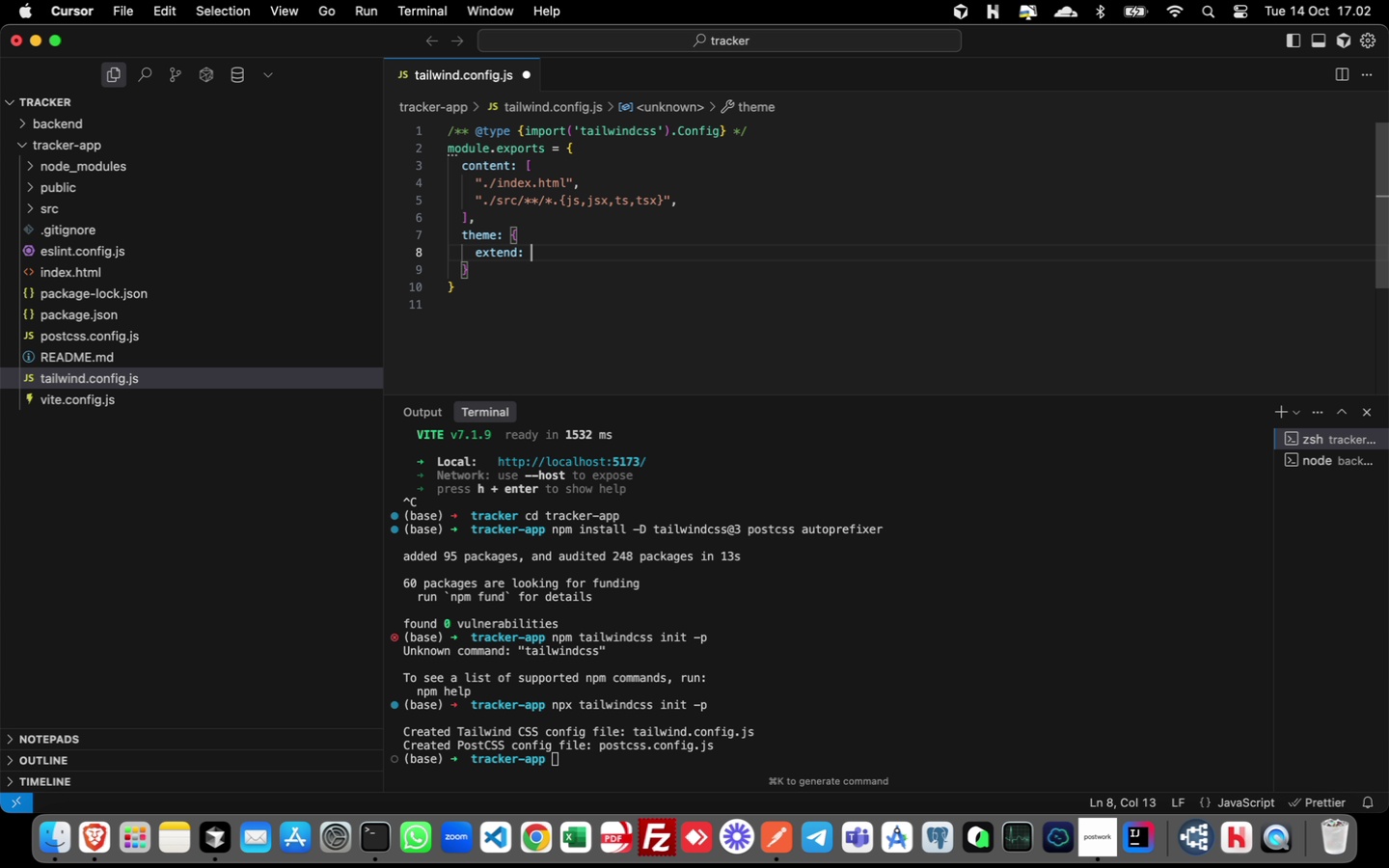 
key(Shift+BracketLeft)
 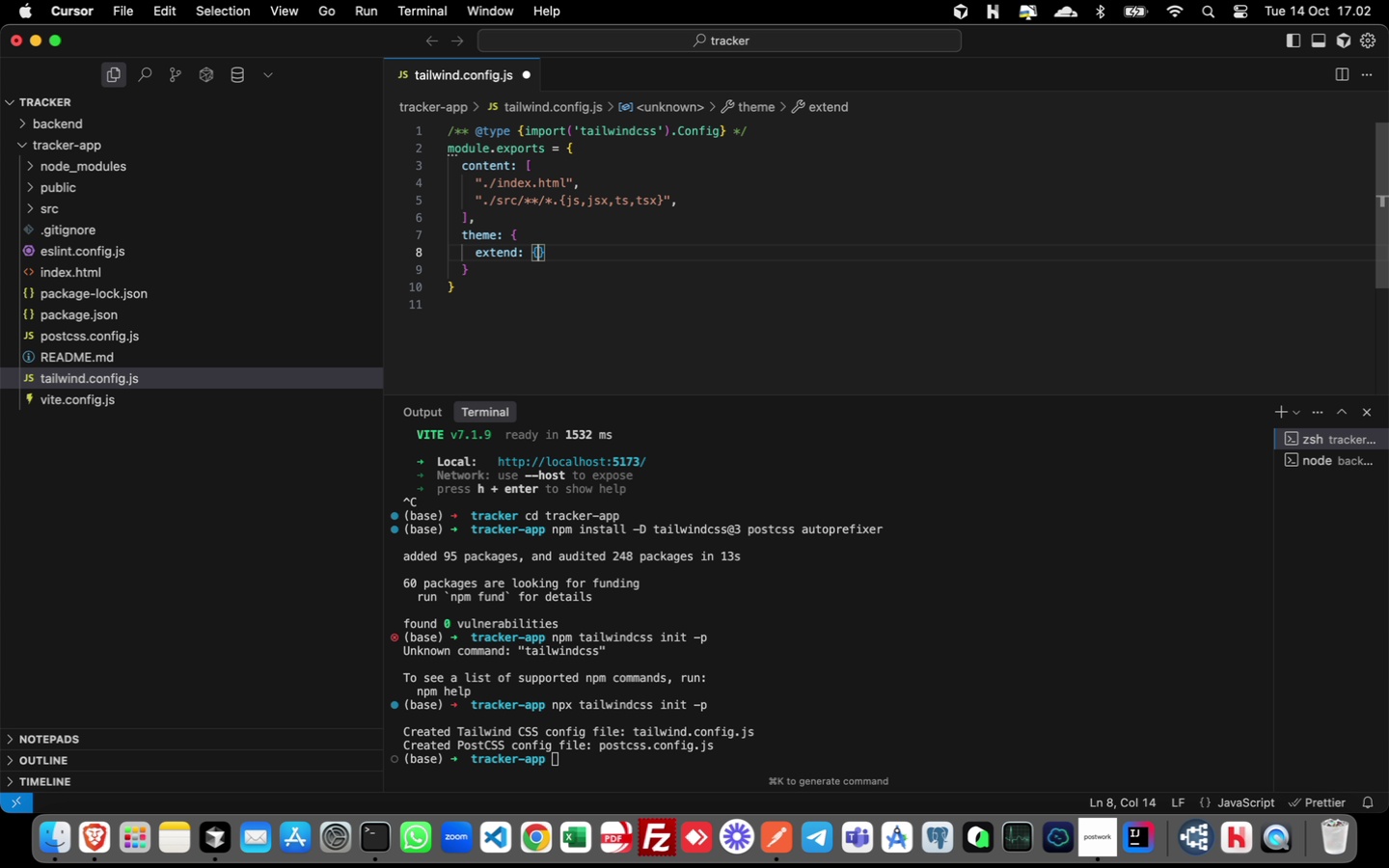 
key(ArrowDown)
 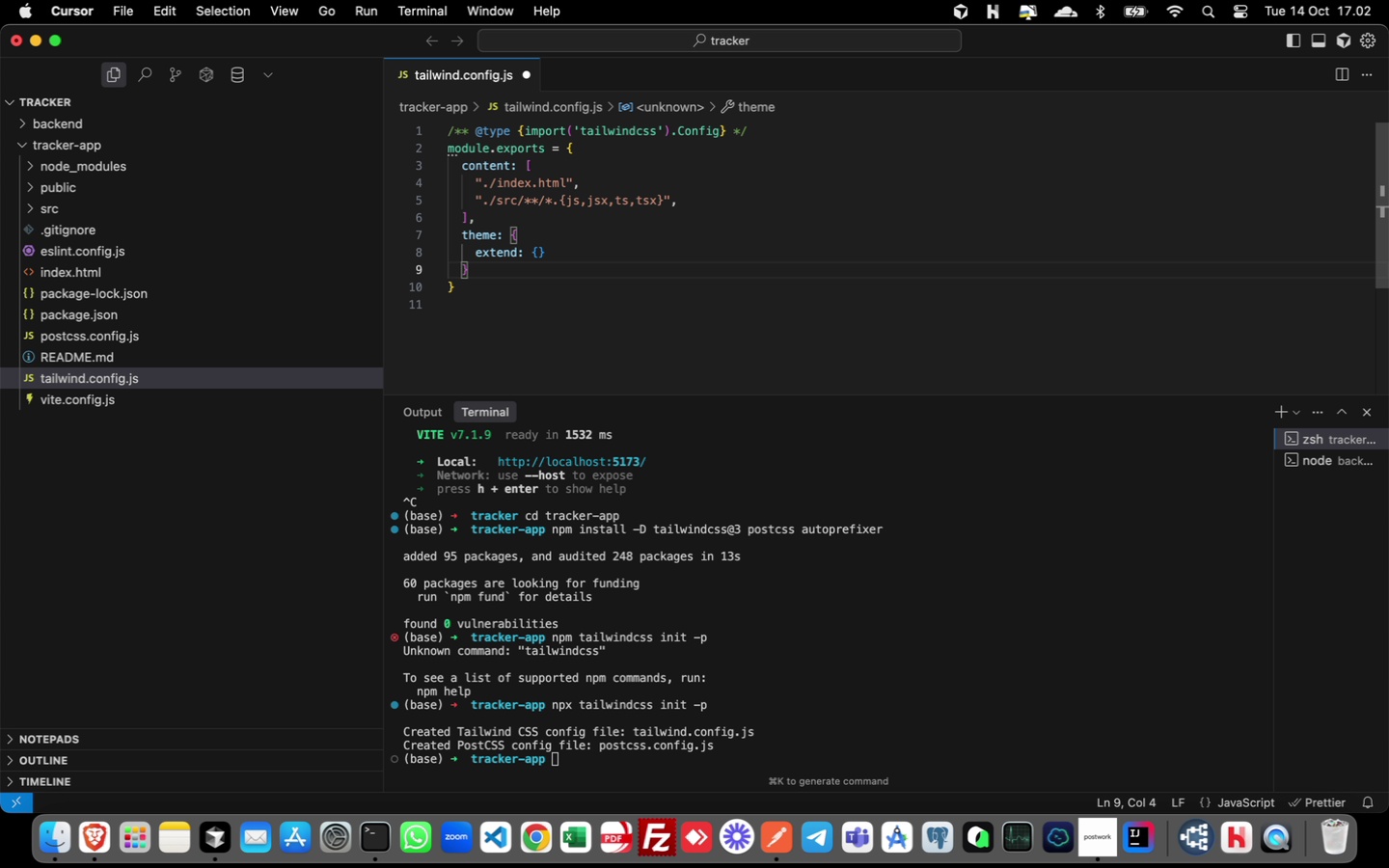 
key(Comma)
 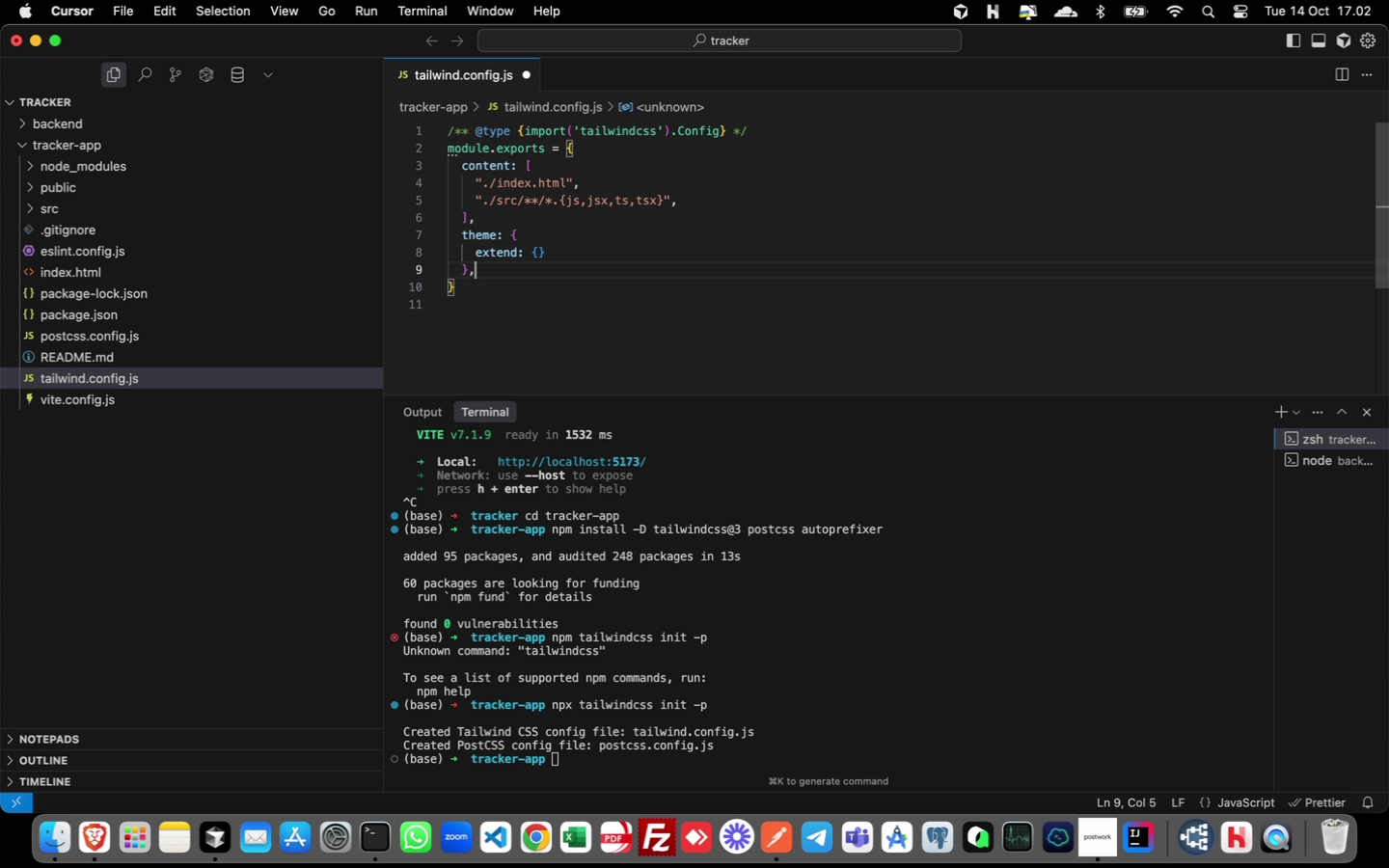 
key(Enter)
 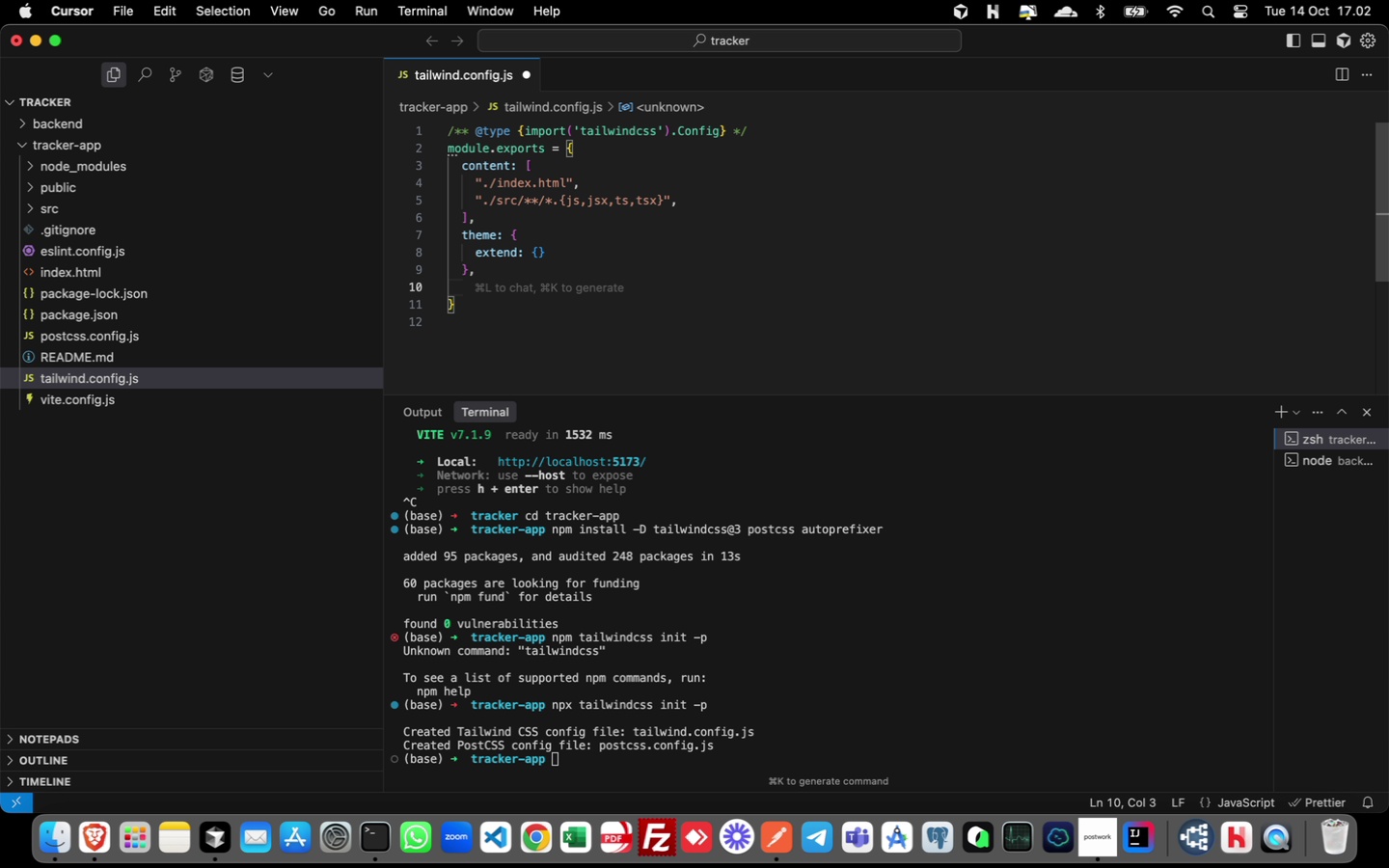 
type(plugin)
 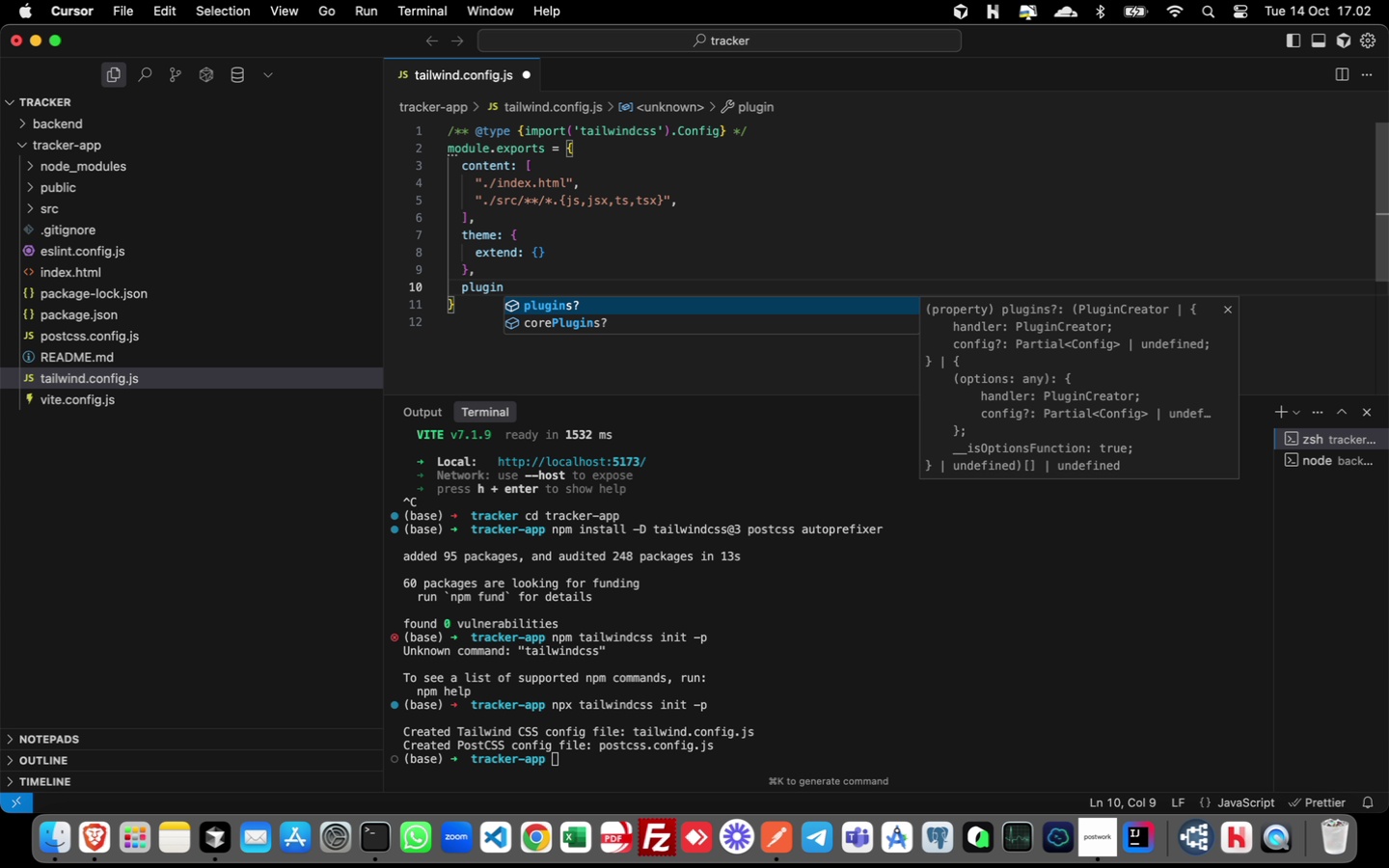 
key(Enter)
 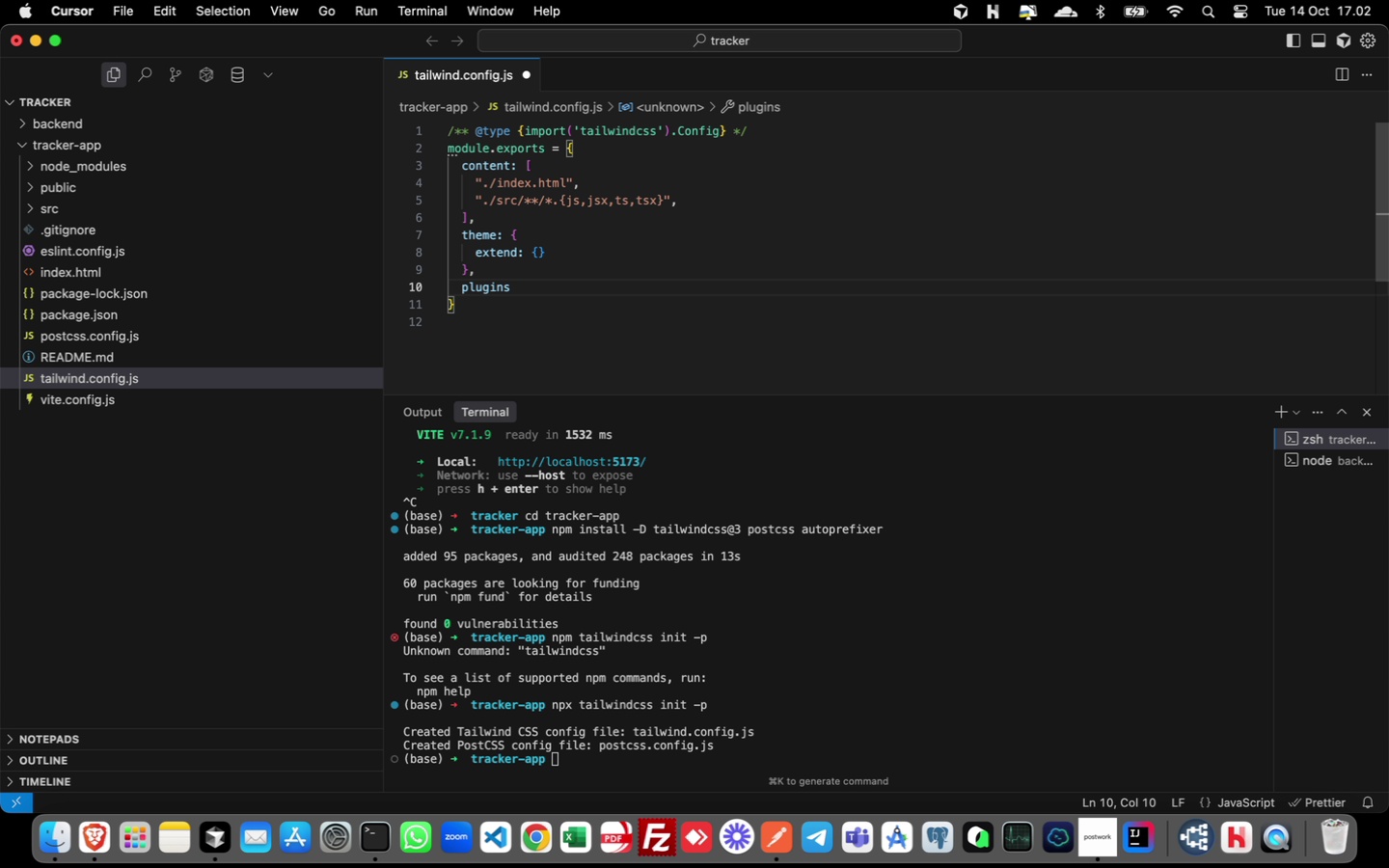 
key(Shift+Semicolon)
 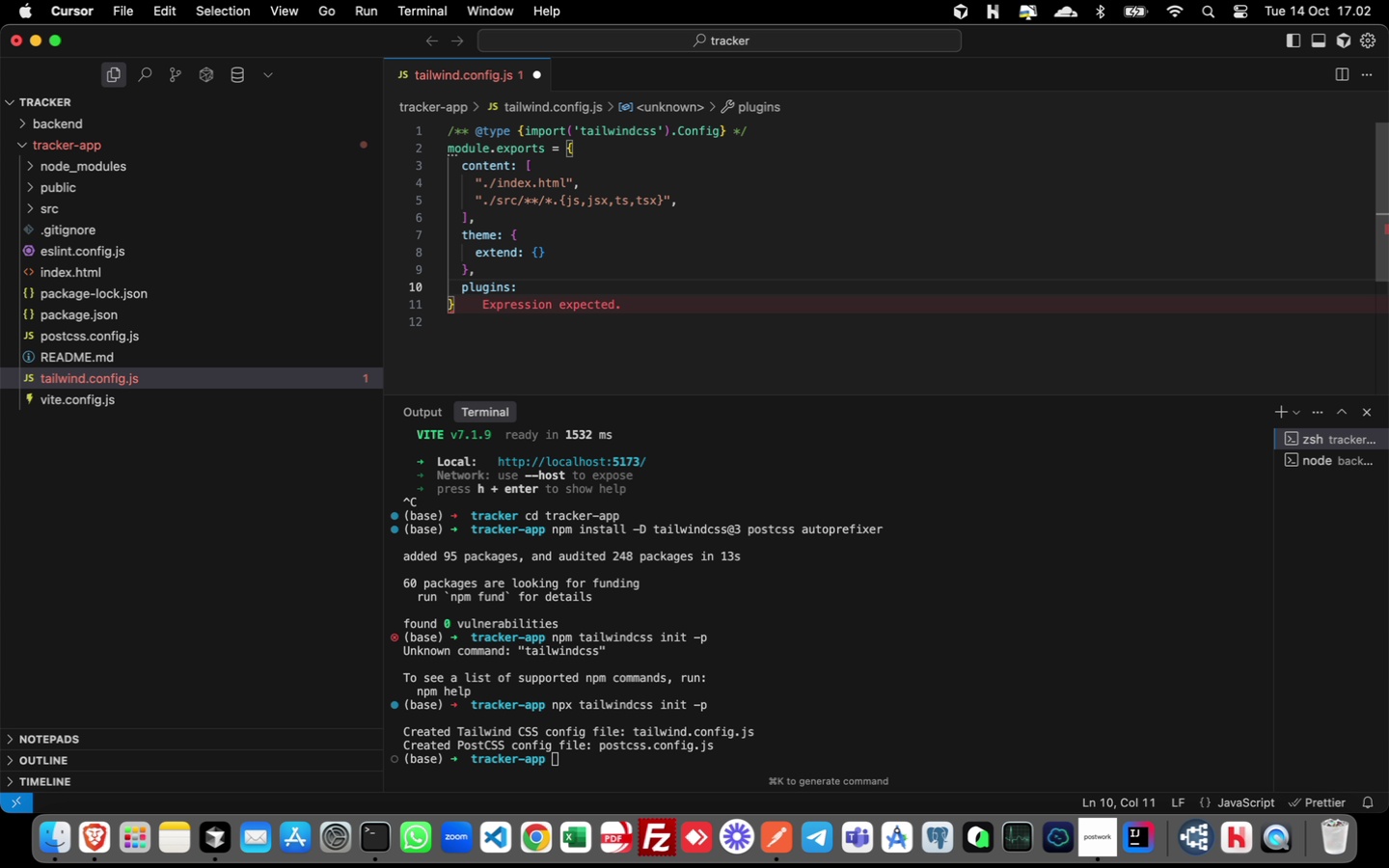 
key(Space)
 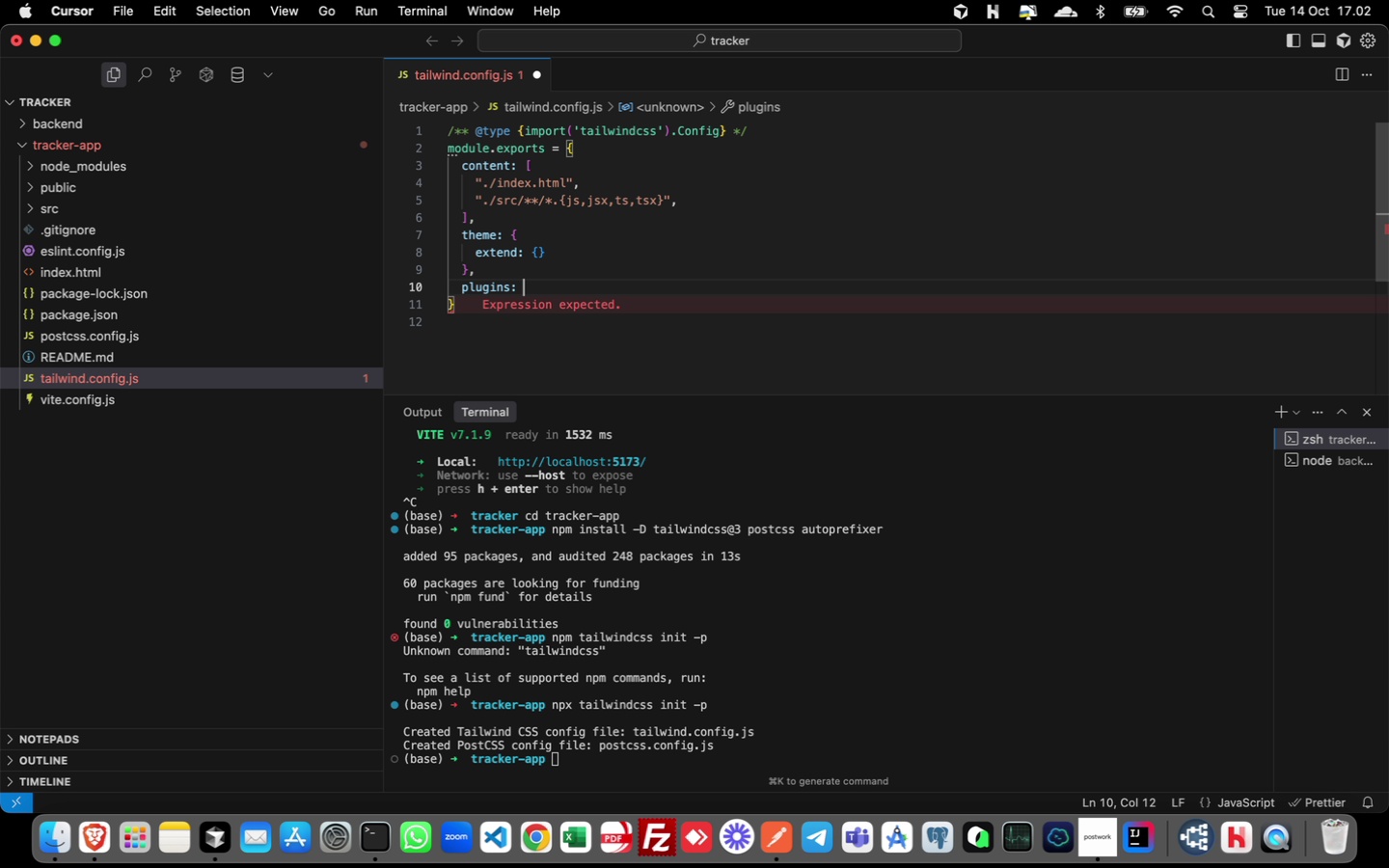 
key(BracketLeft)
 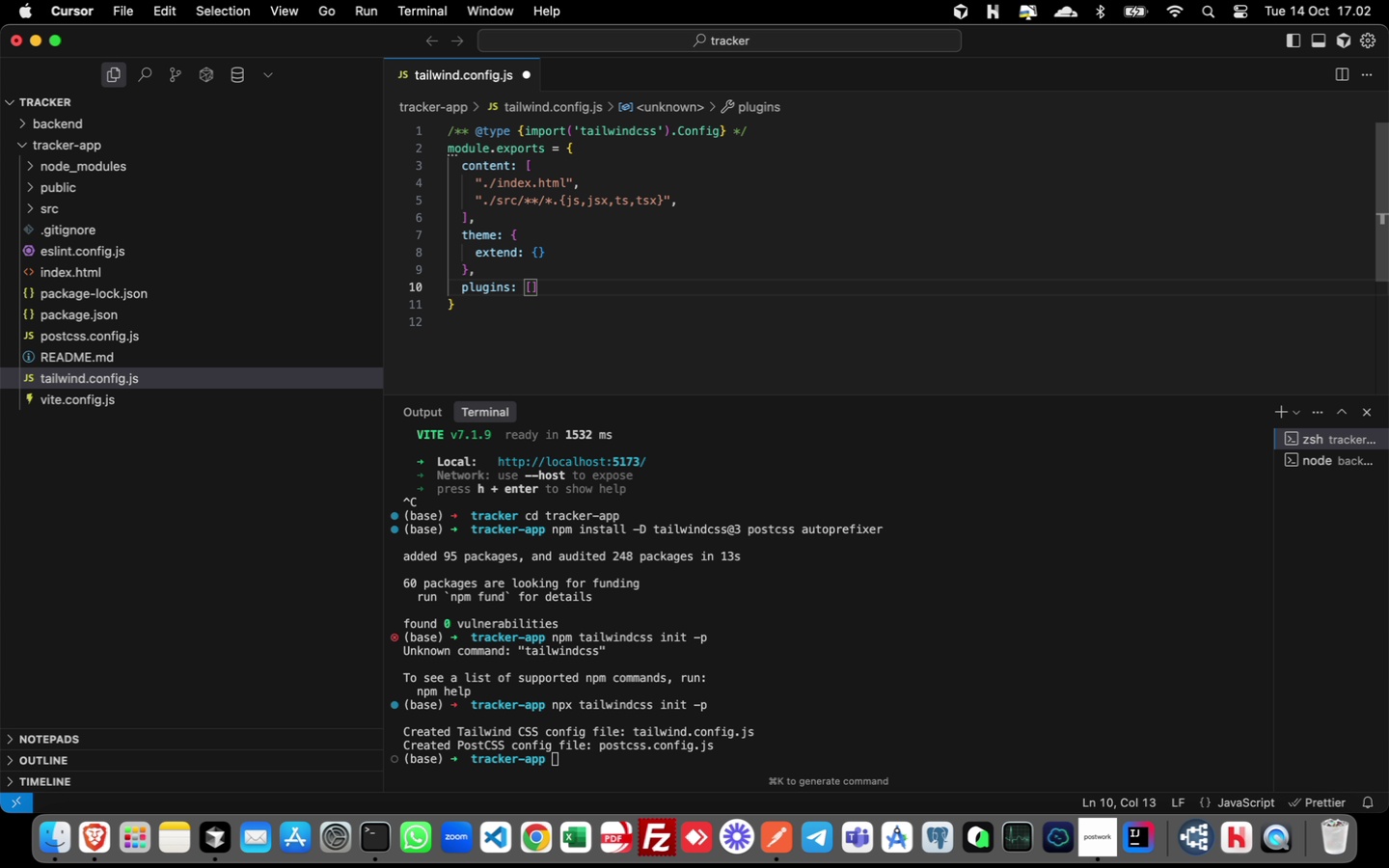 
key(ArrowRight)
 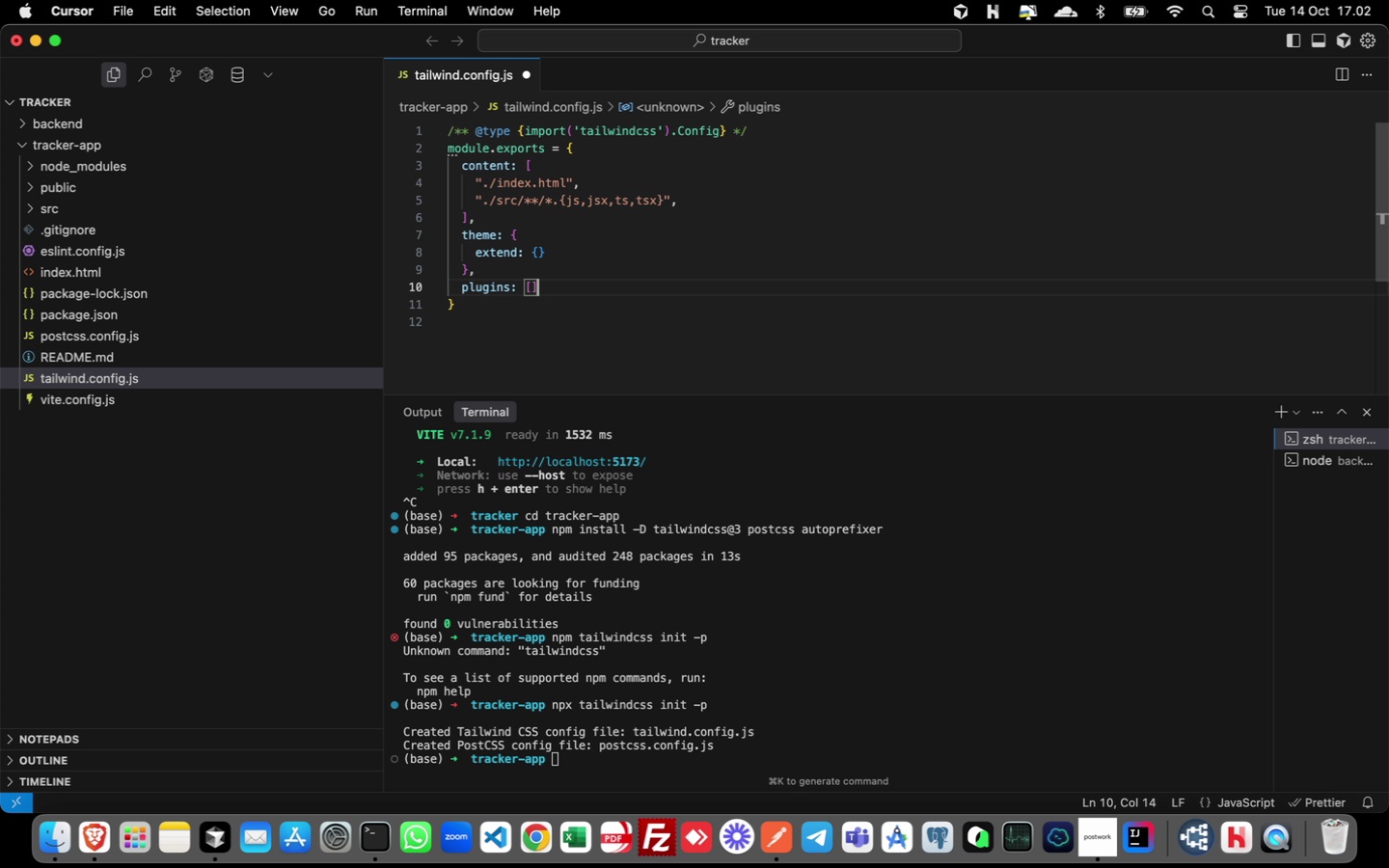 
key(Comma)
 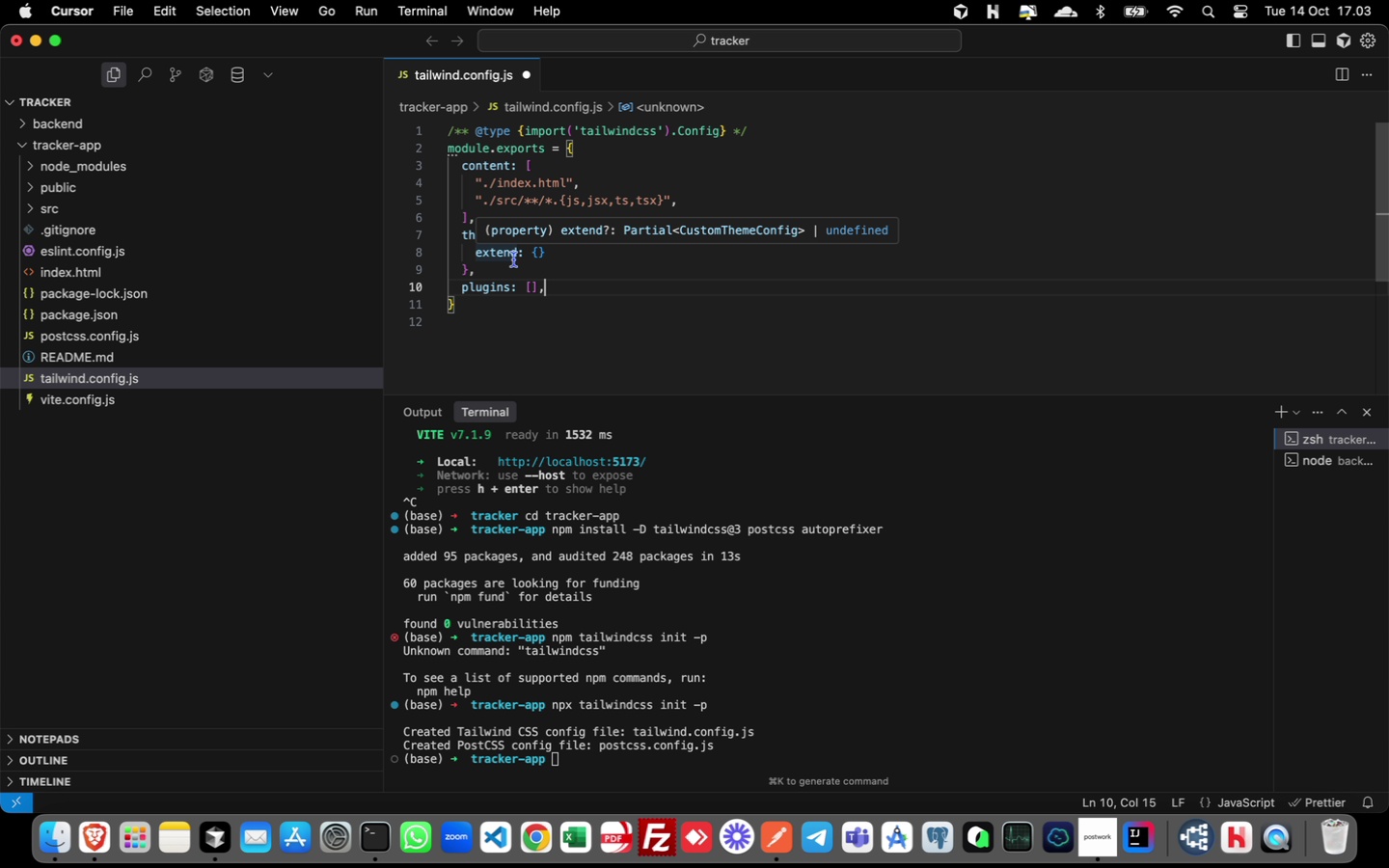 
wait(16.93)
 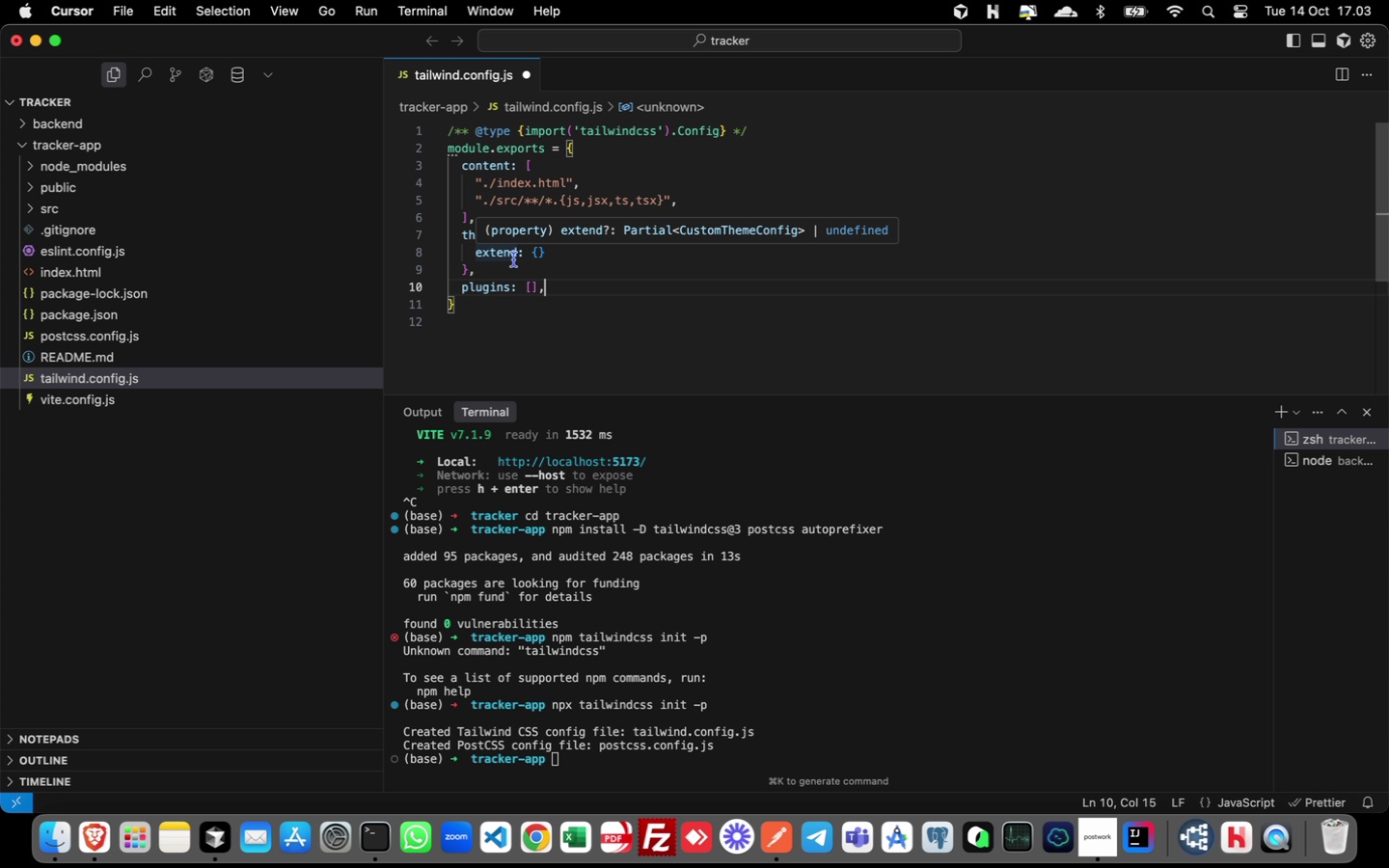 
left_click([30, 205])
 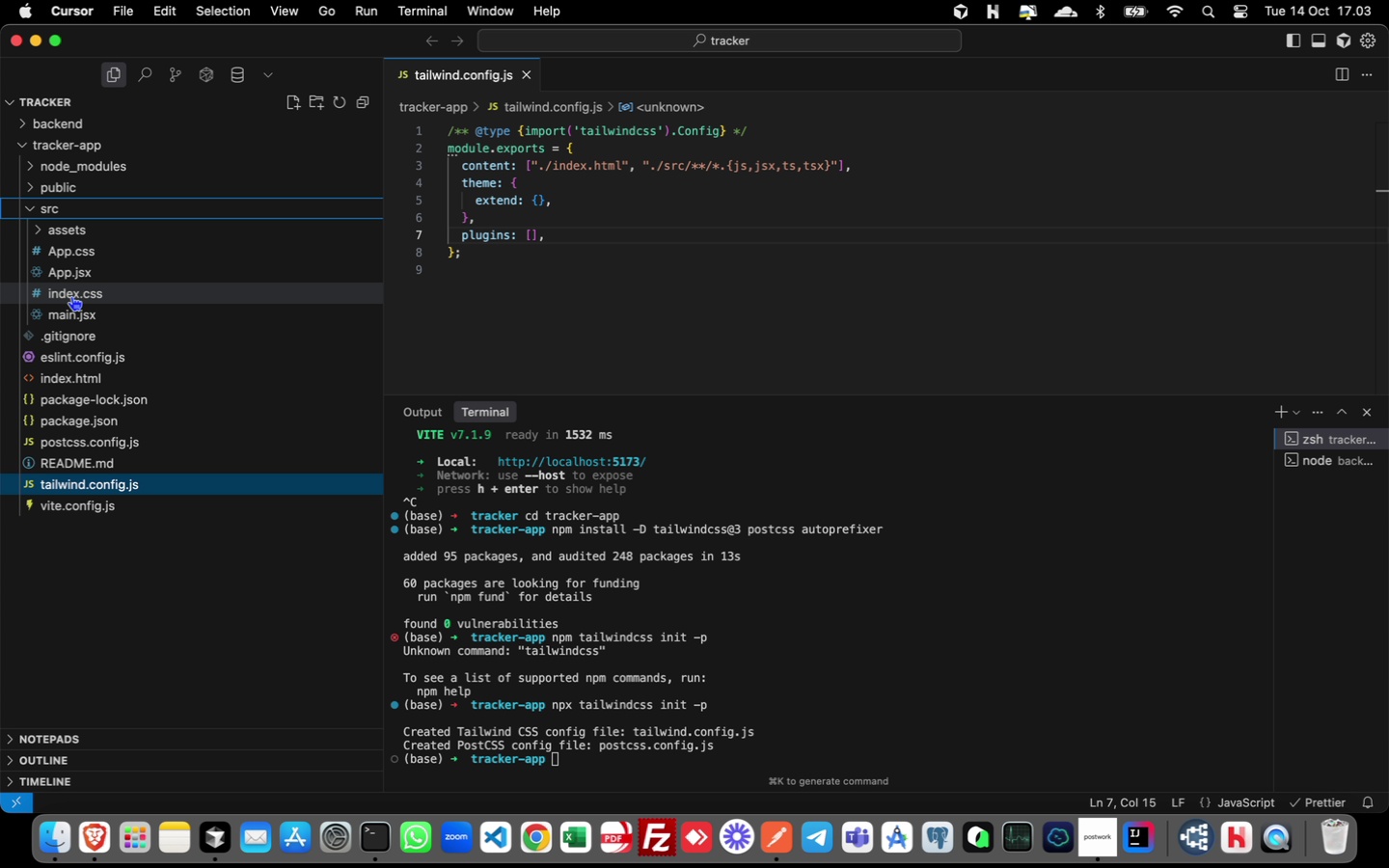 
left_click([75, 287])
 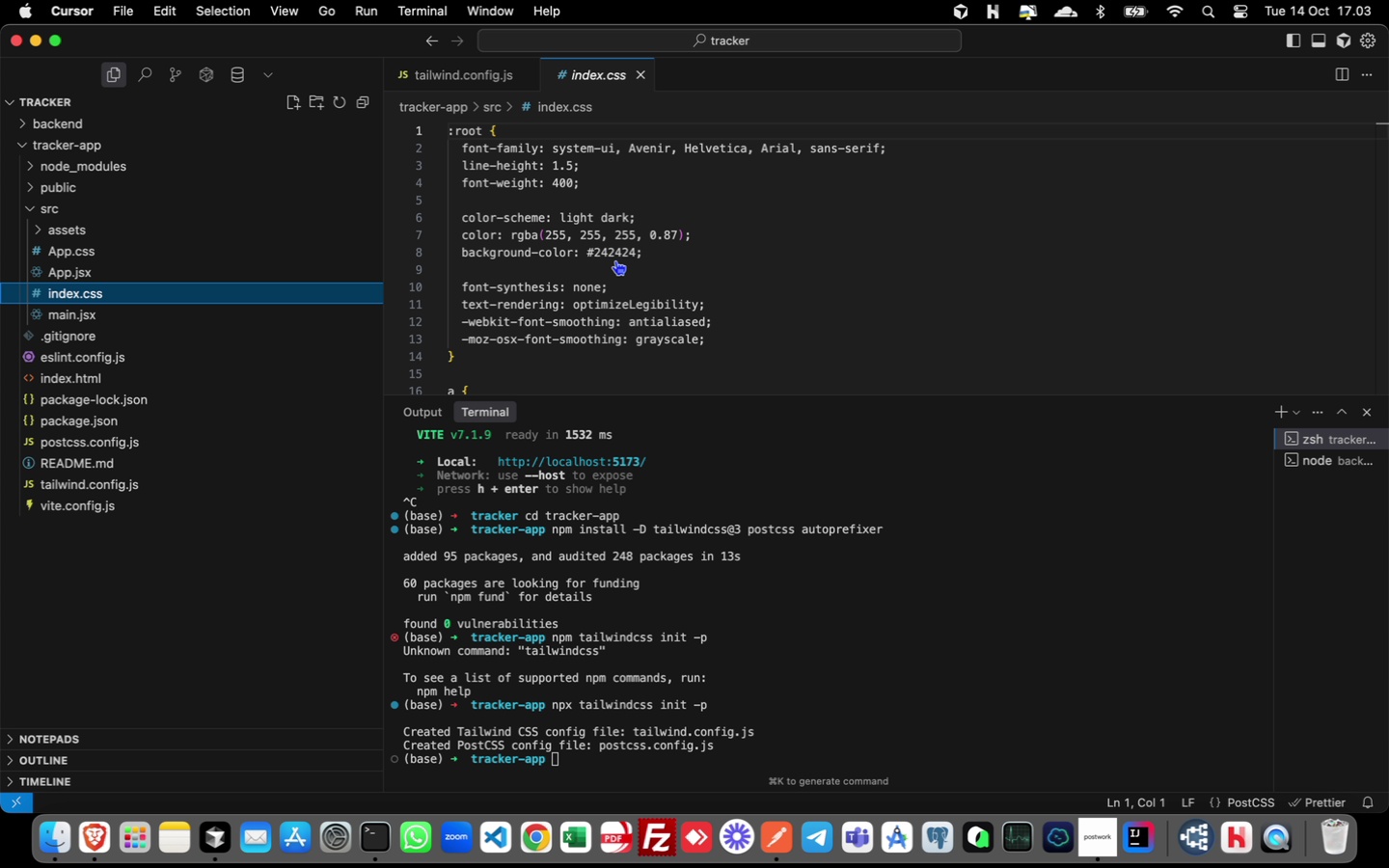 
scroll: coordinate [609, 260], scroll_direction: up, amount: 41.0
 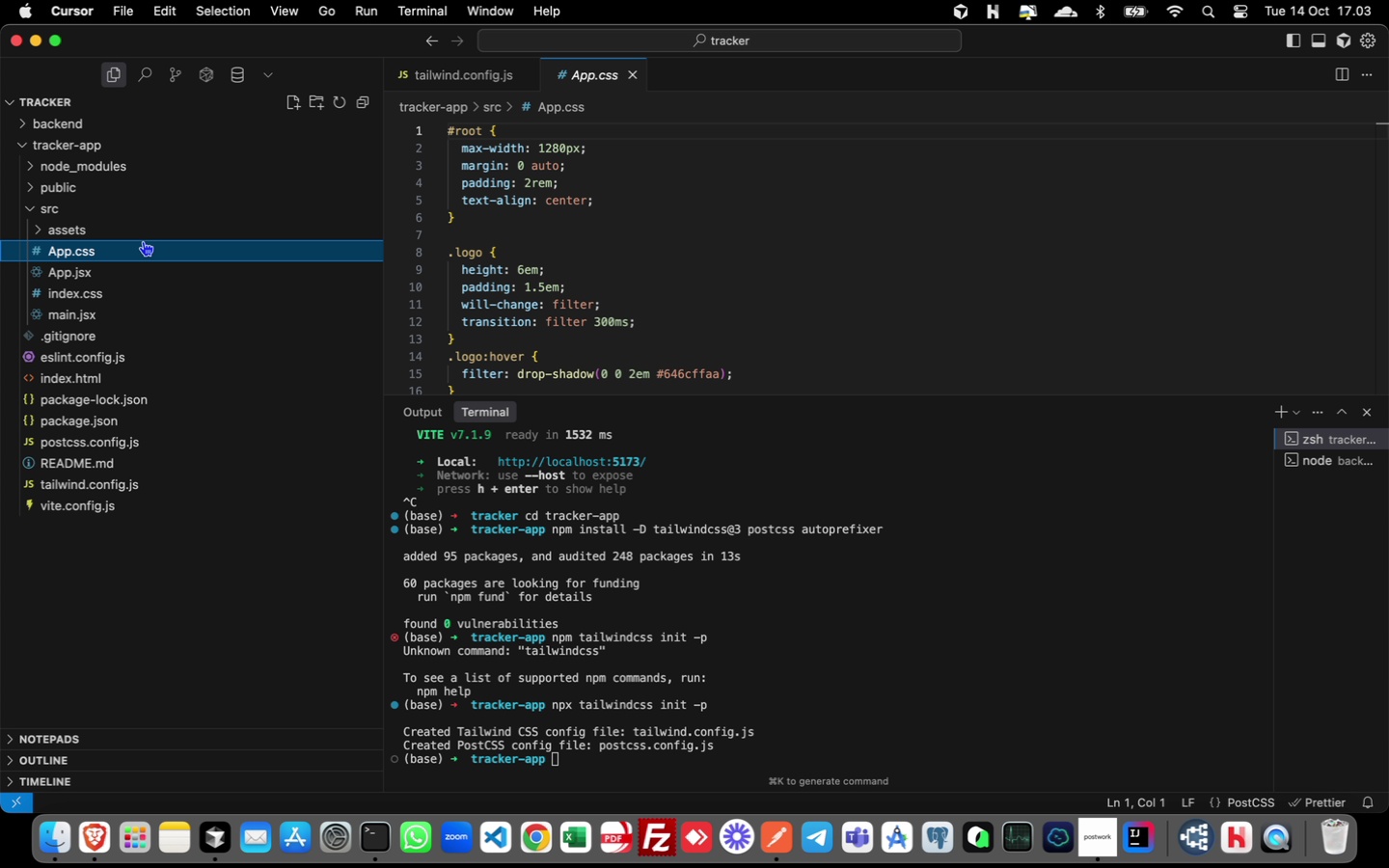 
wait(5.19)
 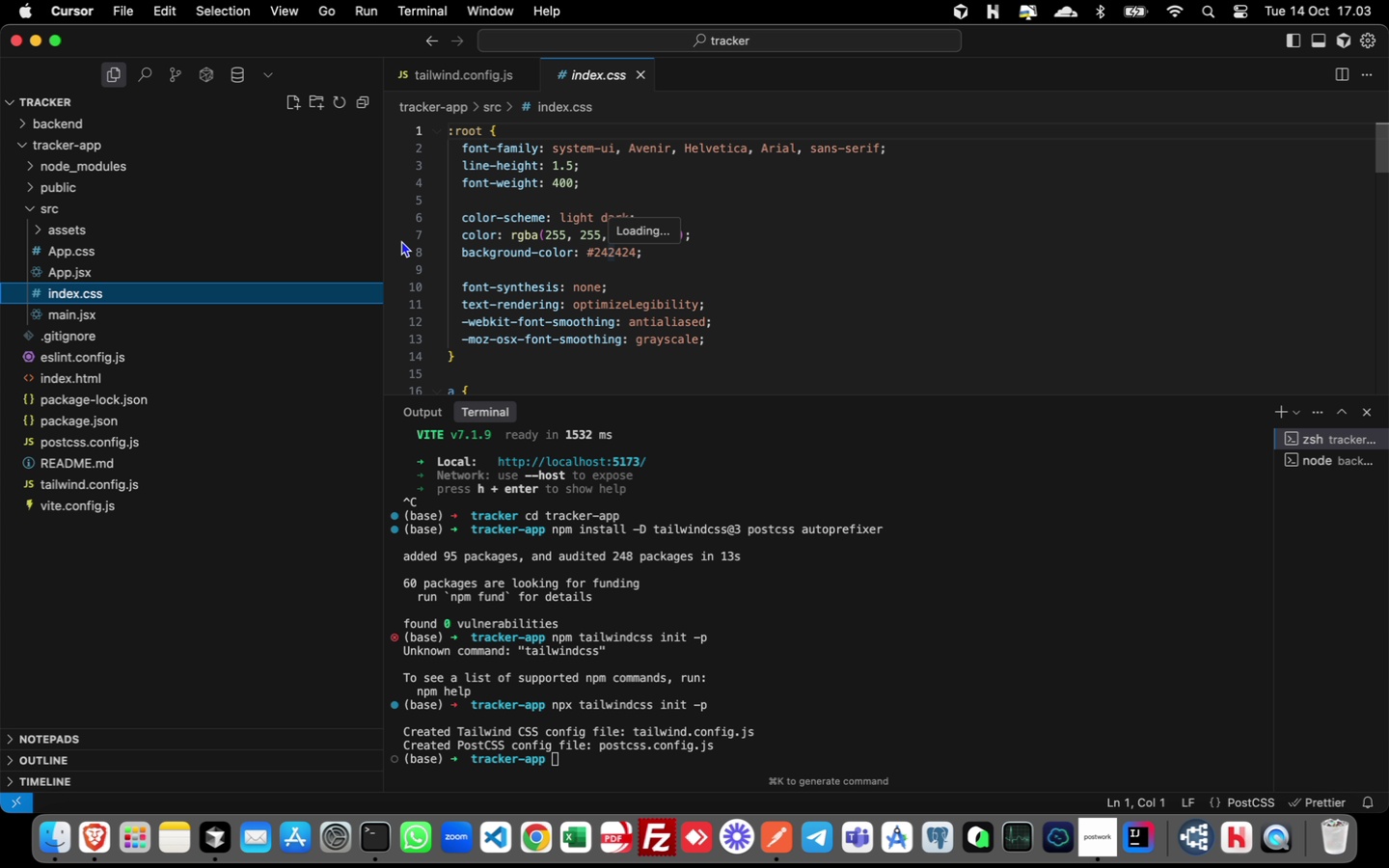 
scroll: coordinate [589, 235], scroll_direction: up, amount: 43.0
 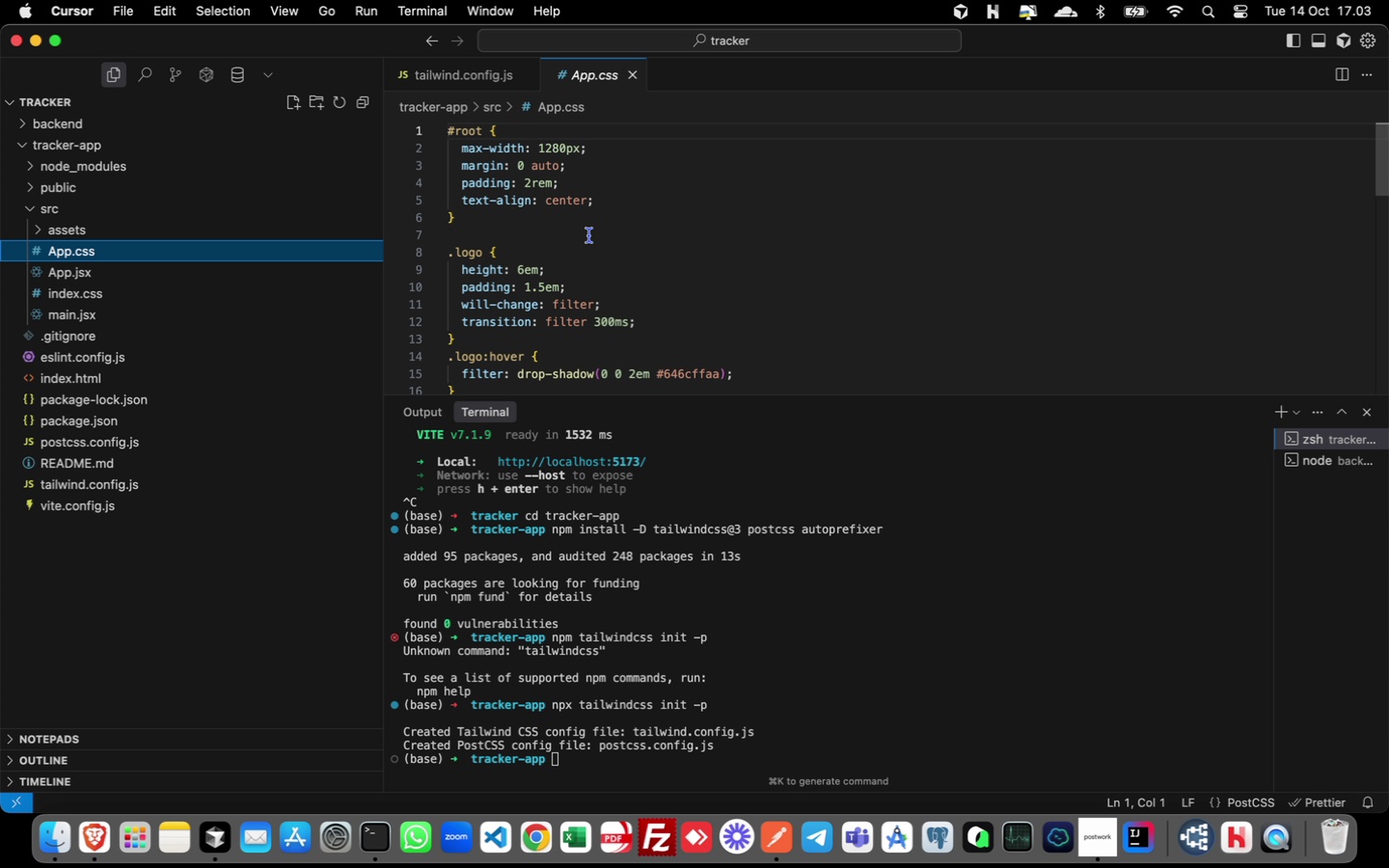 
scroll: coordinate [591, 233], scroll_direction: down, amount: 2.0
 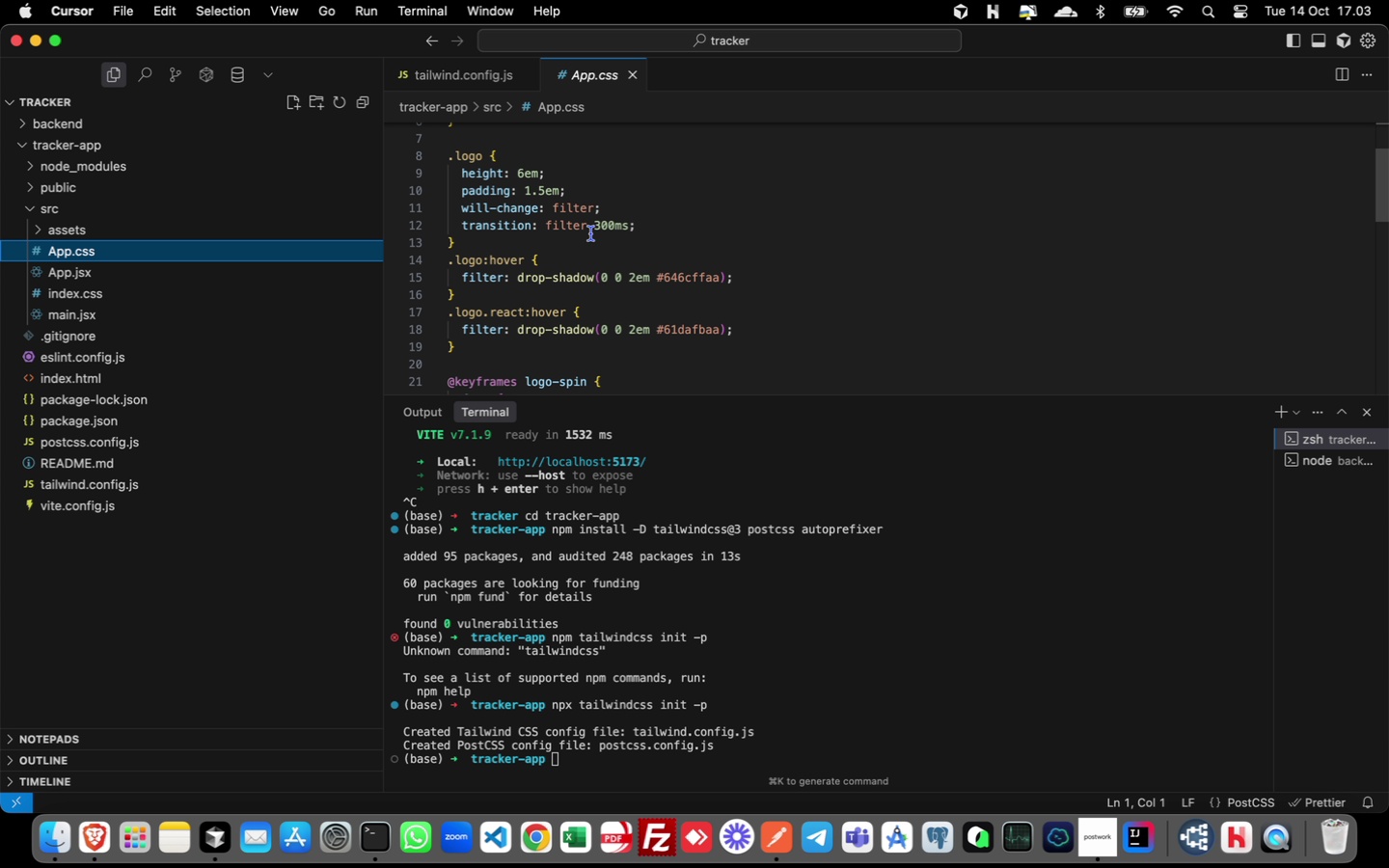 
scroll: coordinate [591, 232], scroll_direction: up, amount: 41.0
 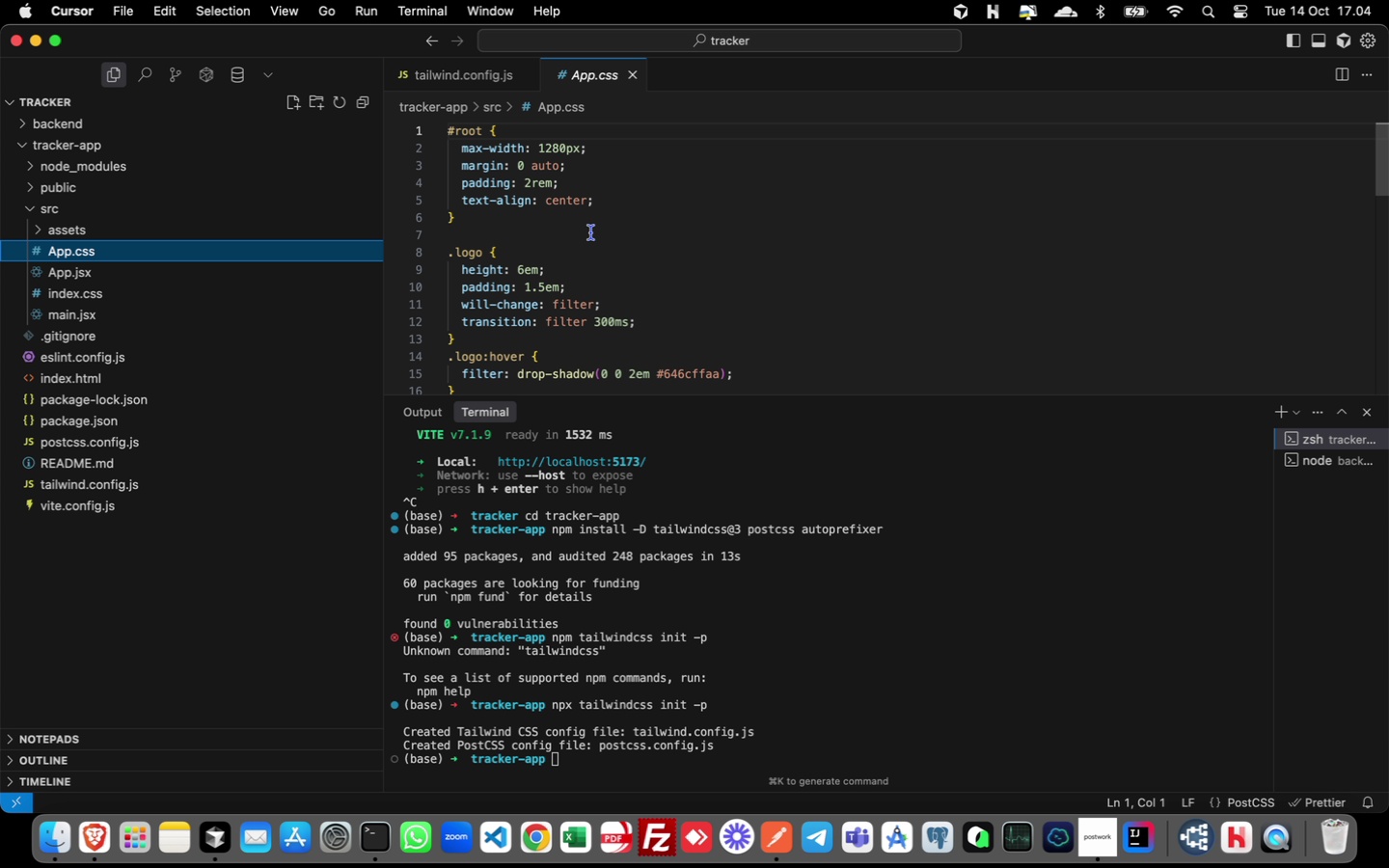 
wait(33.42)
 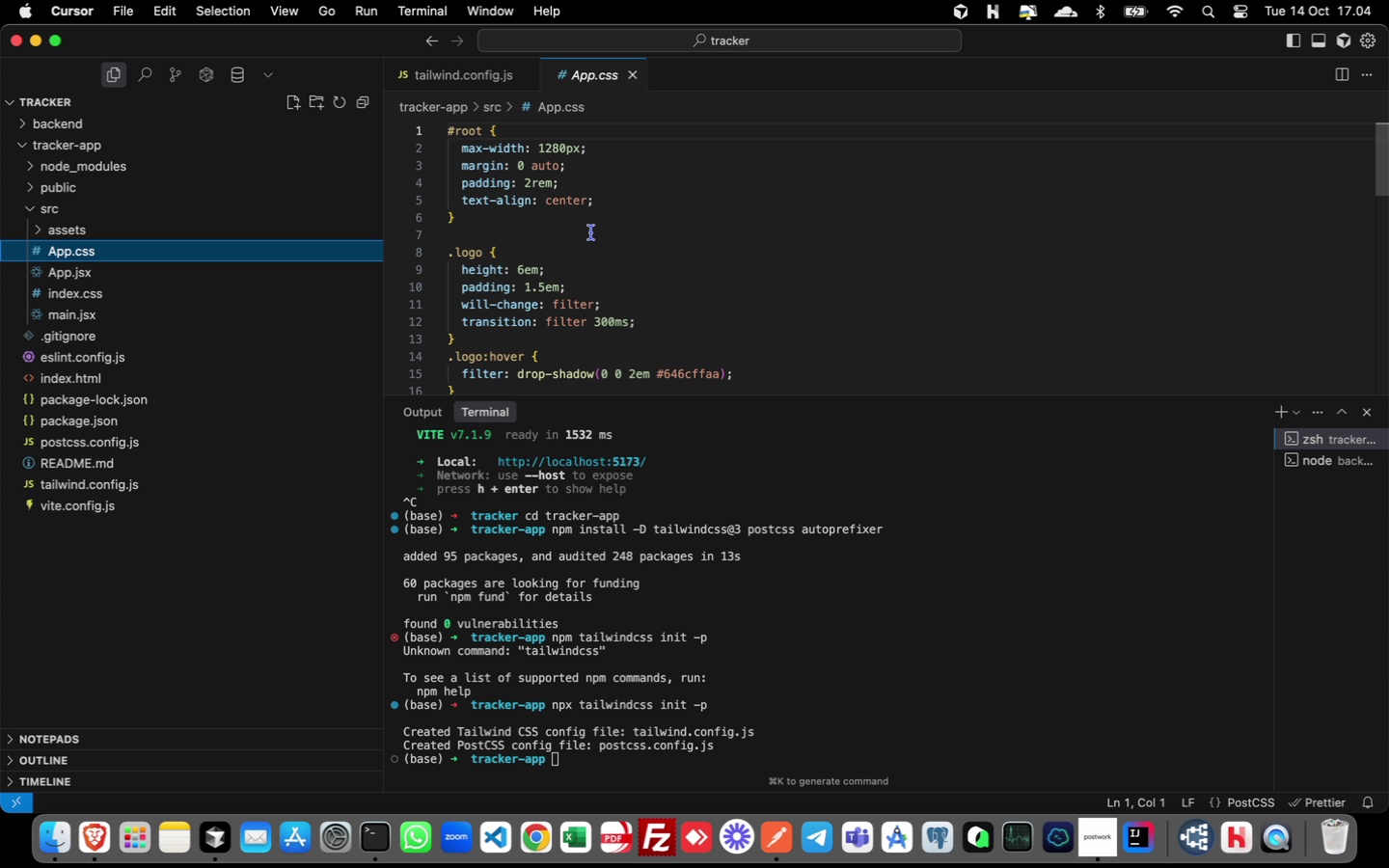 
left_click([69, 270])
 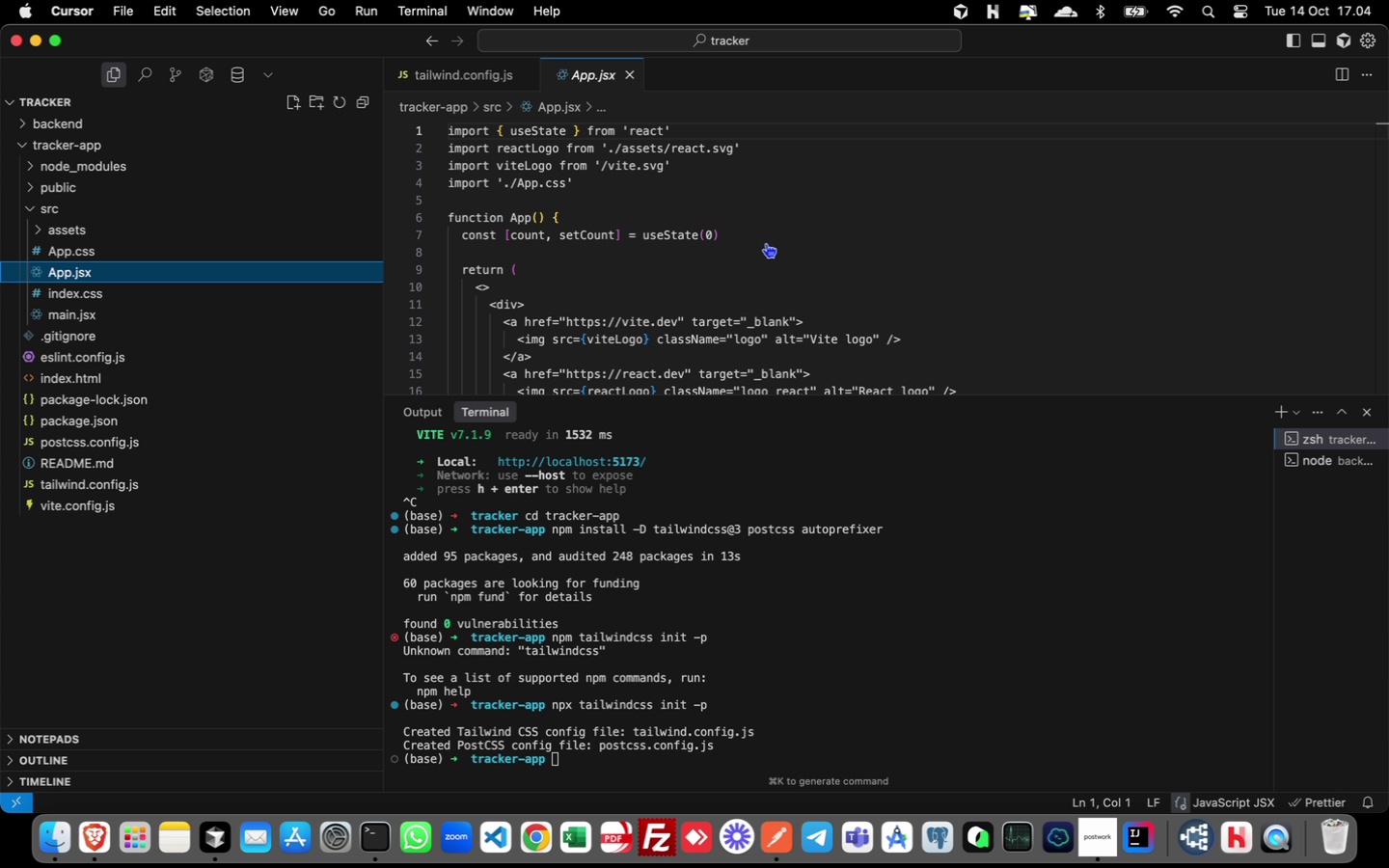 
scroll: coordinate [766, 243], scroll_direction: down, amount: 4.0
 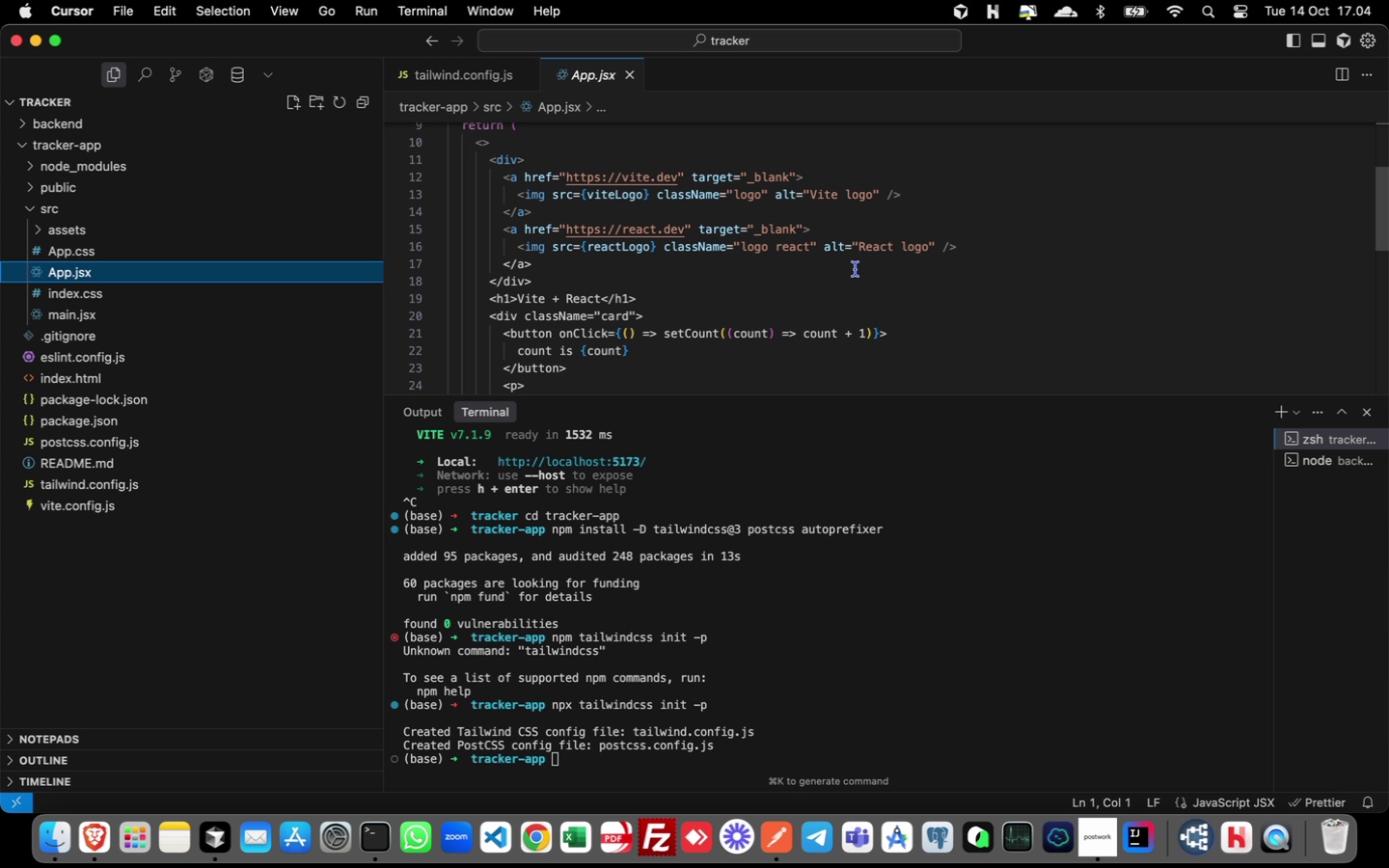 
scroll: coordinate [856, 269], scroll_direction: up, amount: 5.0
 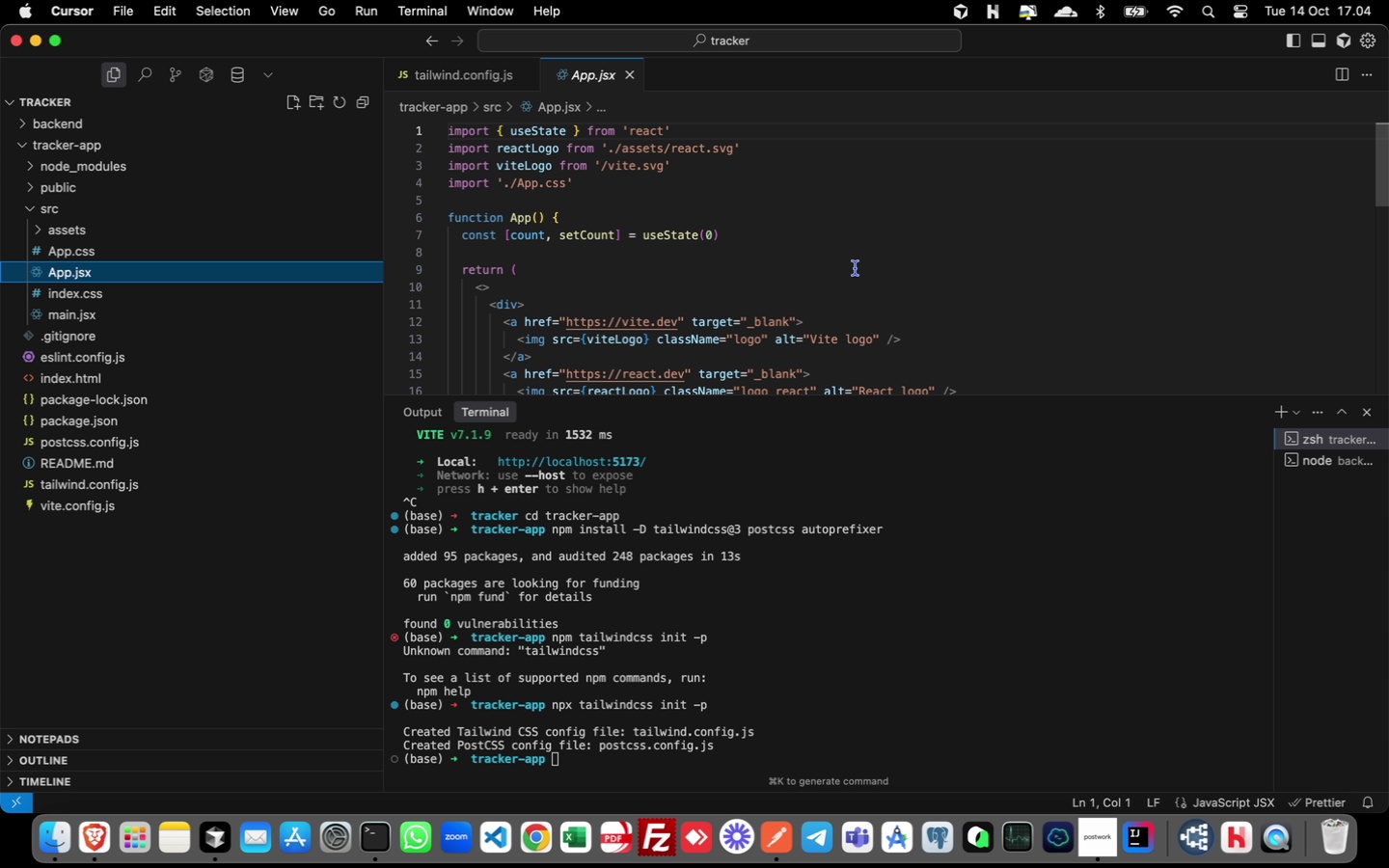 
scroll: coordinate [856, 268], scroll_direction: down, amount: 5.0
 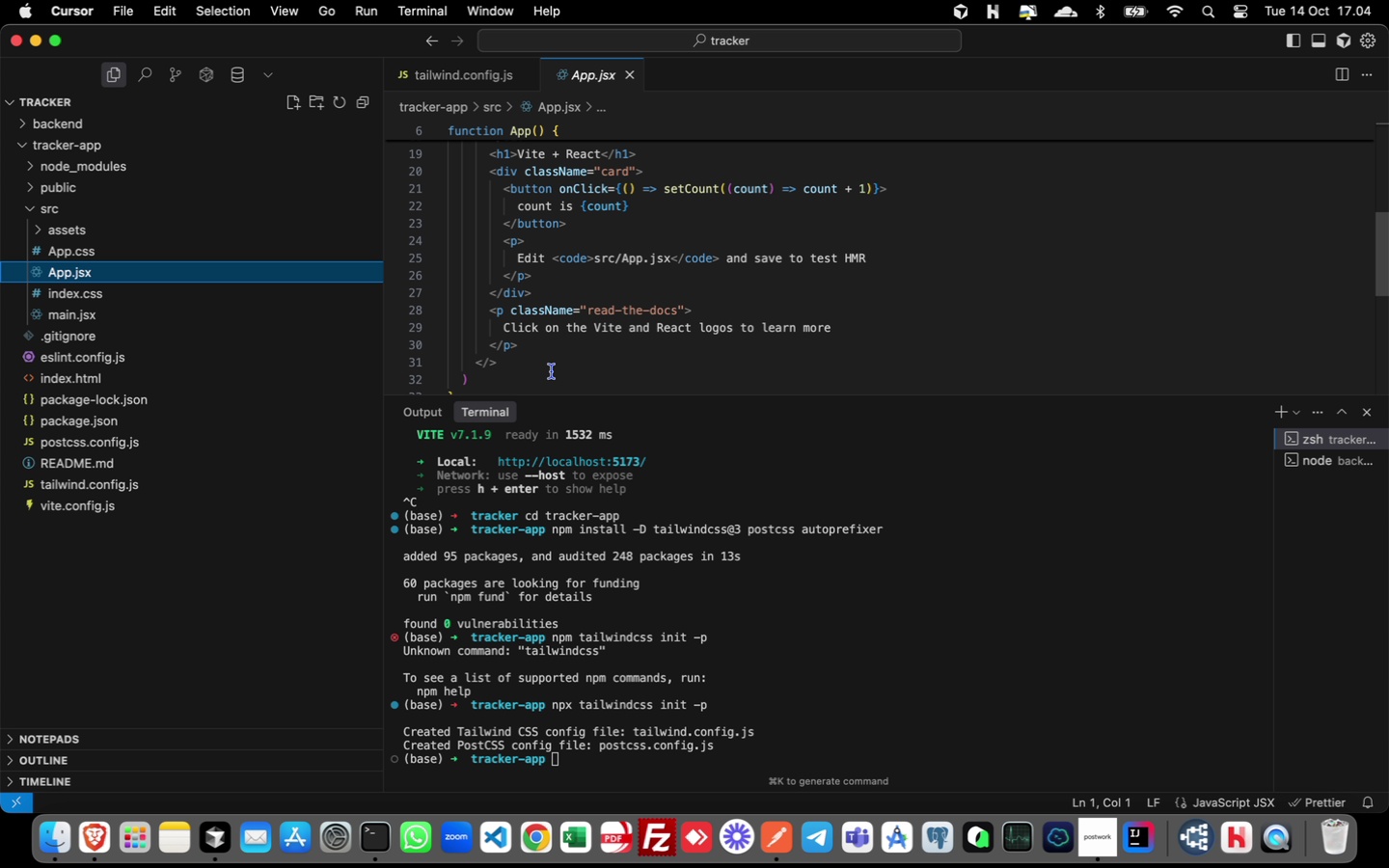 
left_click([515, 364])
 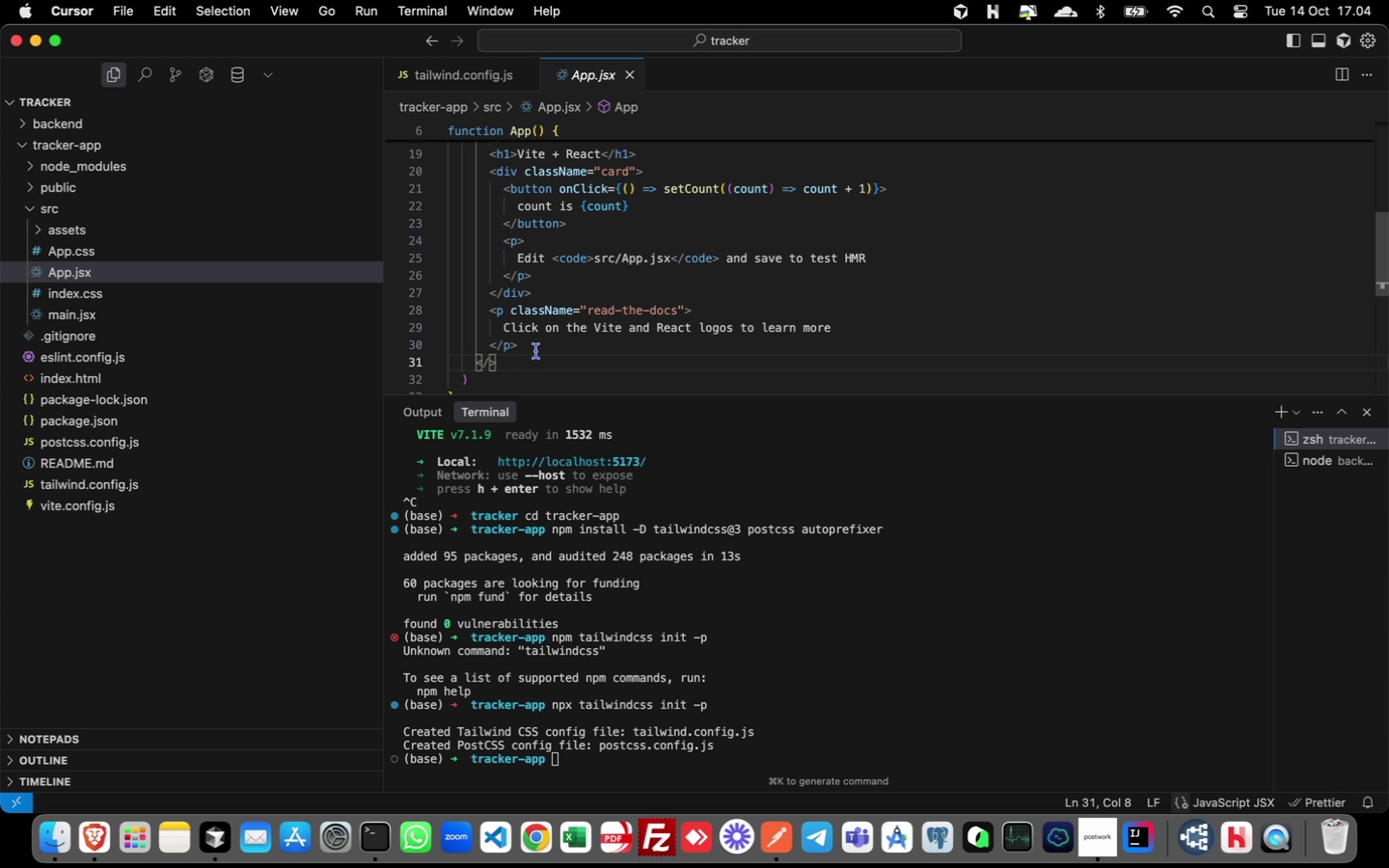 
scroll: coordinate [536, 350], scroll_direction: up, amount: 7.0
 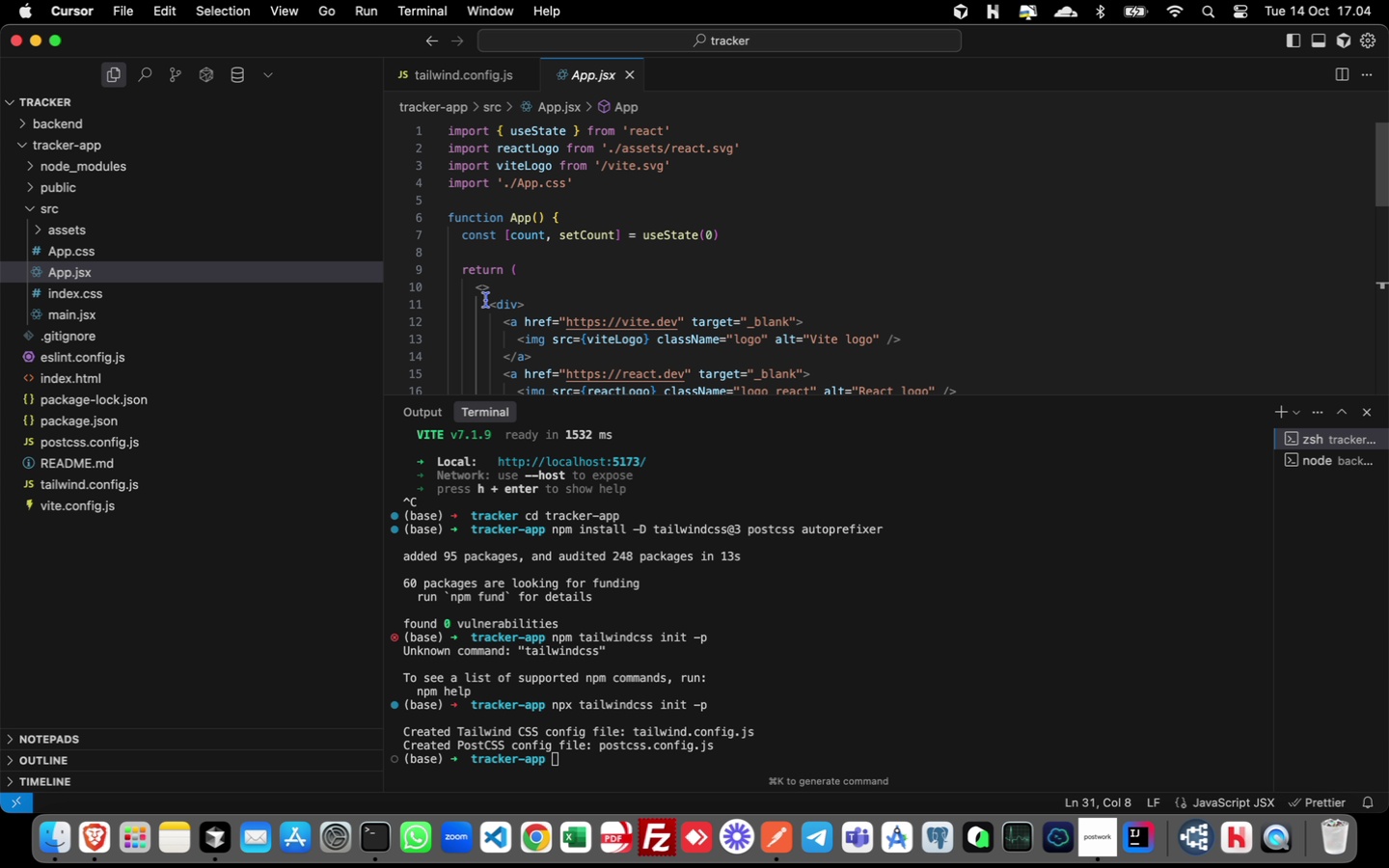 
hold_key(key=ShiftLeft, duration=0.86)
left_click([491, 305])
 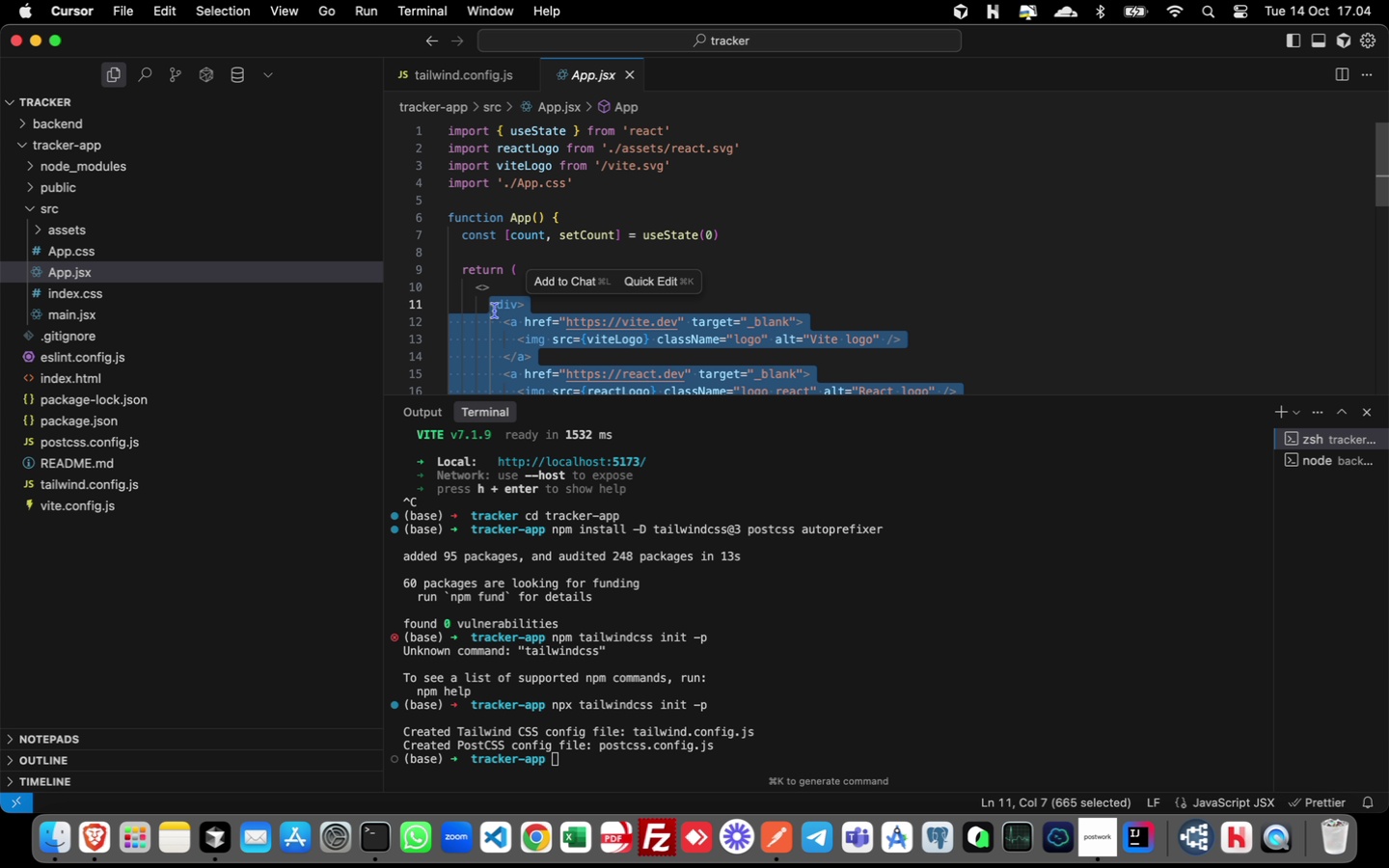 
key(Backspace)
 